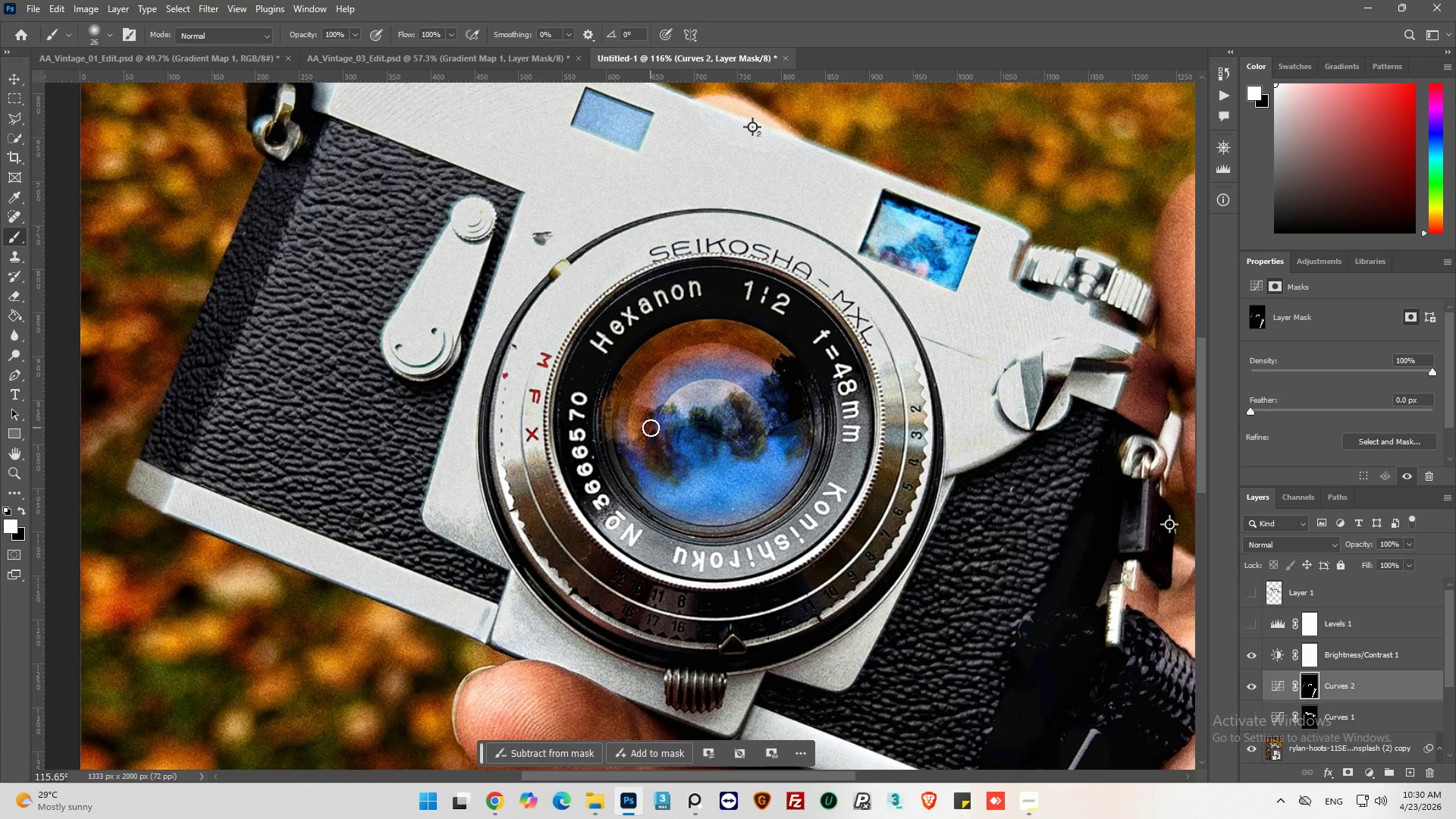 
scroll: coordinate [651, 428], scroll_direction: down, amount: 7.0
 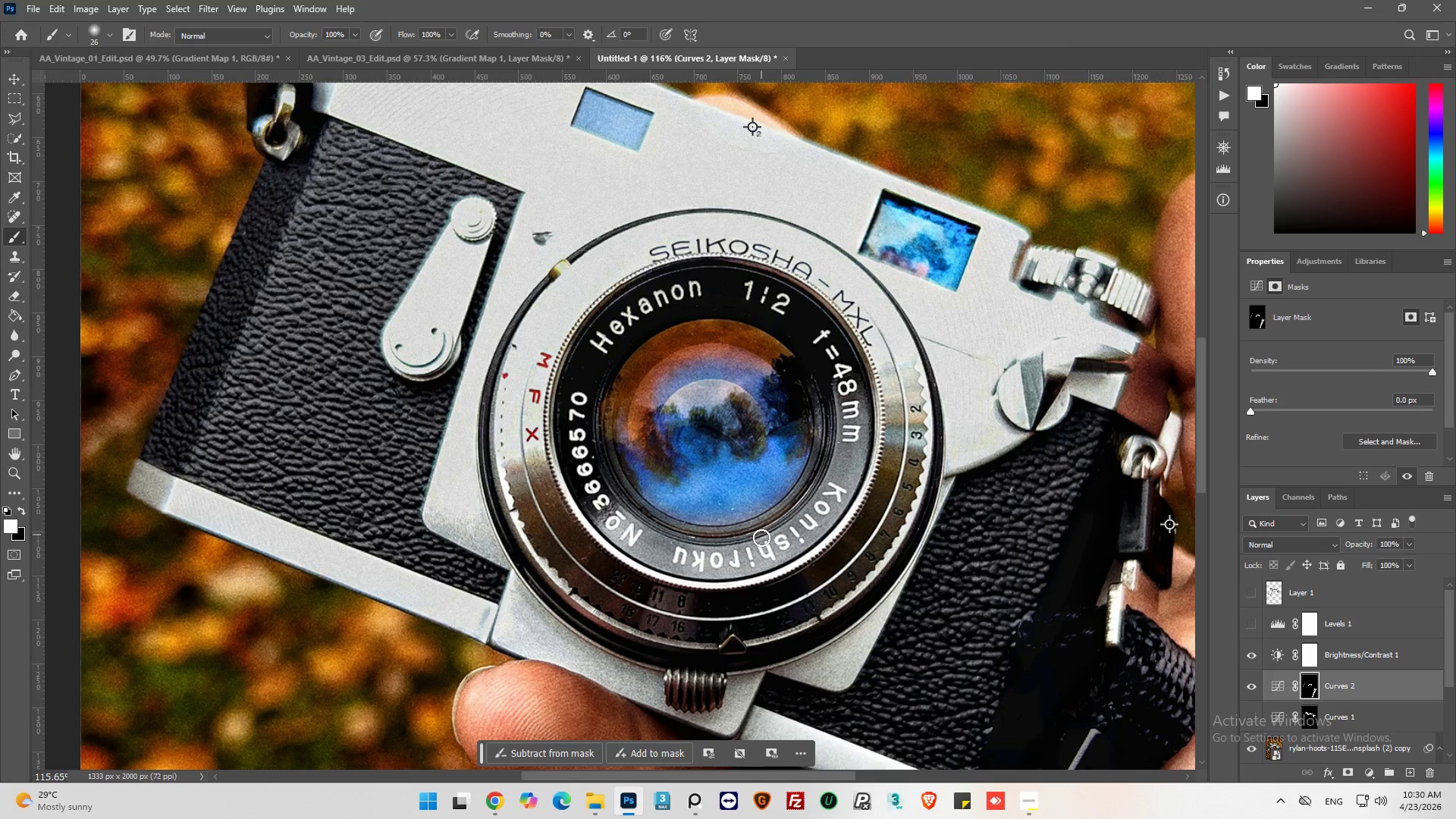 
key(Alt+AltLeft)
 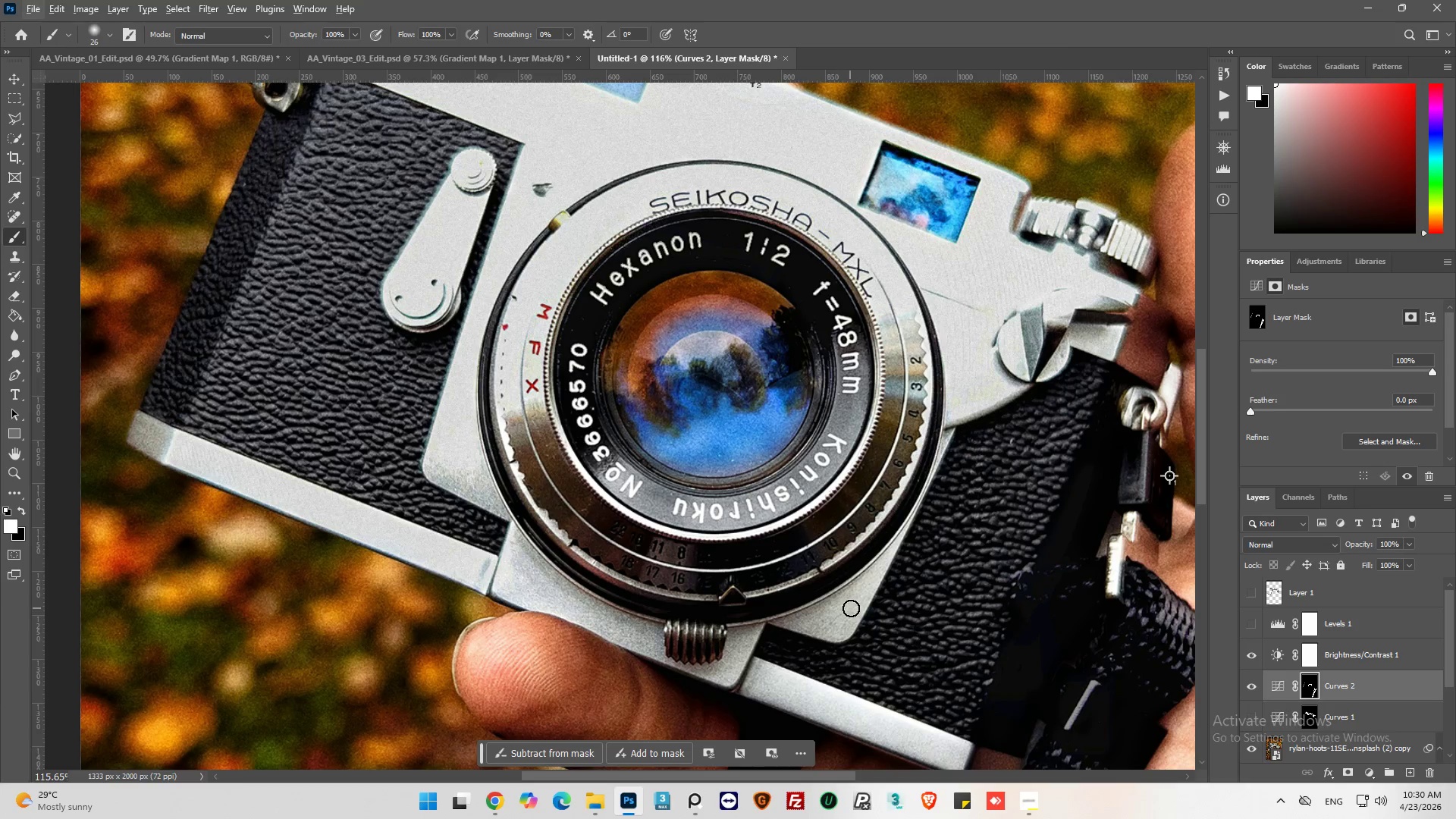 
scroll: coordinate [787, 571], scroll_direction: down, amount: 6.0
 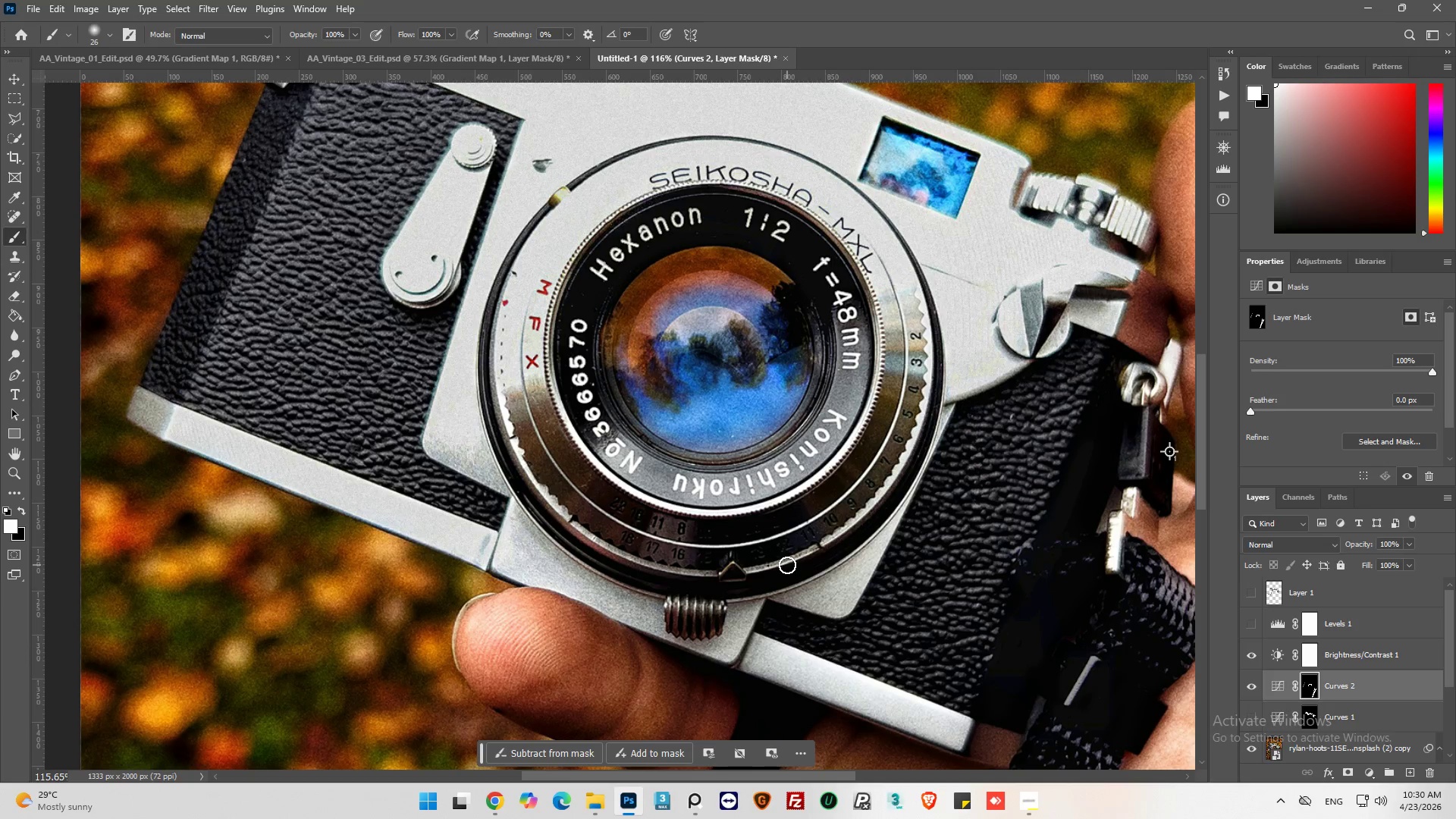 
key(Control+I)
 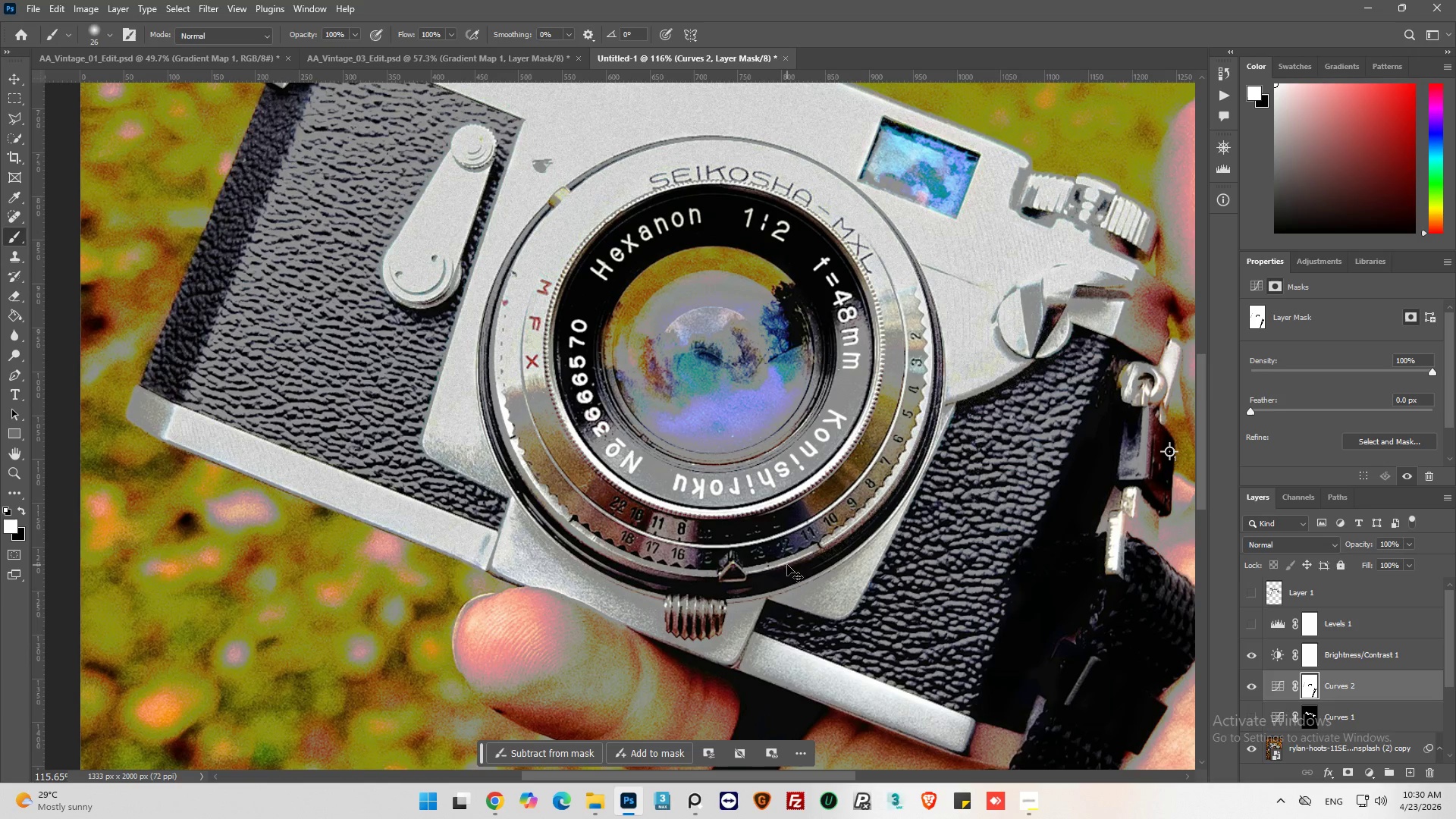 
key(Control+I)
 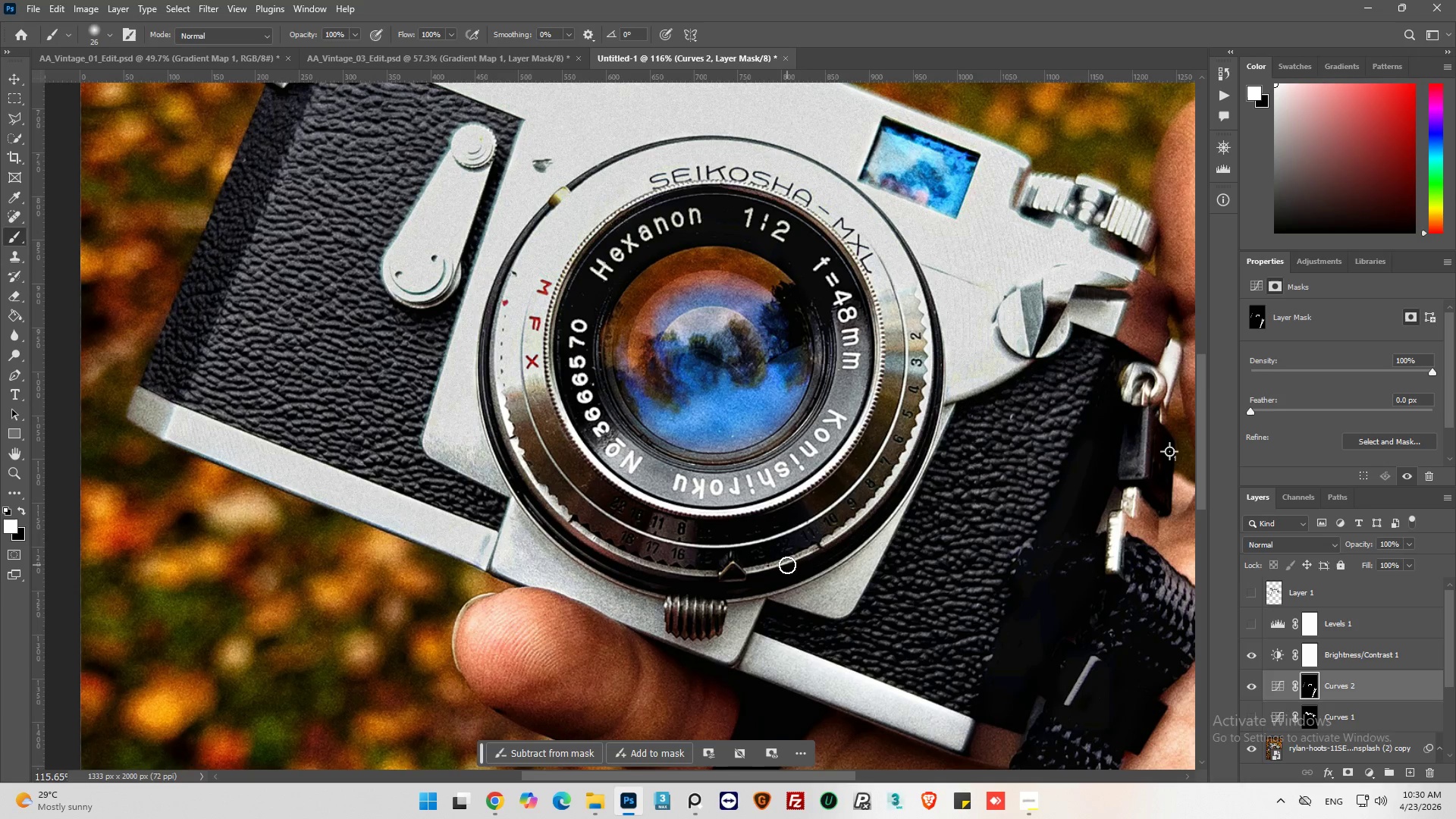 
key(Alt+AltLeft)
 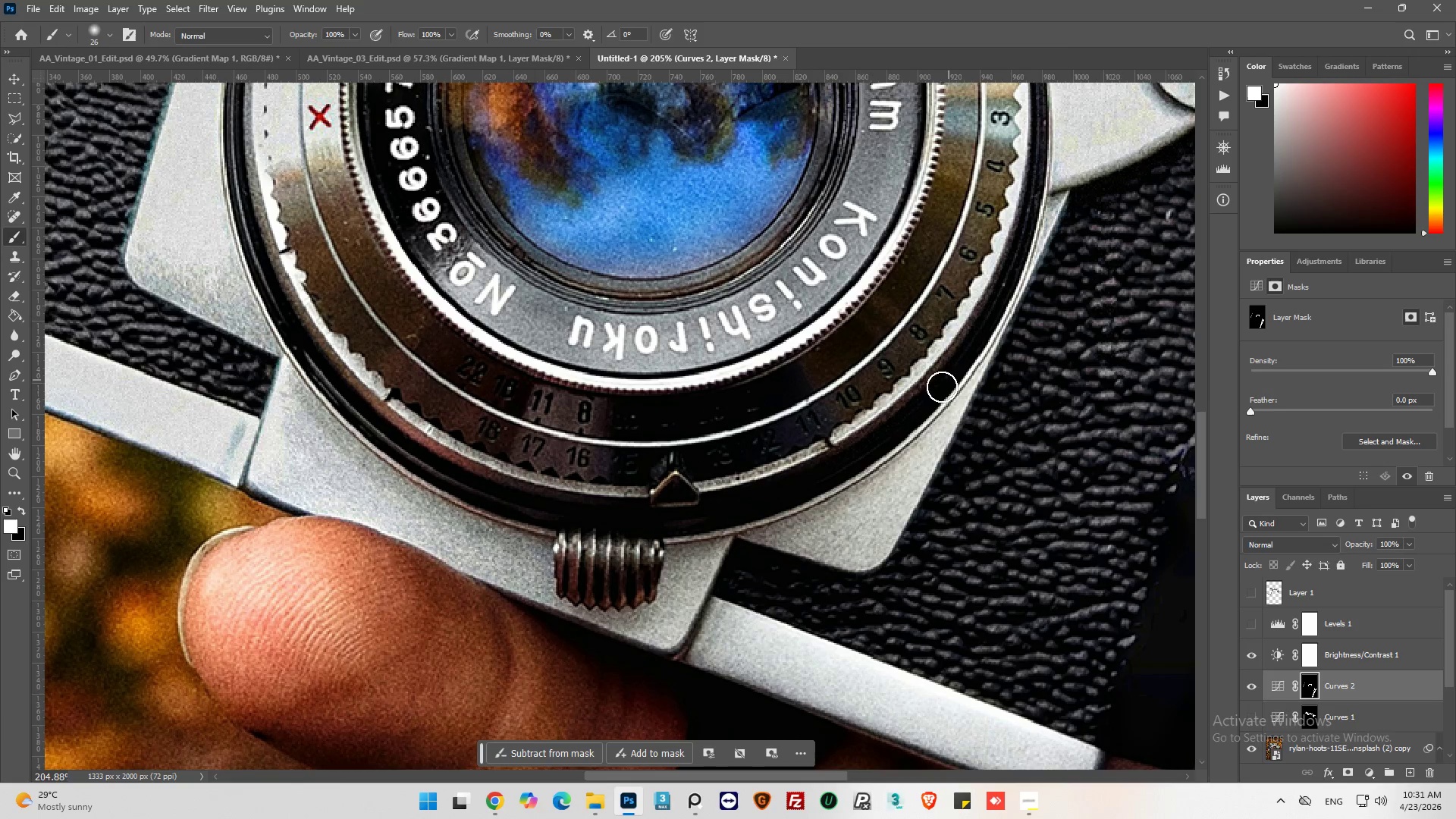 
scroll: coordinate [806, 506], scroll_direction: none, amount: 0.0
 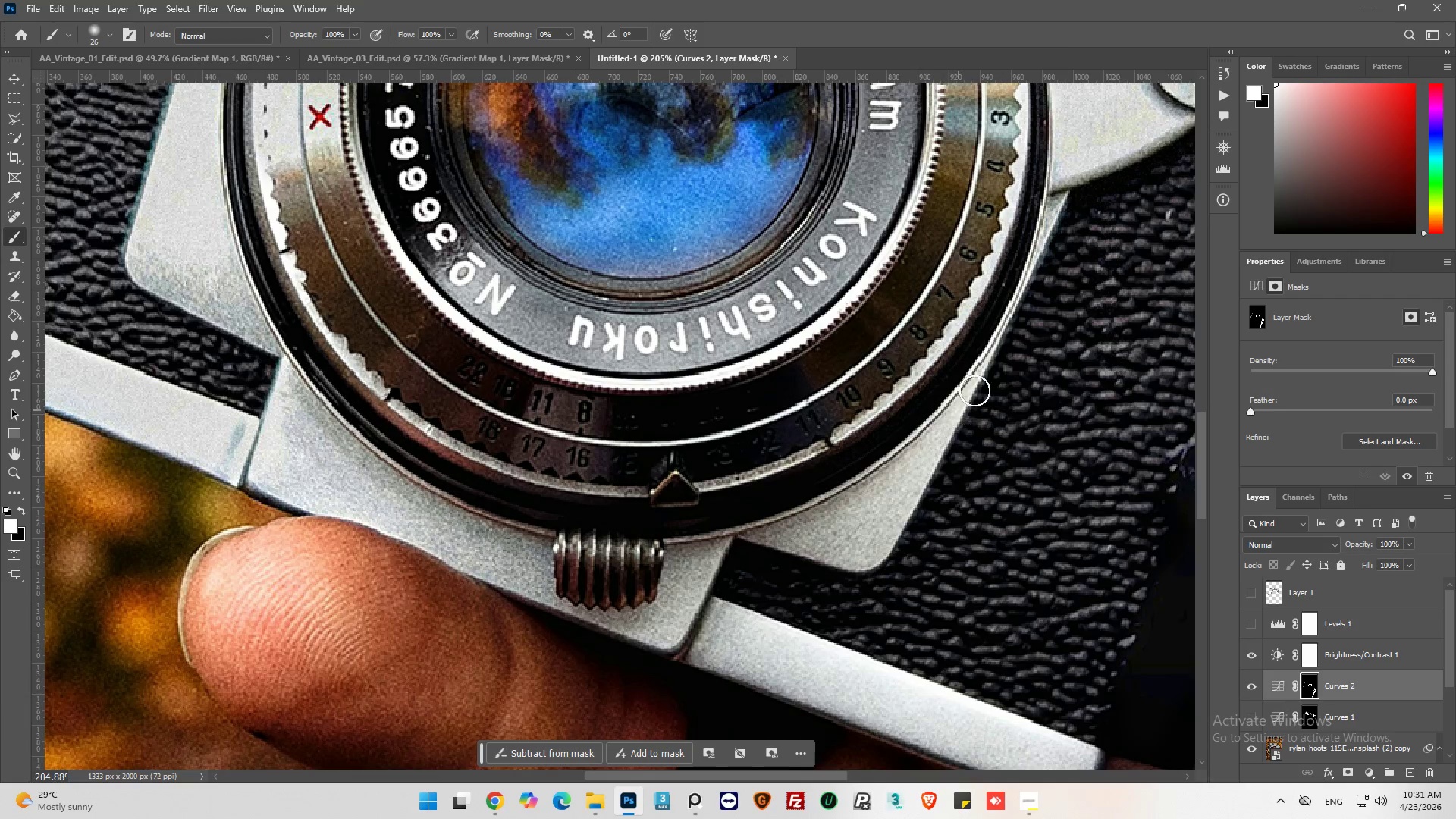 
left_click_drag(start_coordinate=[925, 405], to_coordinate=[576, 519])
 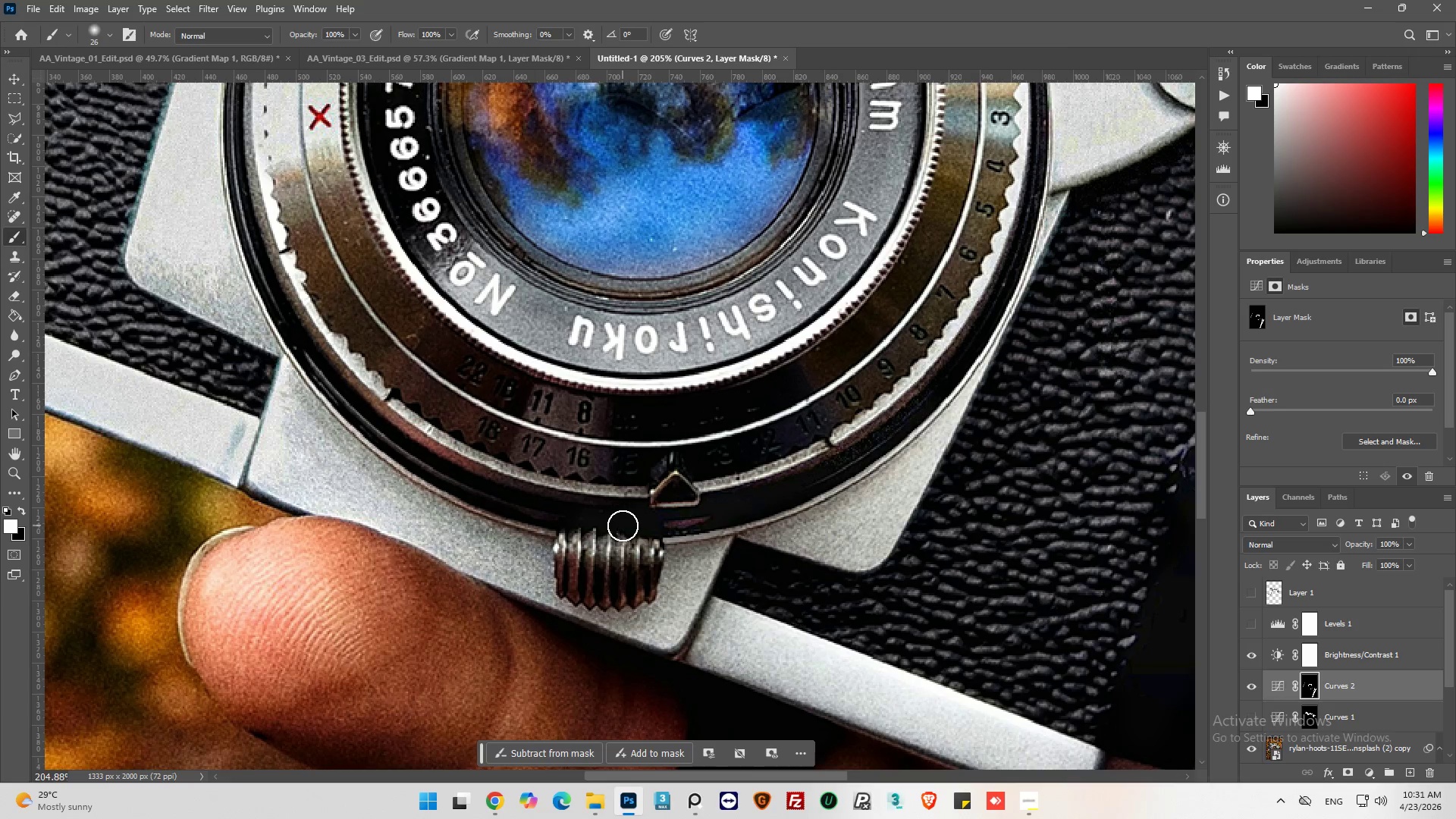 
left_click_drag(start_coordinate=[621, 526], to_coordinate=[460, 484])
 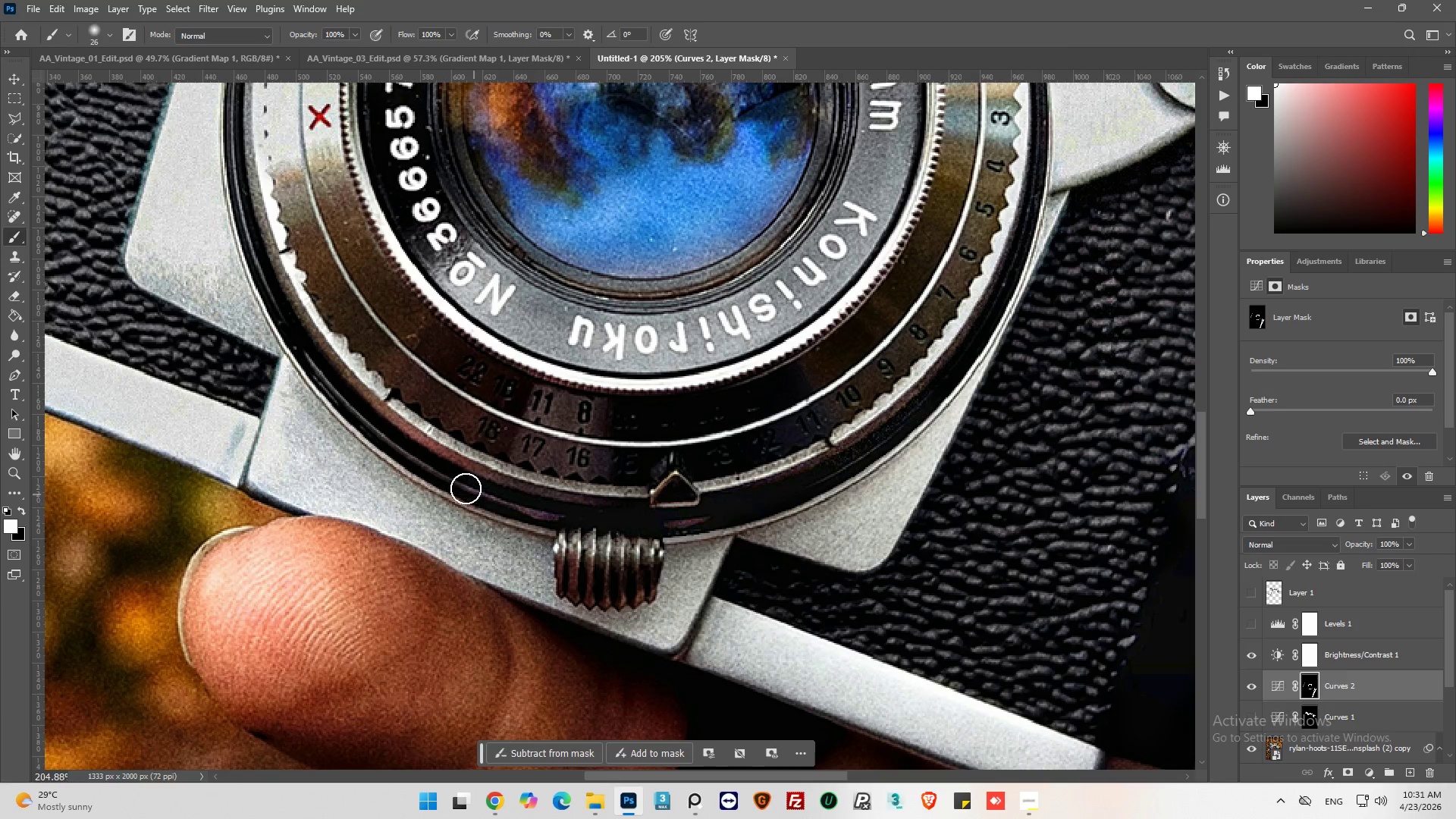 
left_click_drag(start_coordinate=[457, 484], to_coordinate=[645, 525])
 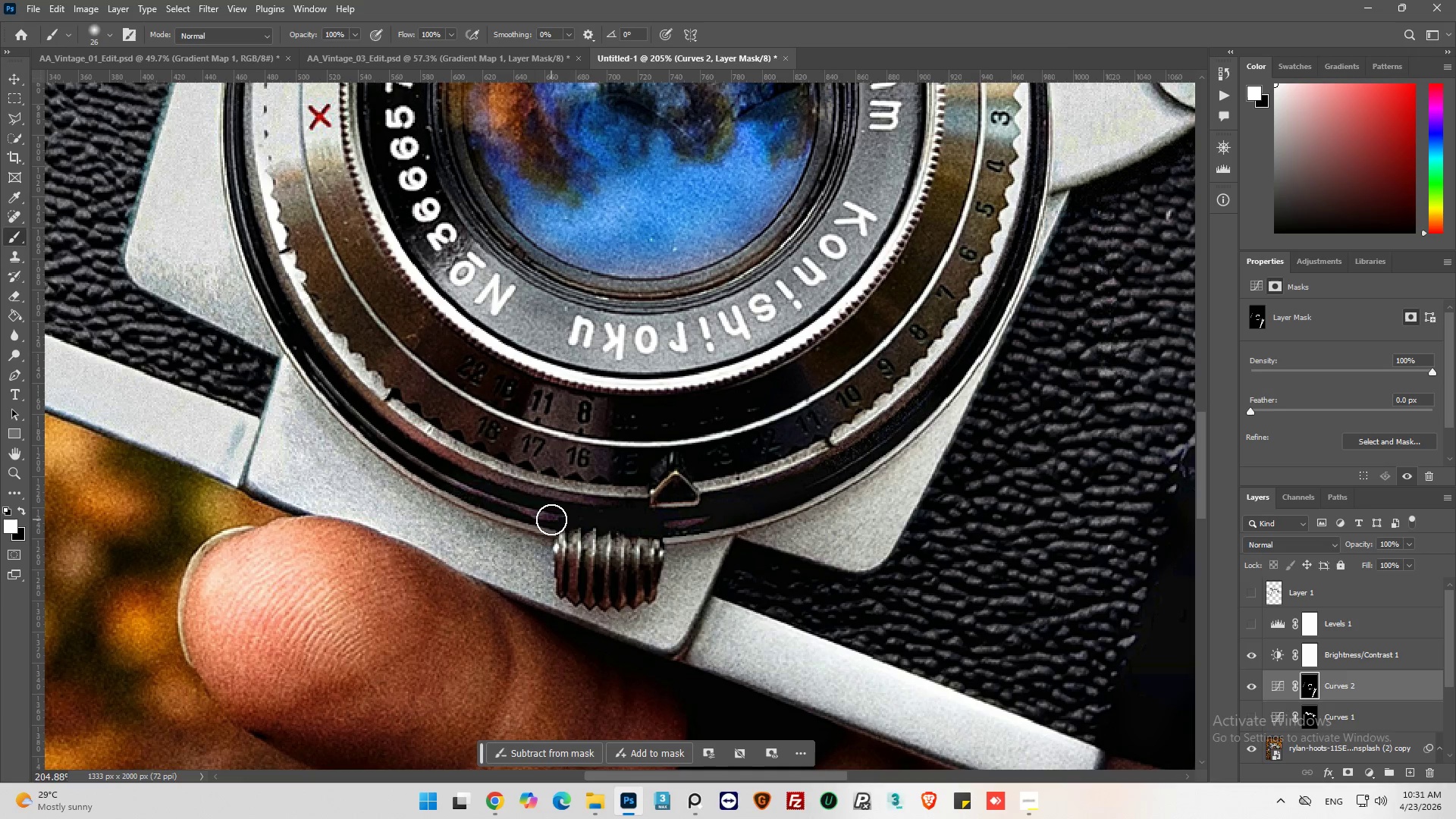 
left_click_drag(start_coordinate=[551, 519], to_coordinate=[683, 531])
 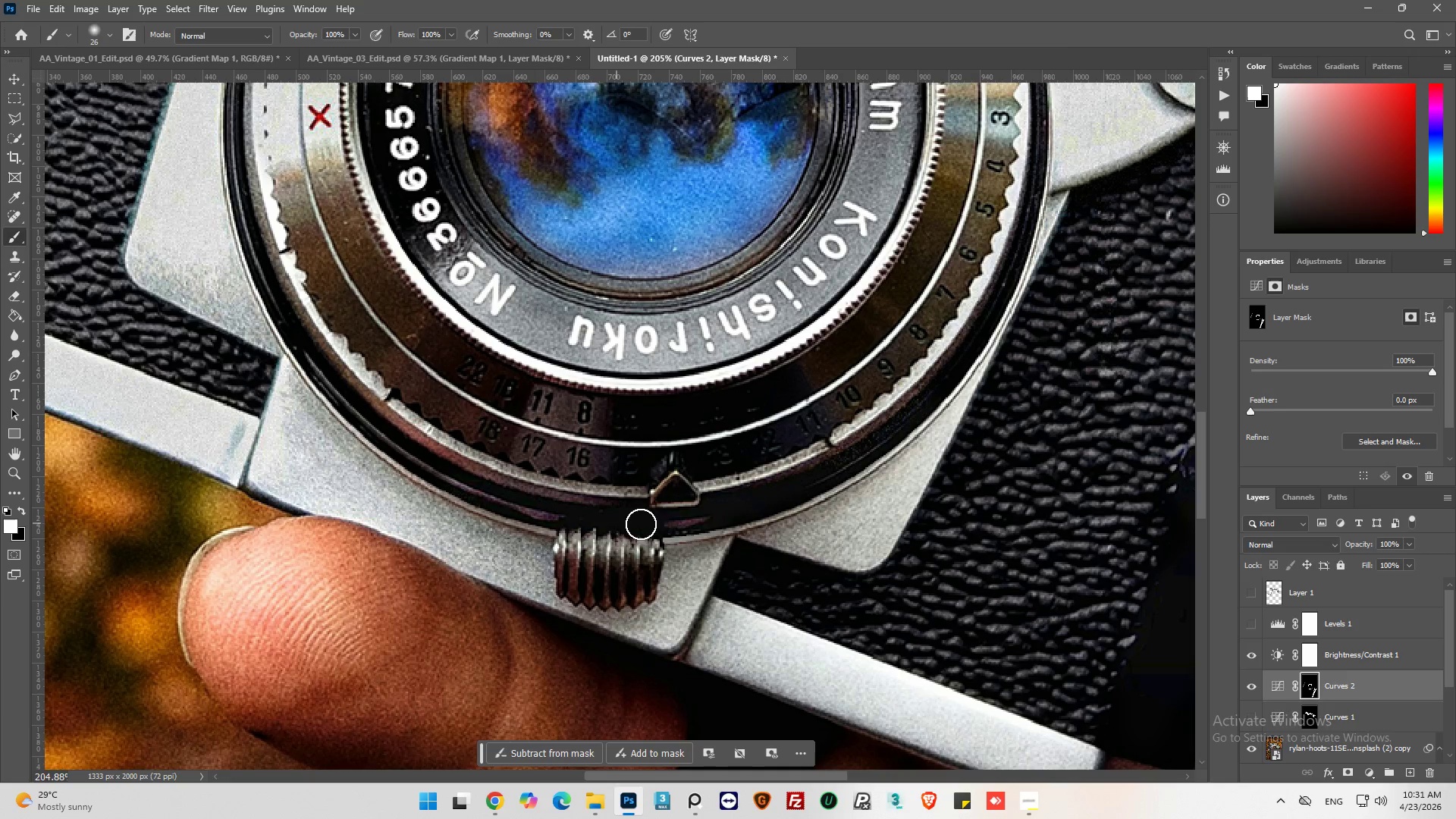 
left_click_drag(start_coordinate=[637, 524], to_coordinate=[846, 462])
 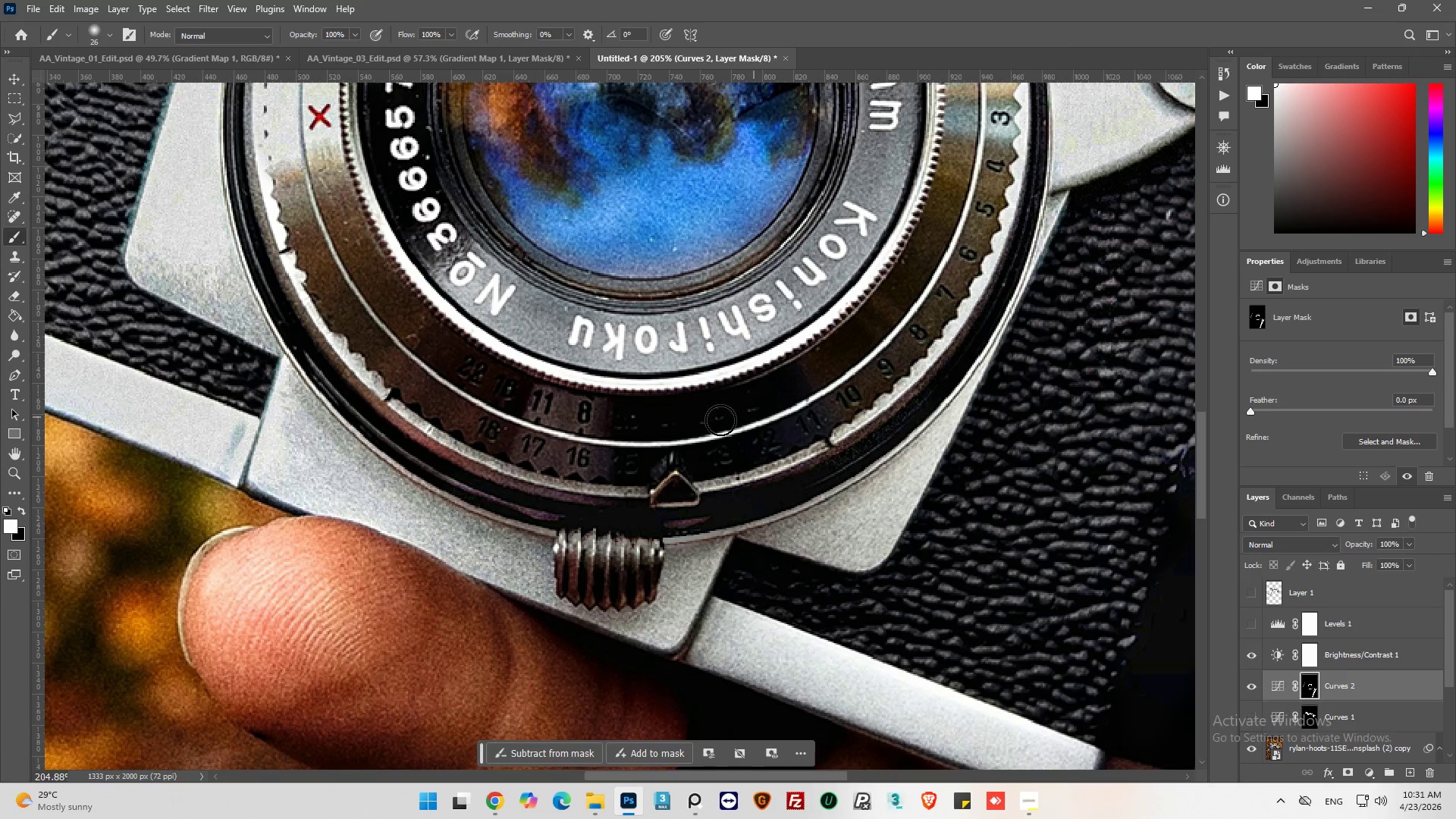 
hold_key(key=AltLeft, duration=0.34)
scroll: coordinate [679, 457], scroll_direction: none, amount: 0.0
 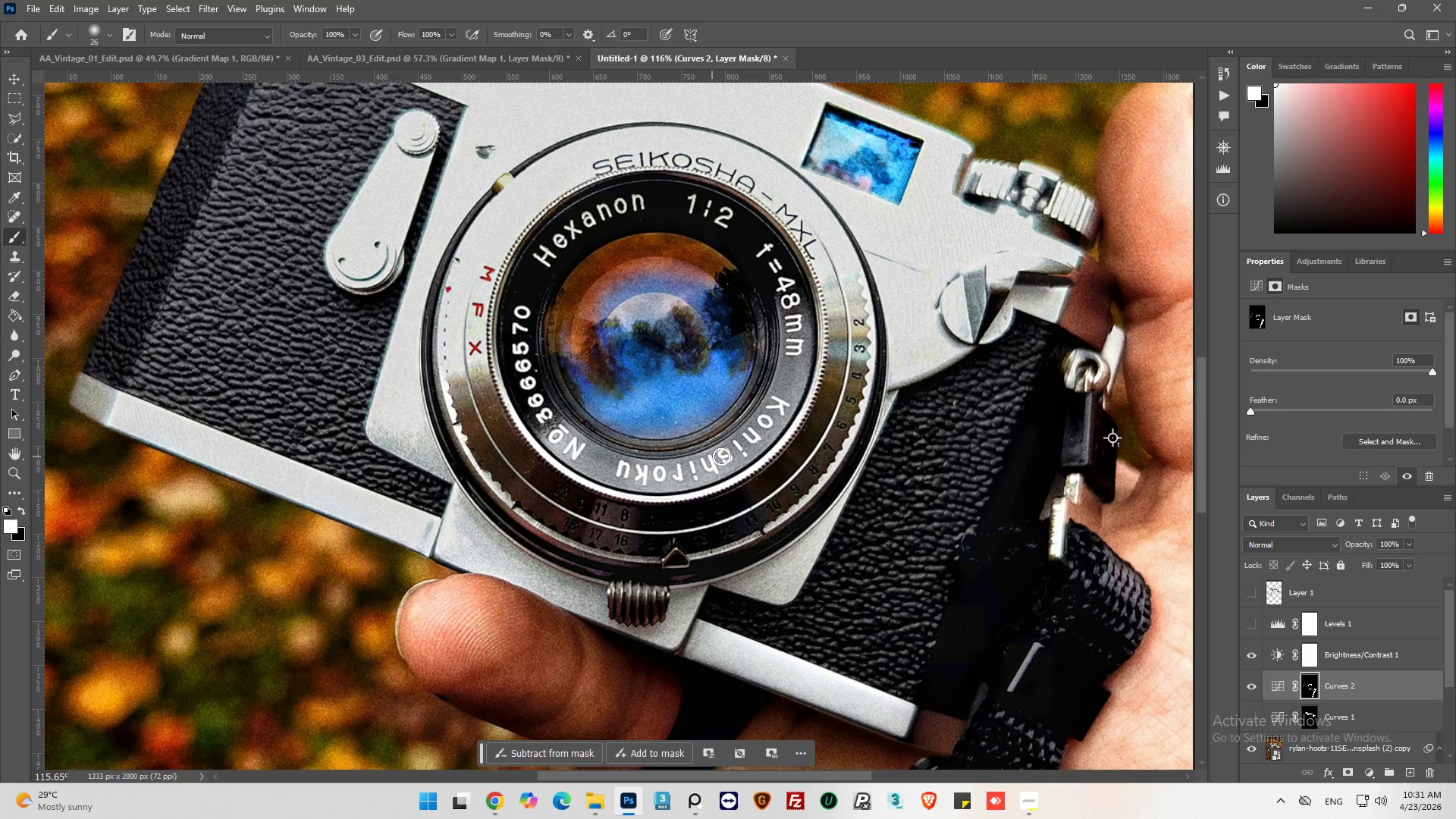 
key(Alt+AltLeft)
 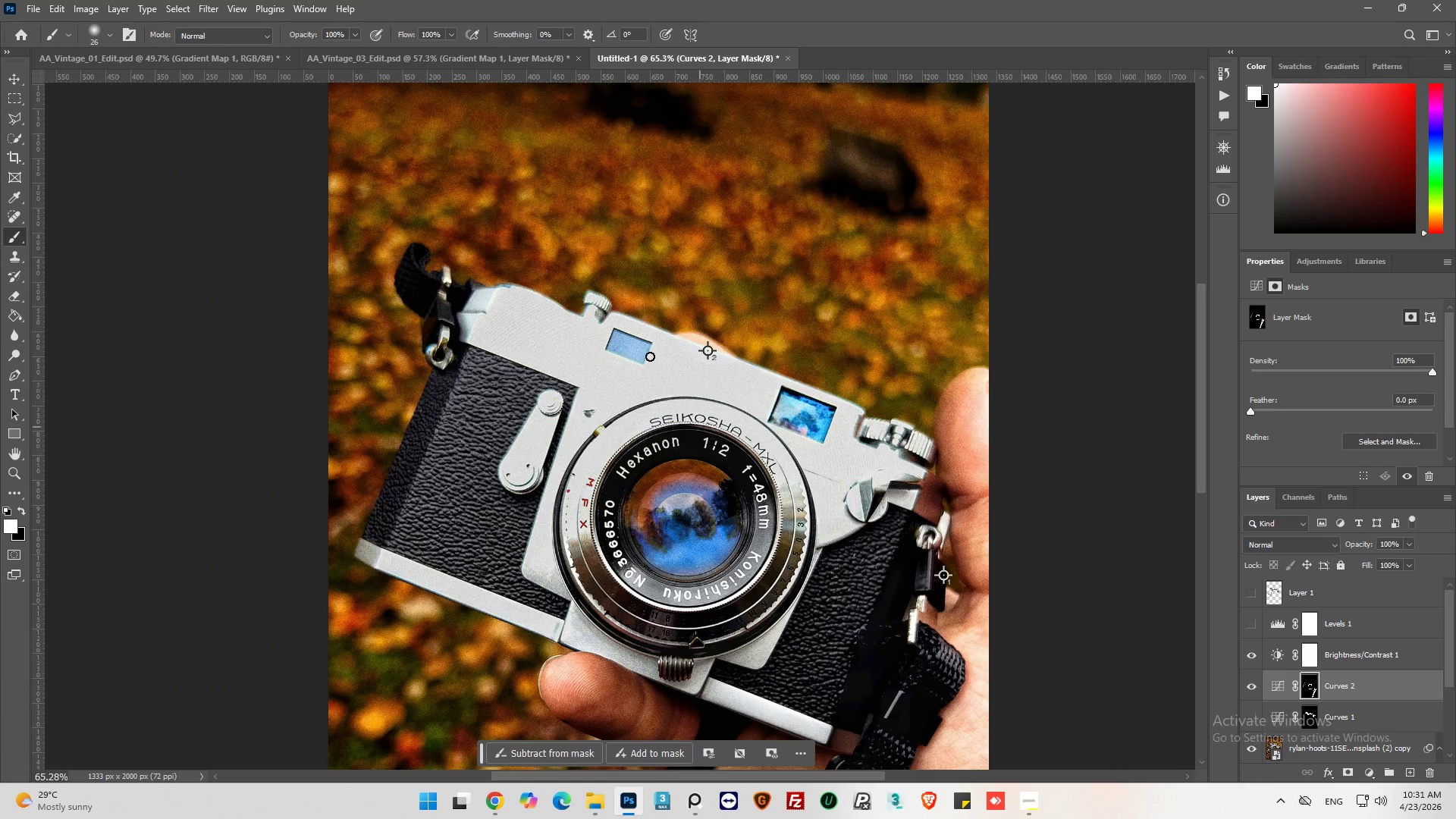 
scroll: coordinate [724, 456], scroll_direction: up, amount: 9.0
 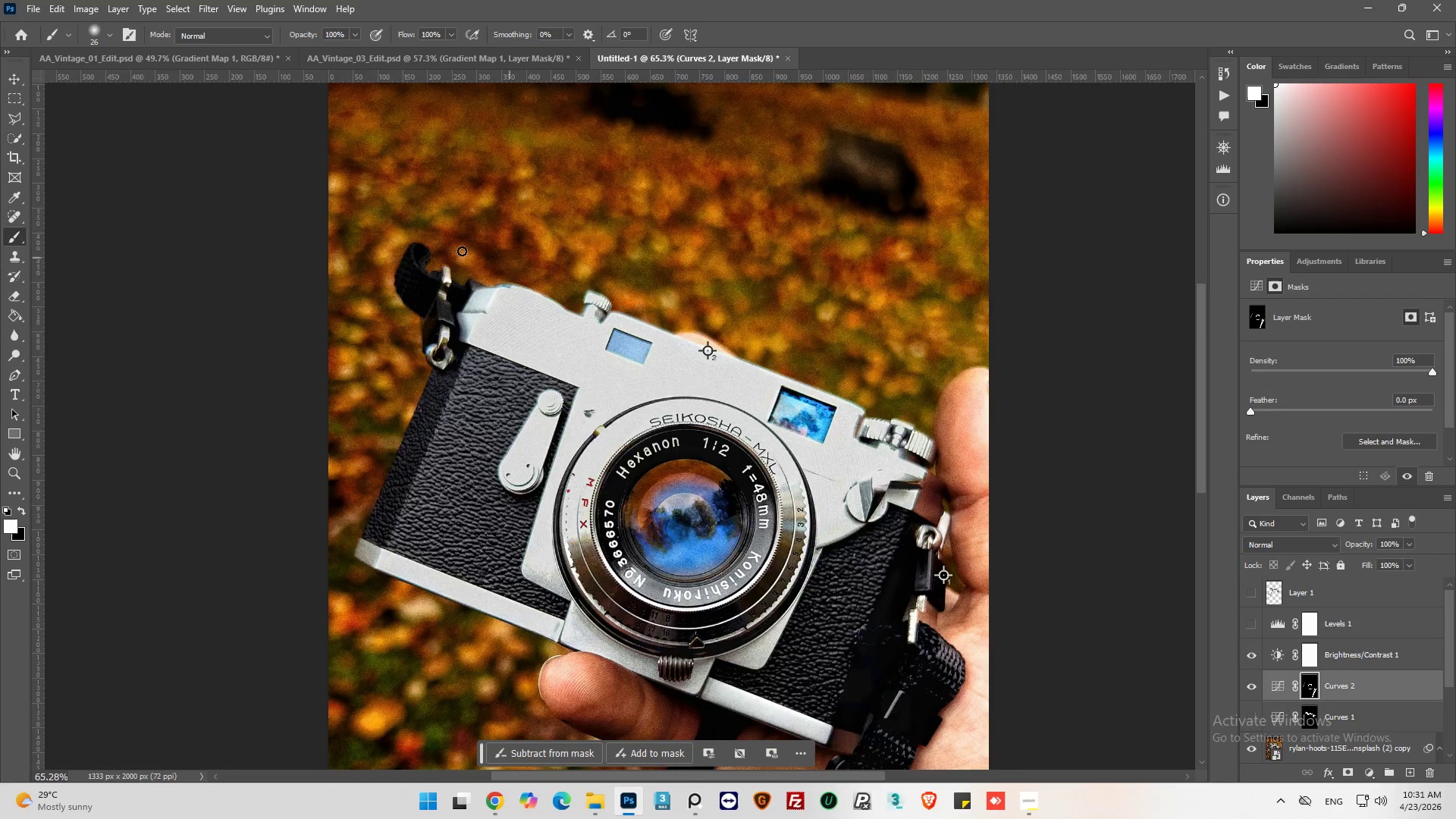 
hold_key(key=AltLeft, duration=0.56)
scroll: coordinate [403, 247], scroll_direction: up, amount: 12.0
 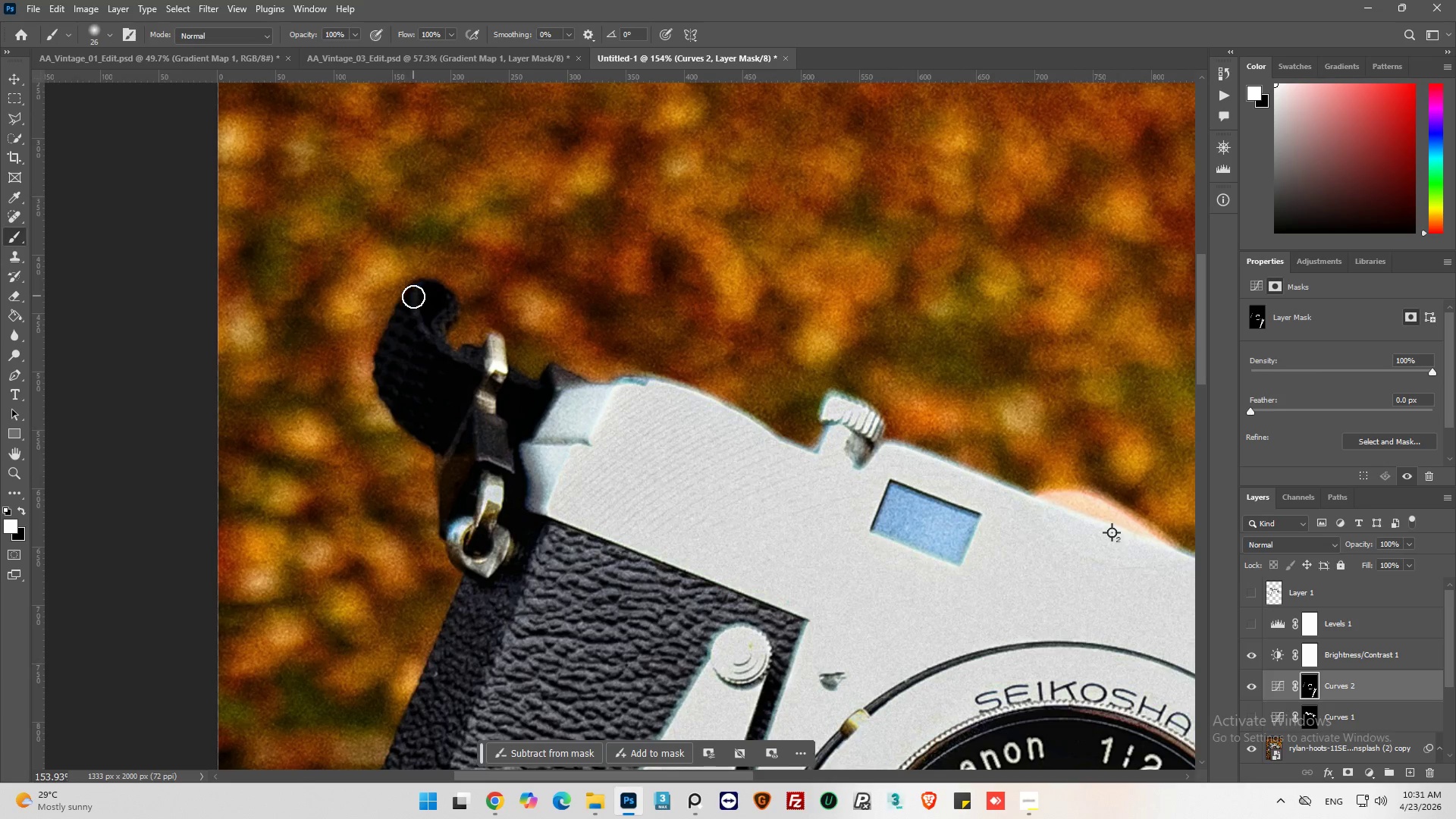 
key(Alt+AltLeft)
 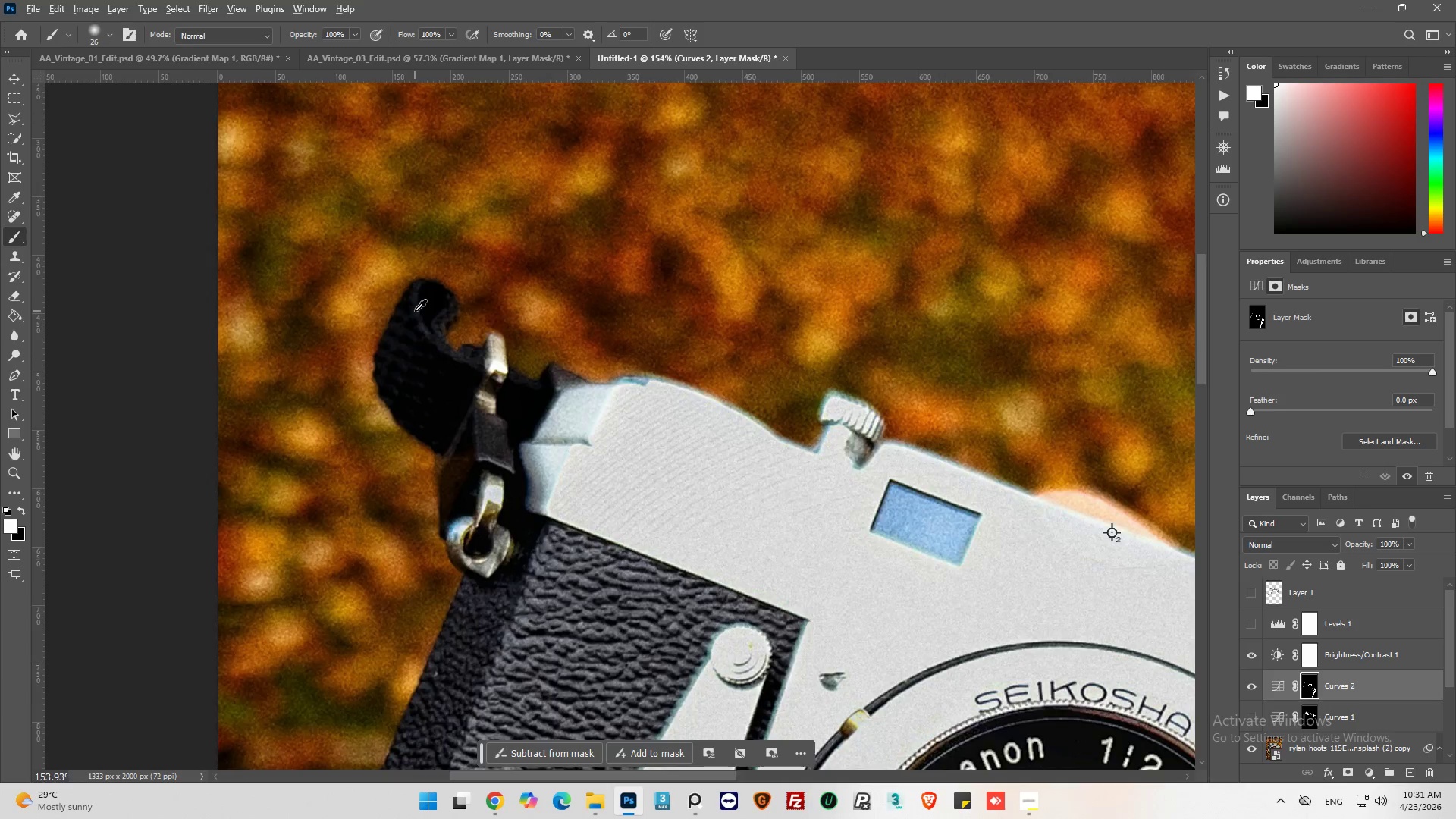 
left_click_drag(start_coordinate=[427, 299], to_coordinate=[433, 368])
 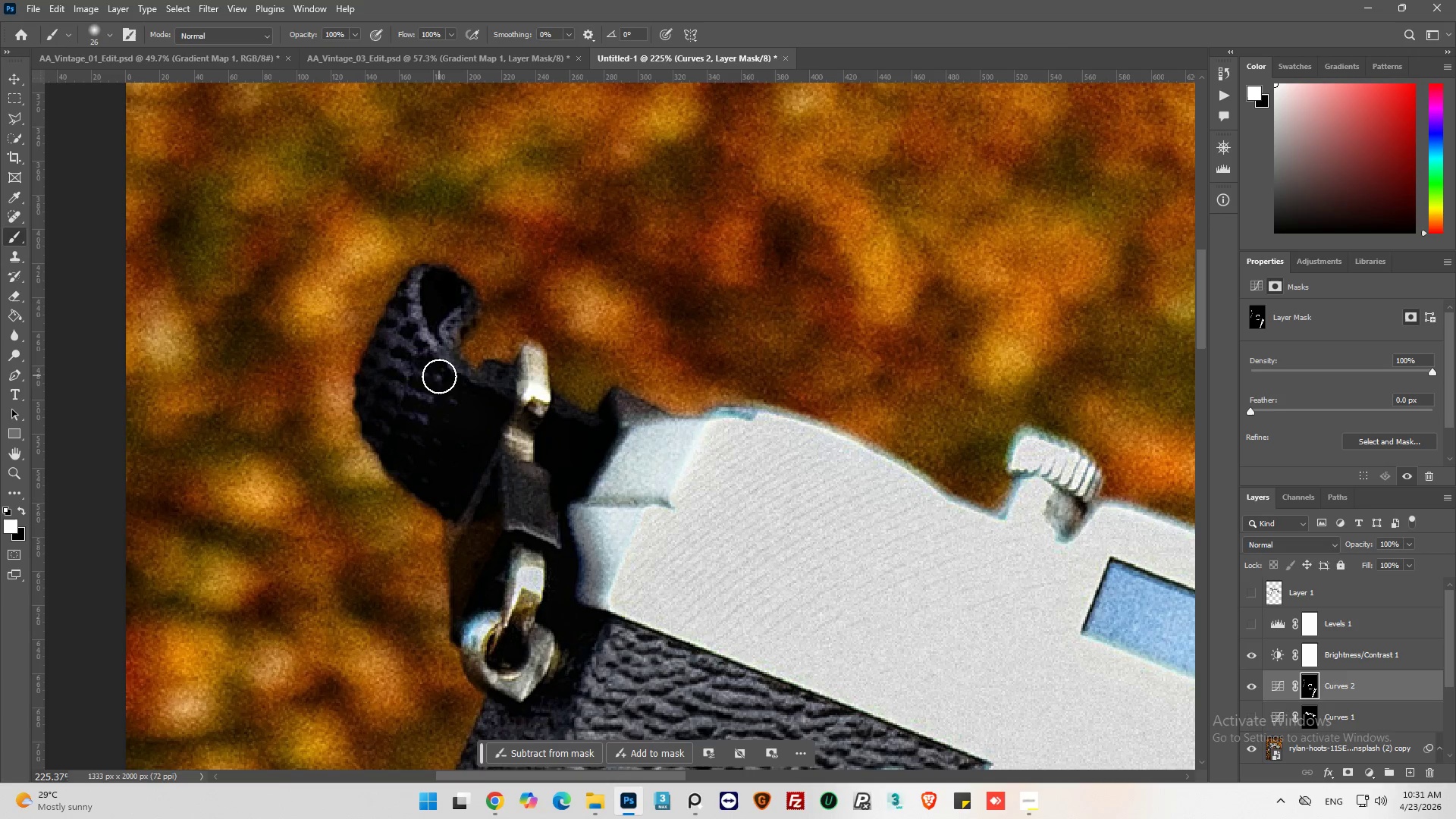 
scroll: coordinate [415, 311], scroll_direction: up, amount: 4.0
 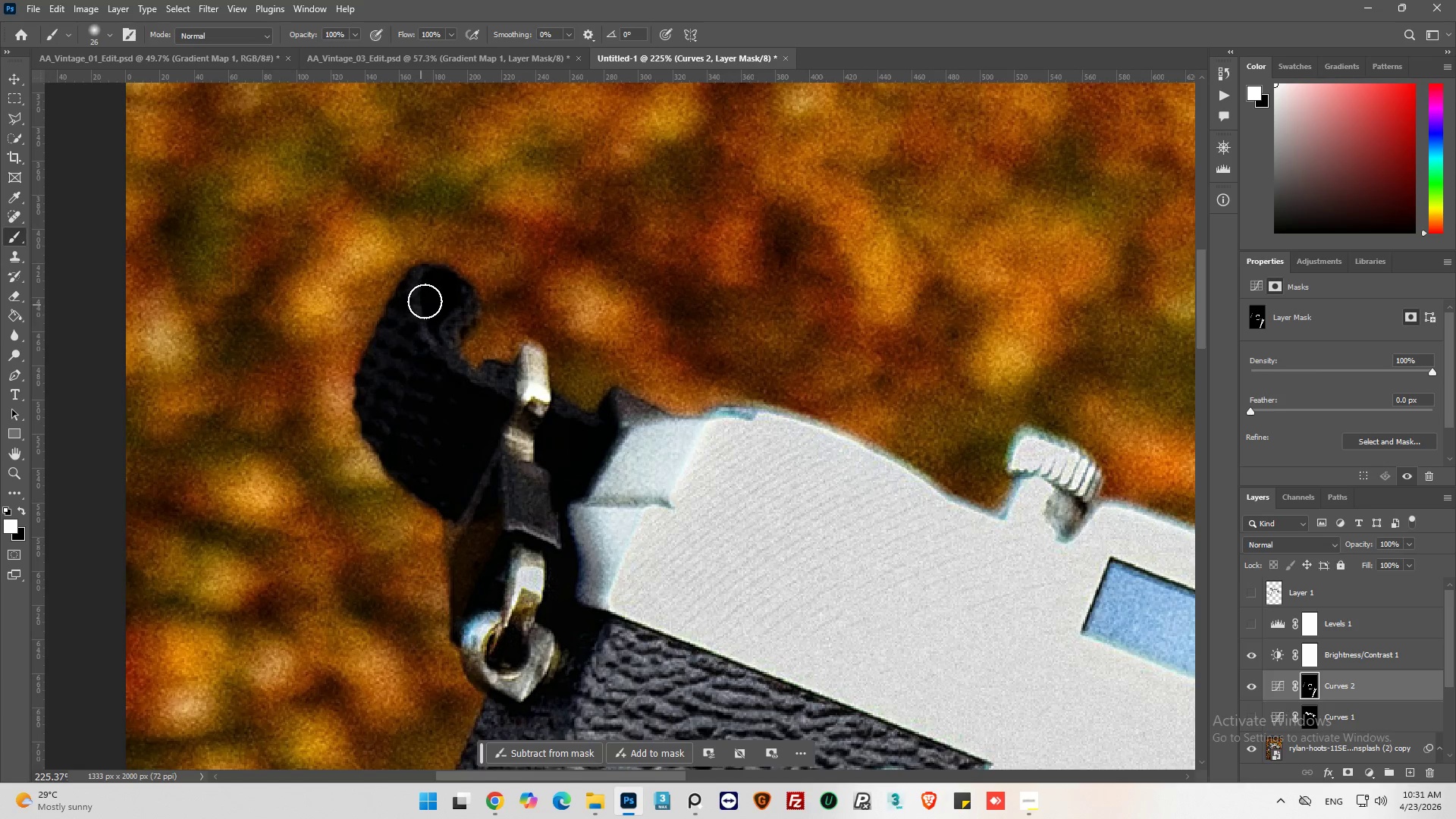 
key(Control+Z)
 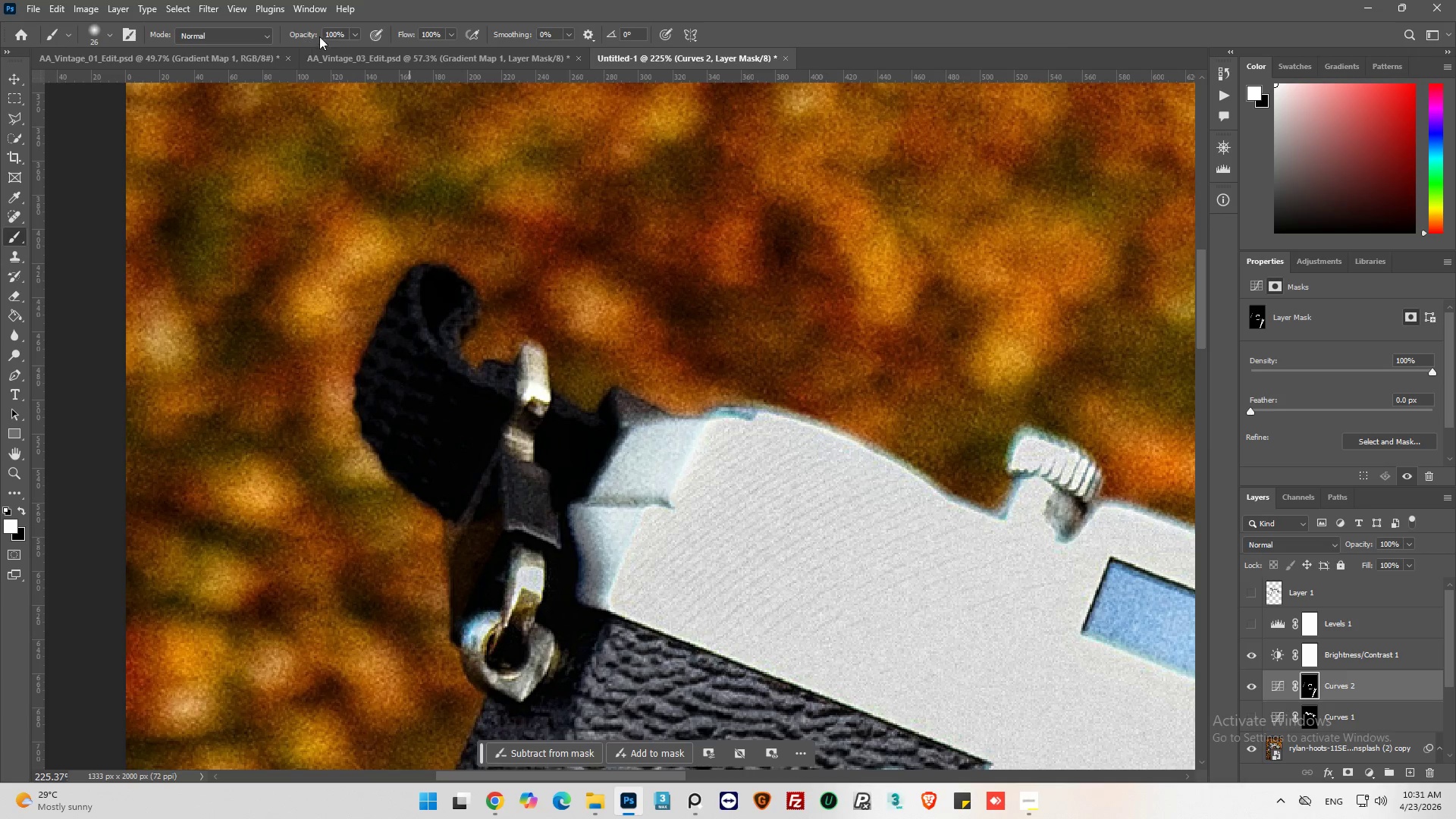 
double_click([333, 32])
 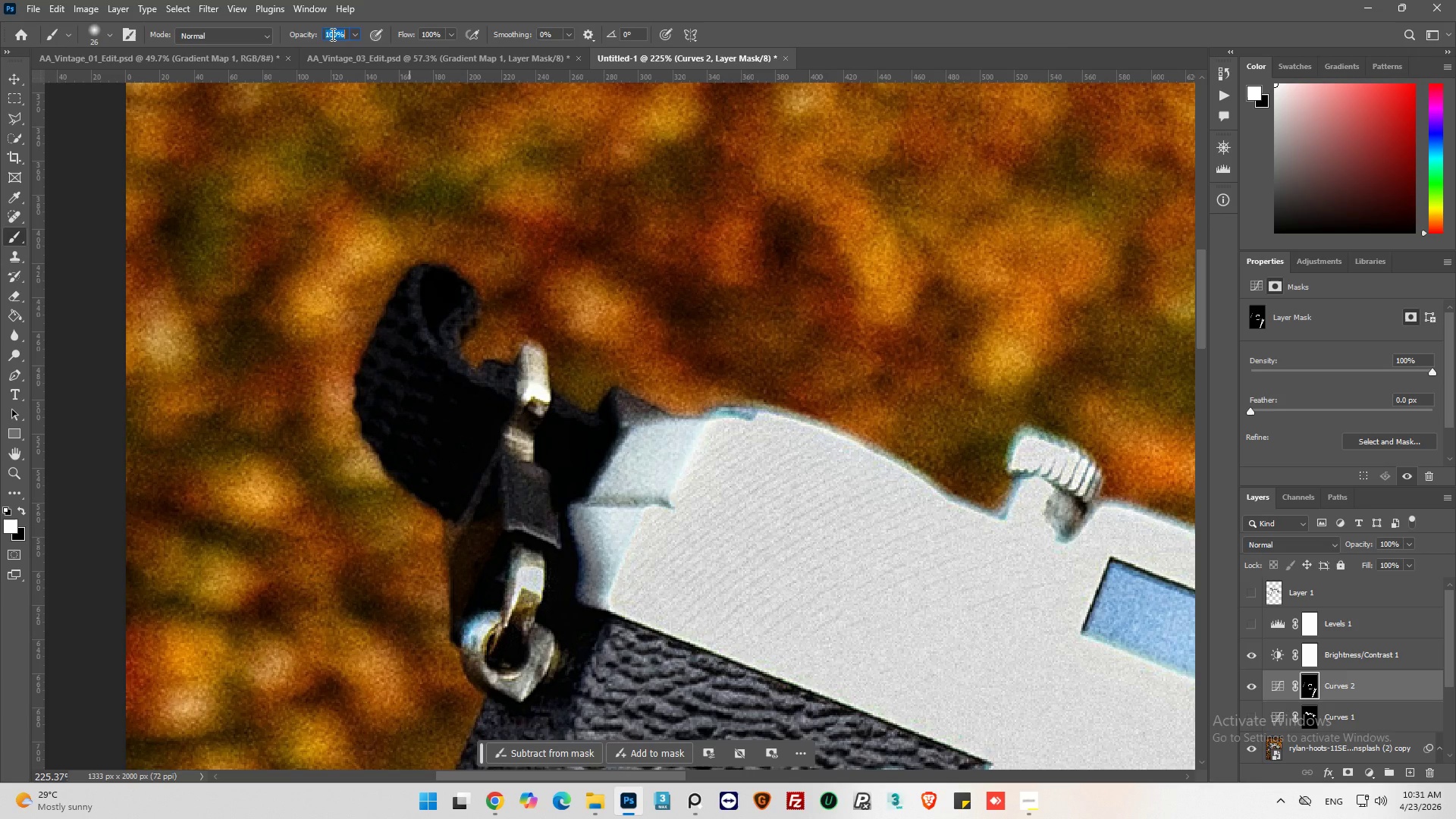 
type(50)
 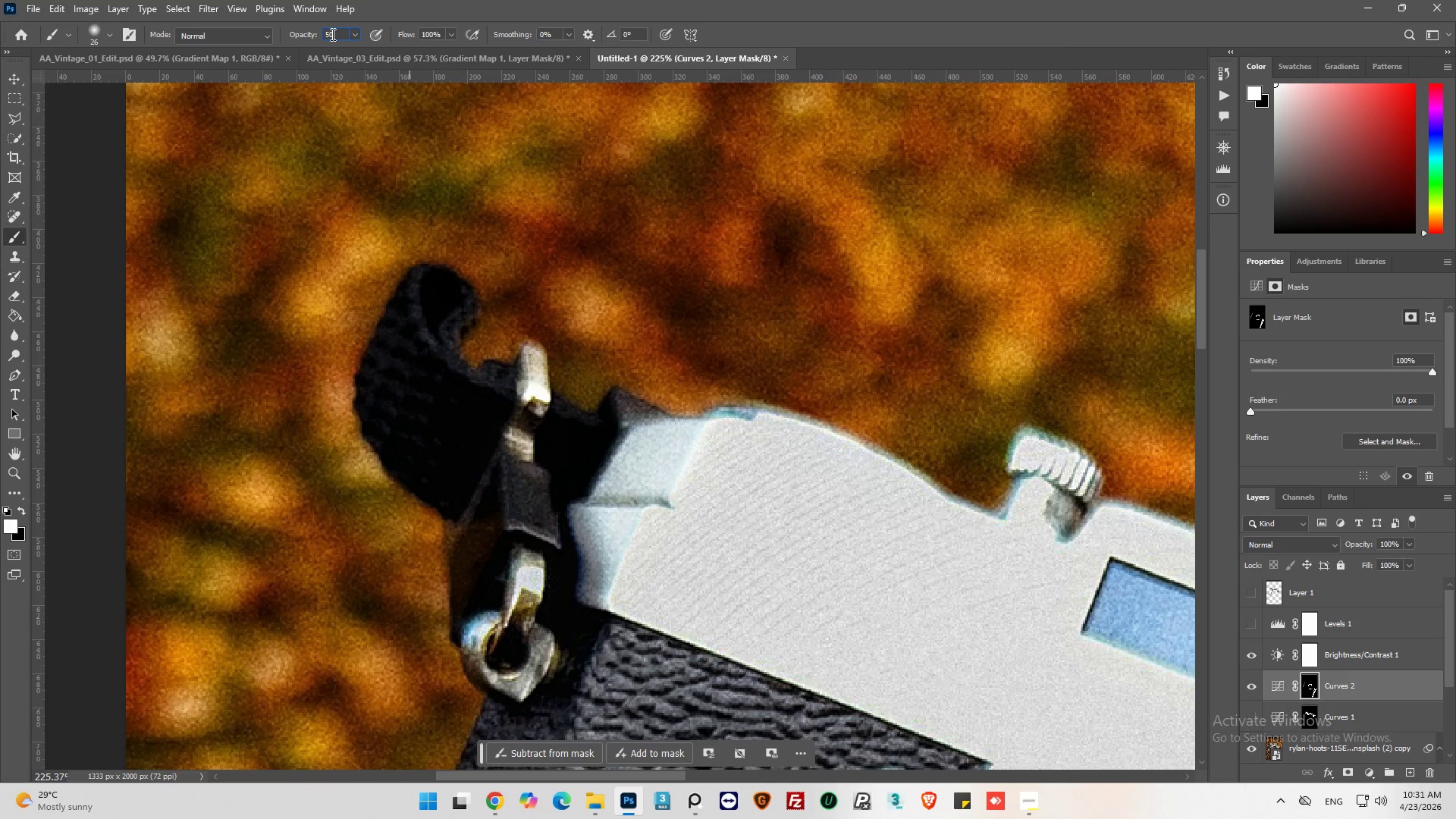 
key(Enter)
 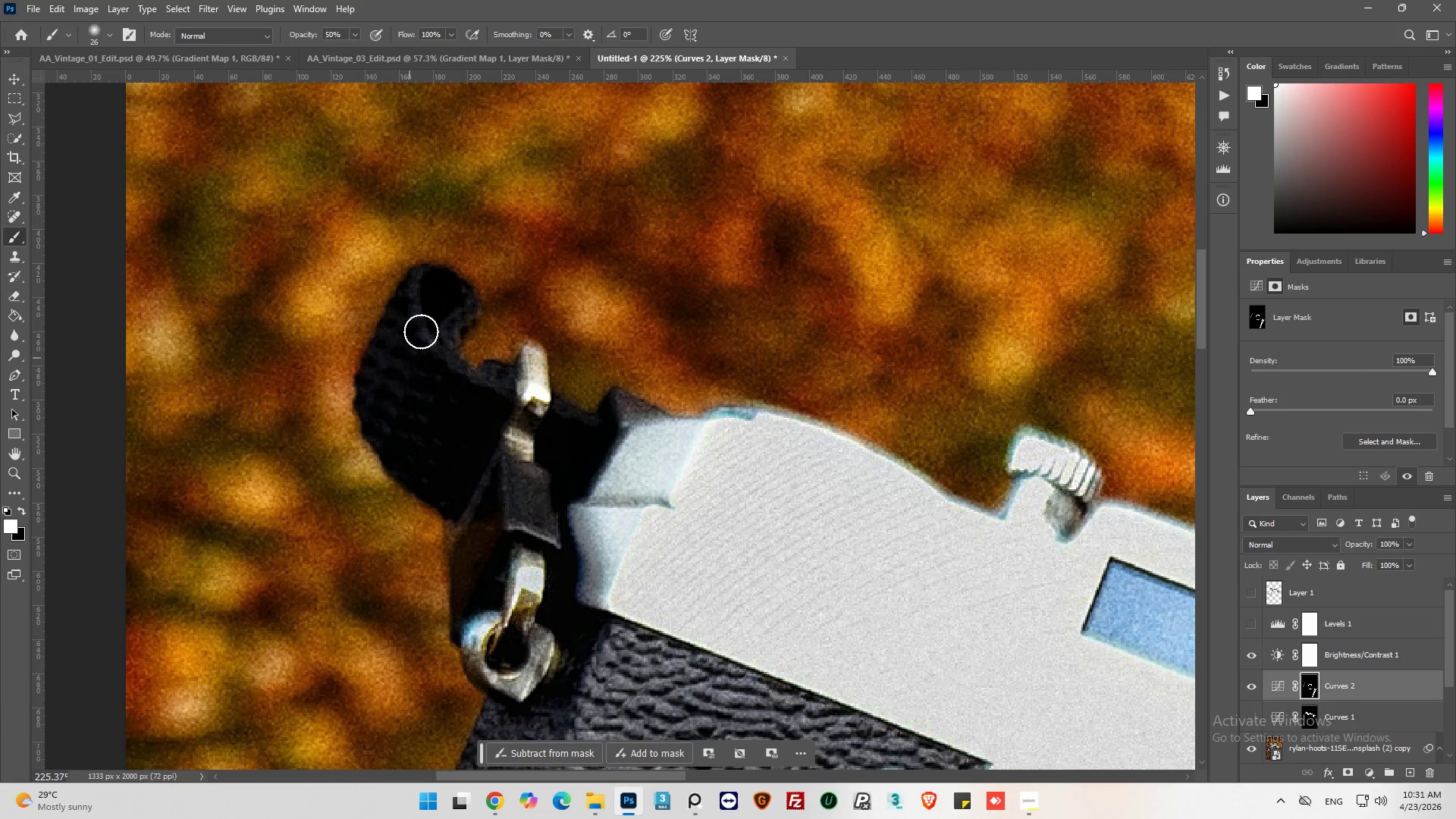 
left_click_drag(start_coordinate=[427, 311], to_coordinate=[420, 410])
 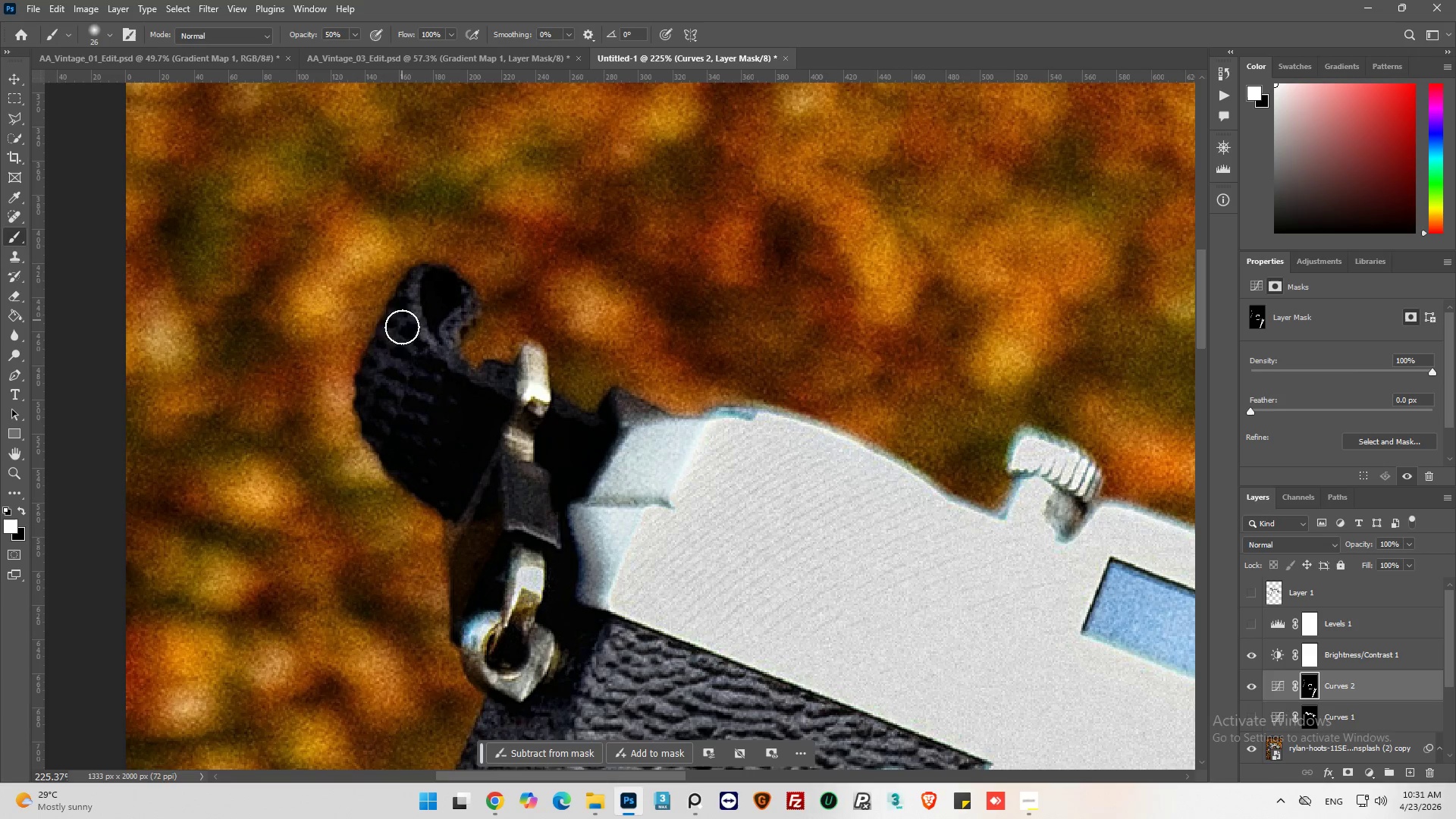 
left_click_drag(start_coordinate=[392, 350], to_coordinate=[448, 487])
 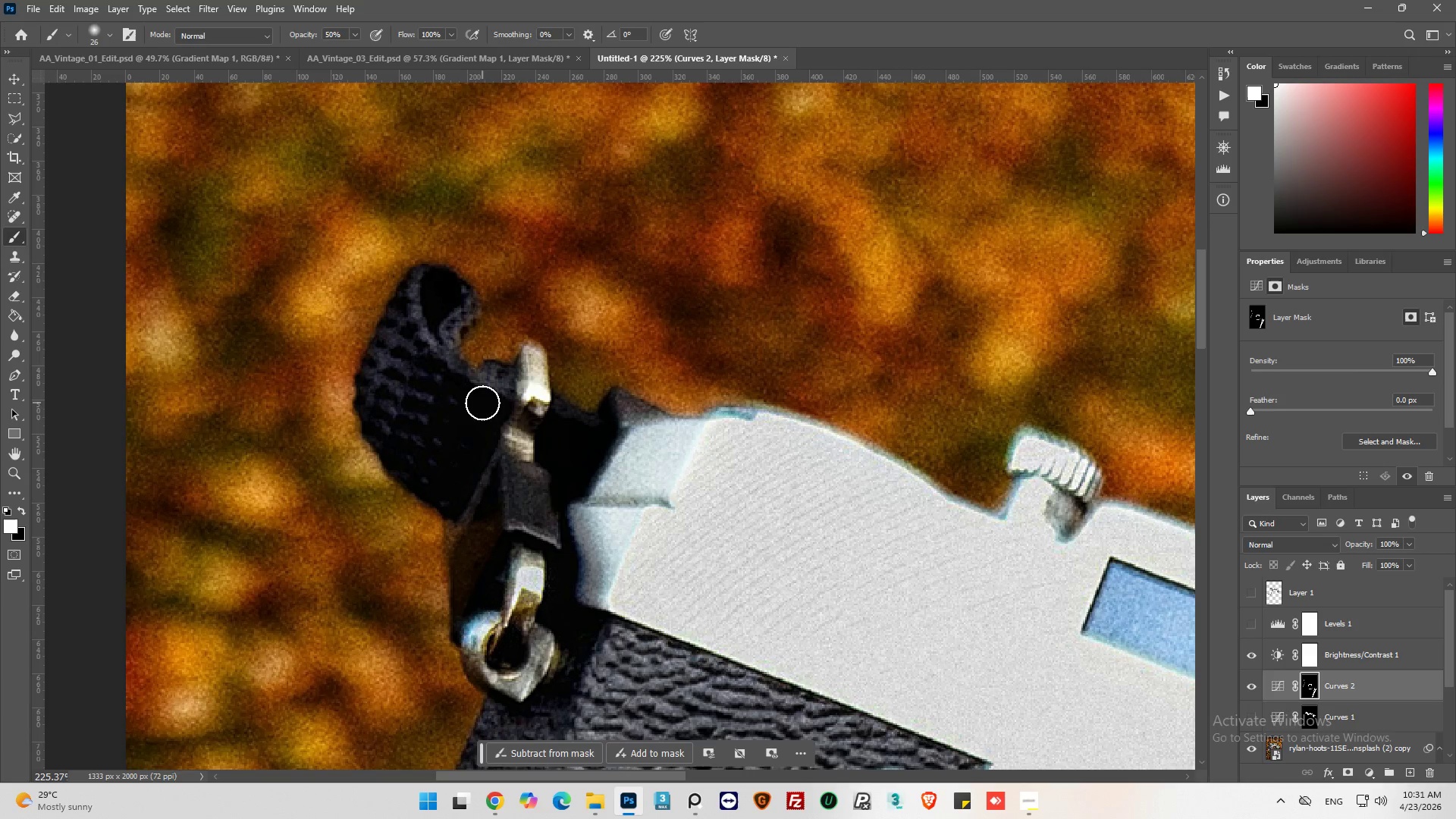 
left_click_drag(start_coordinate=[482, 403], to_coordinate=[429, 477])
 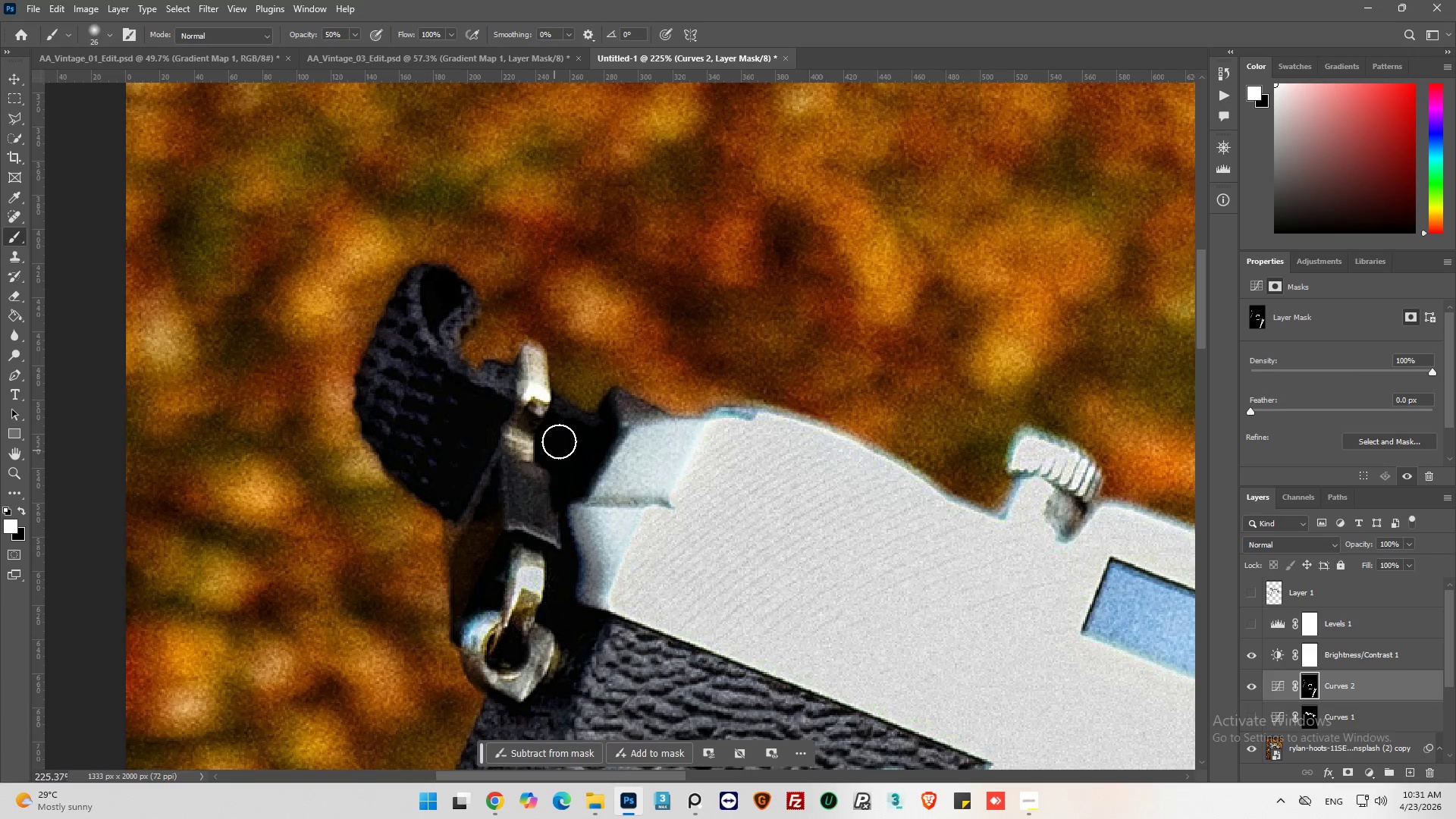 
left_click_drag(start_coordinate=[560, 437], to_coordinate=[574, 475])
 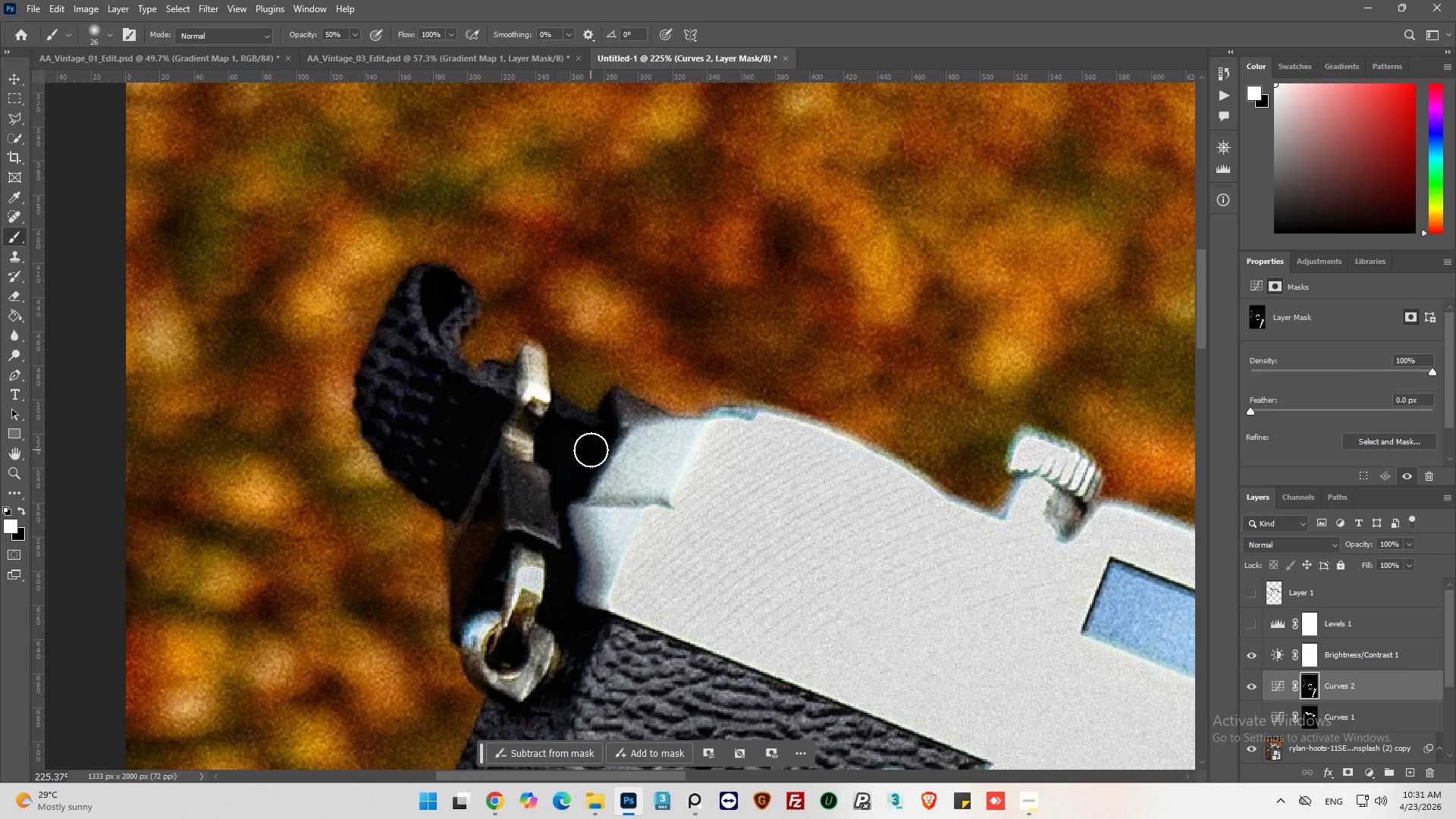 
left_click_drag(start_coordinate=[591, 450], to_coordinate=[493, 522])
 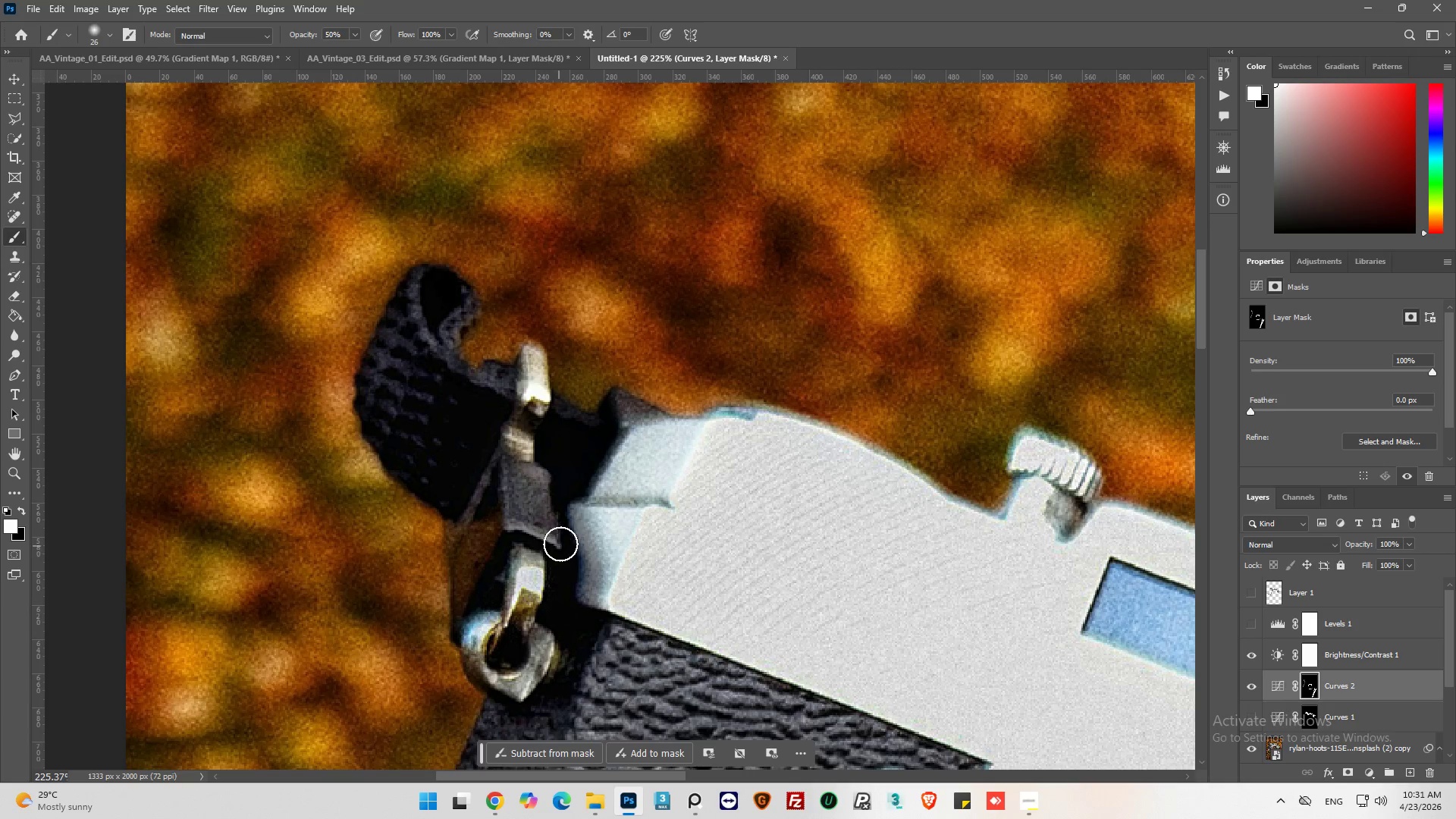 
left_click_drag(start_coordinate=[561, 542], to_coordinate=[558, 698])
 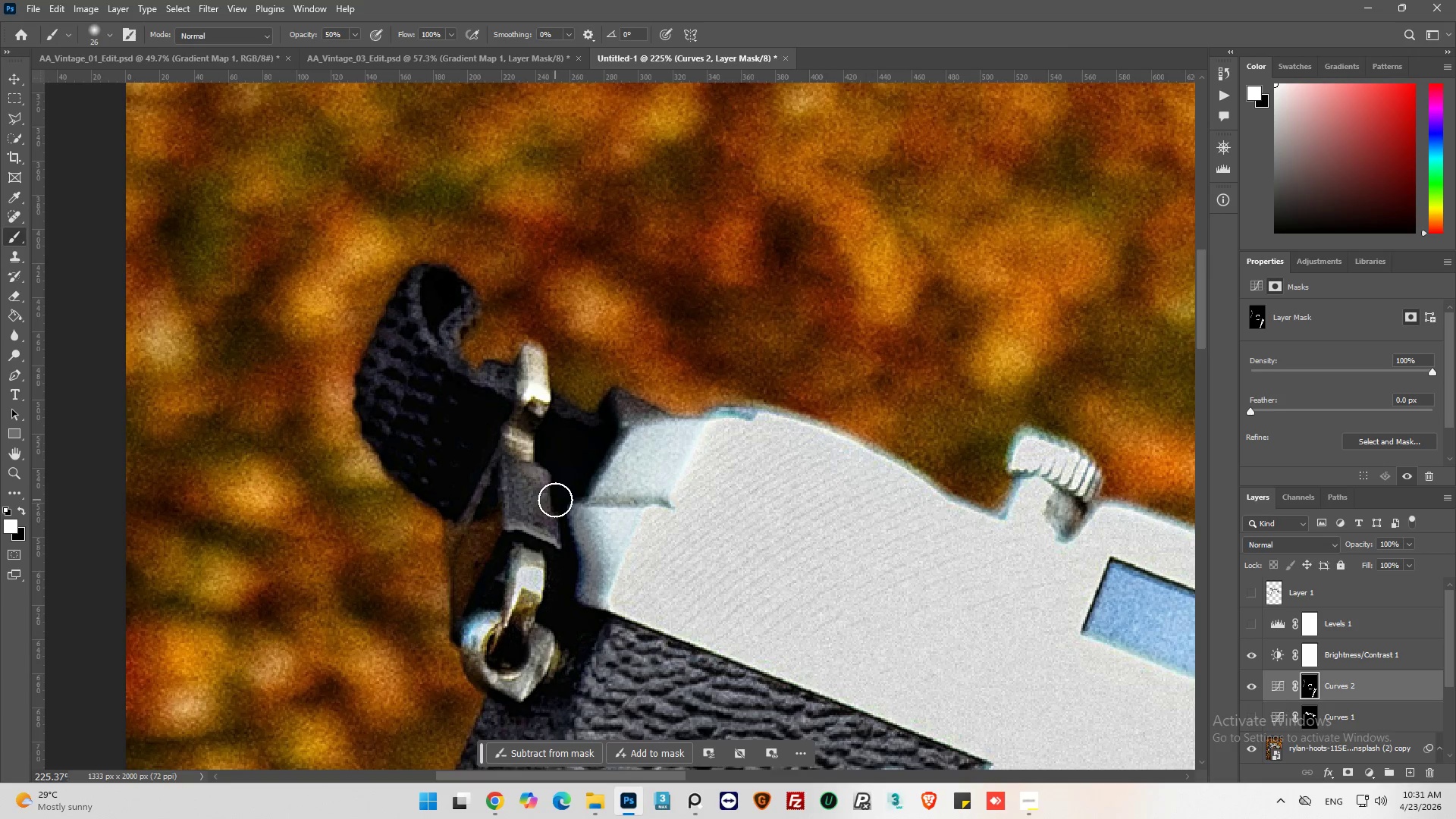 
key(Alt+AltLeft)
 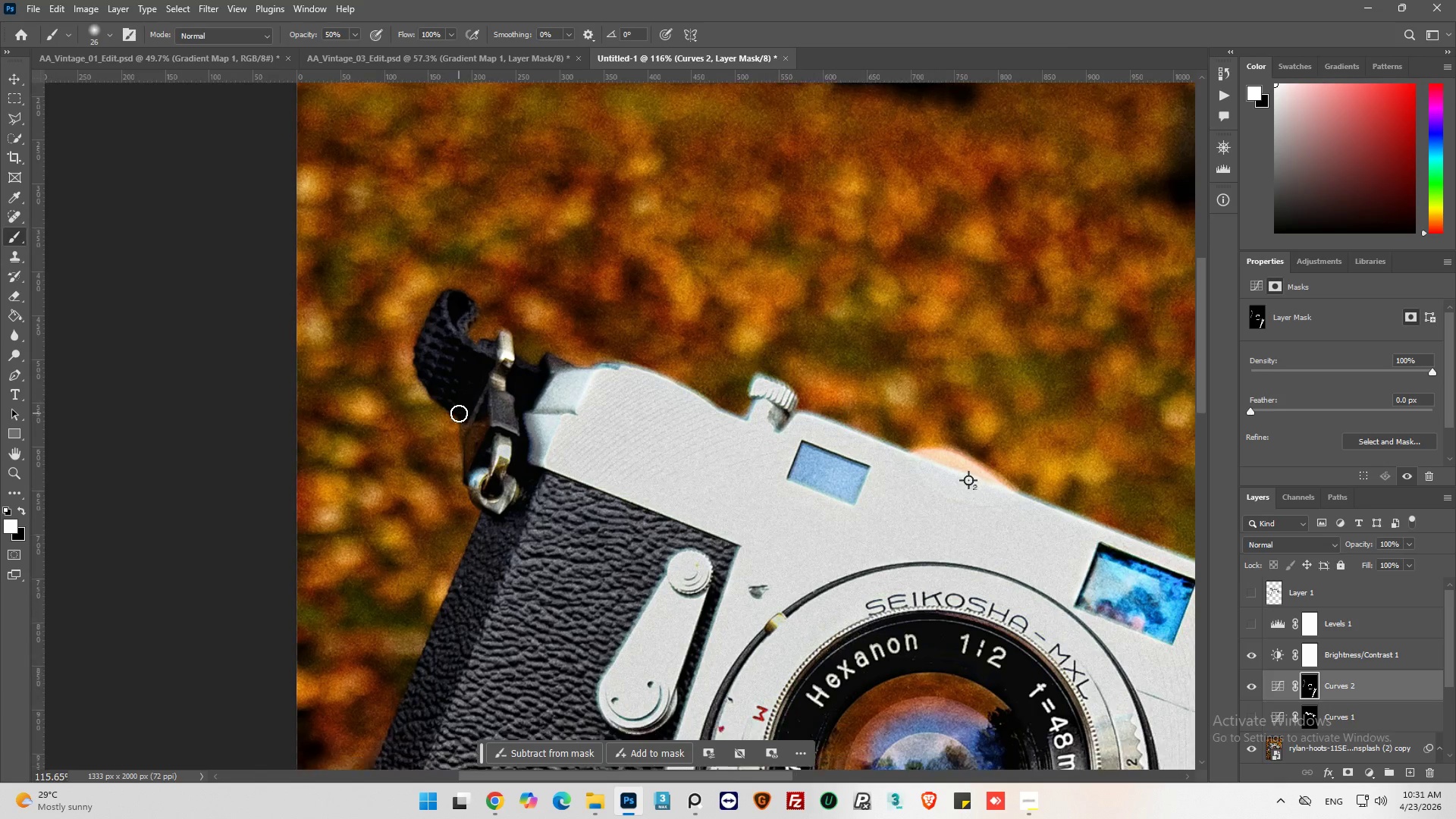 
hold_key(key=AltLeft, duration=0.34)
 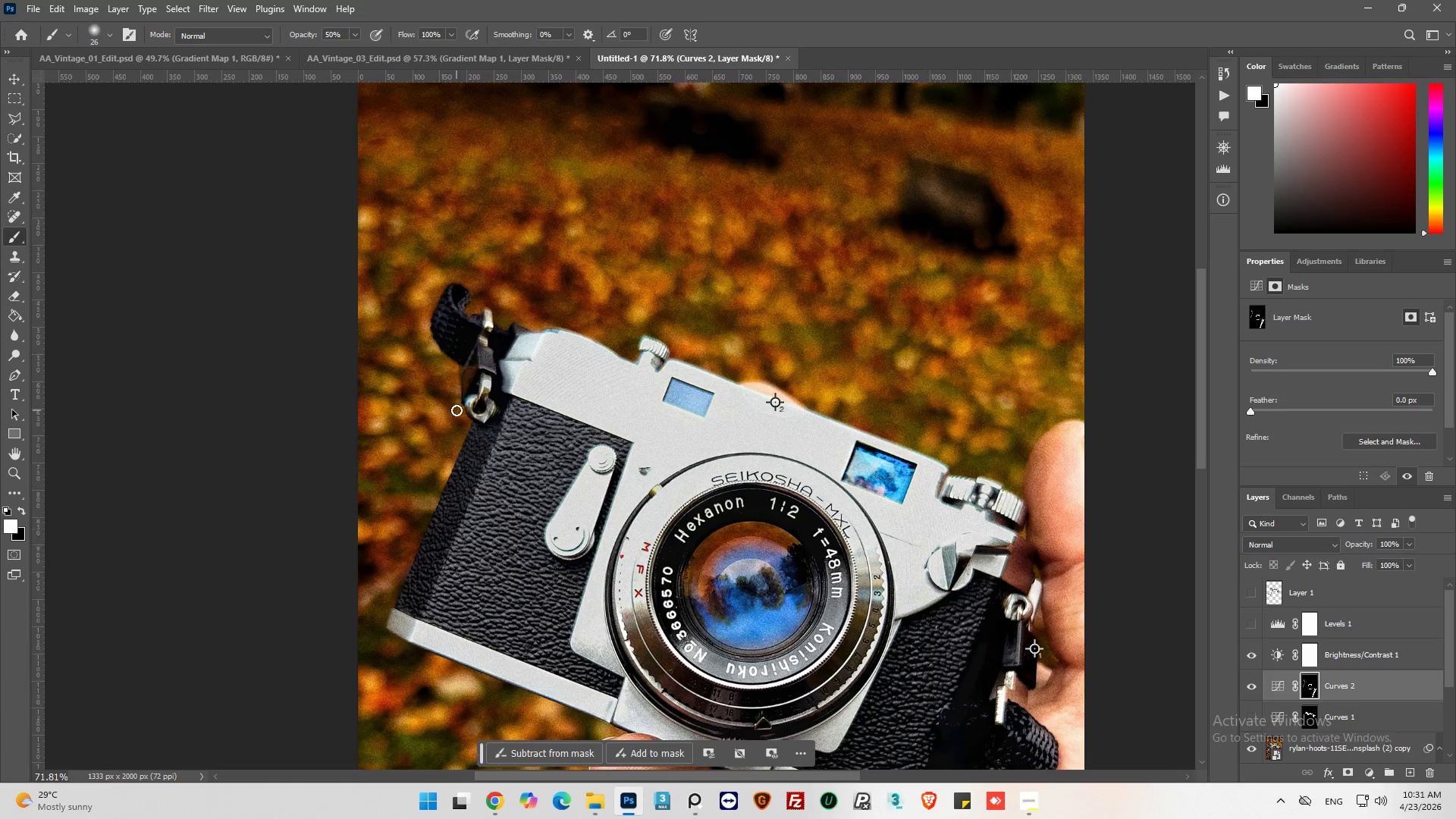 
key(Alt+AltLeft)
 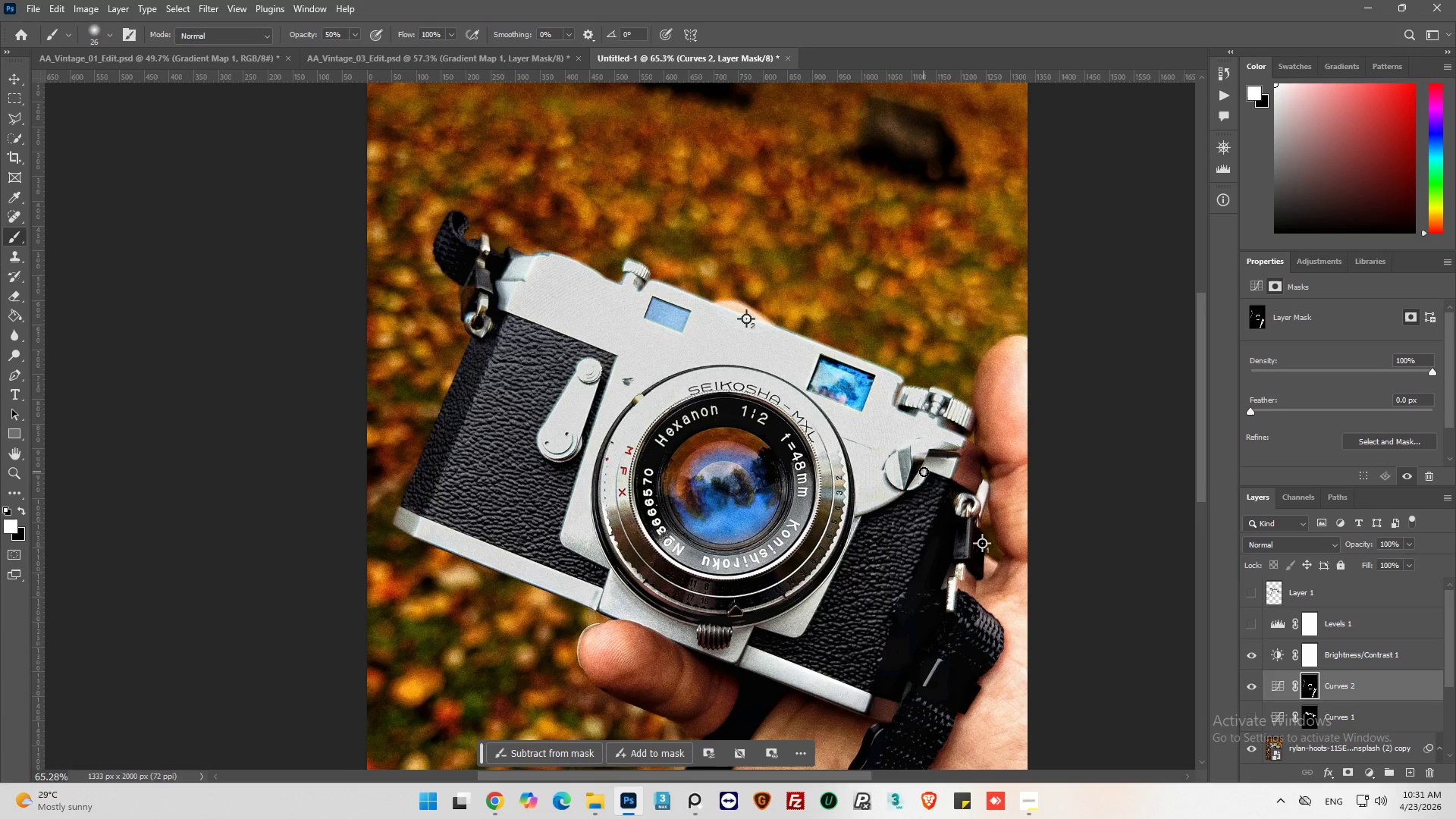 
key(Alt+AltLeft)
 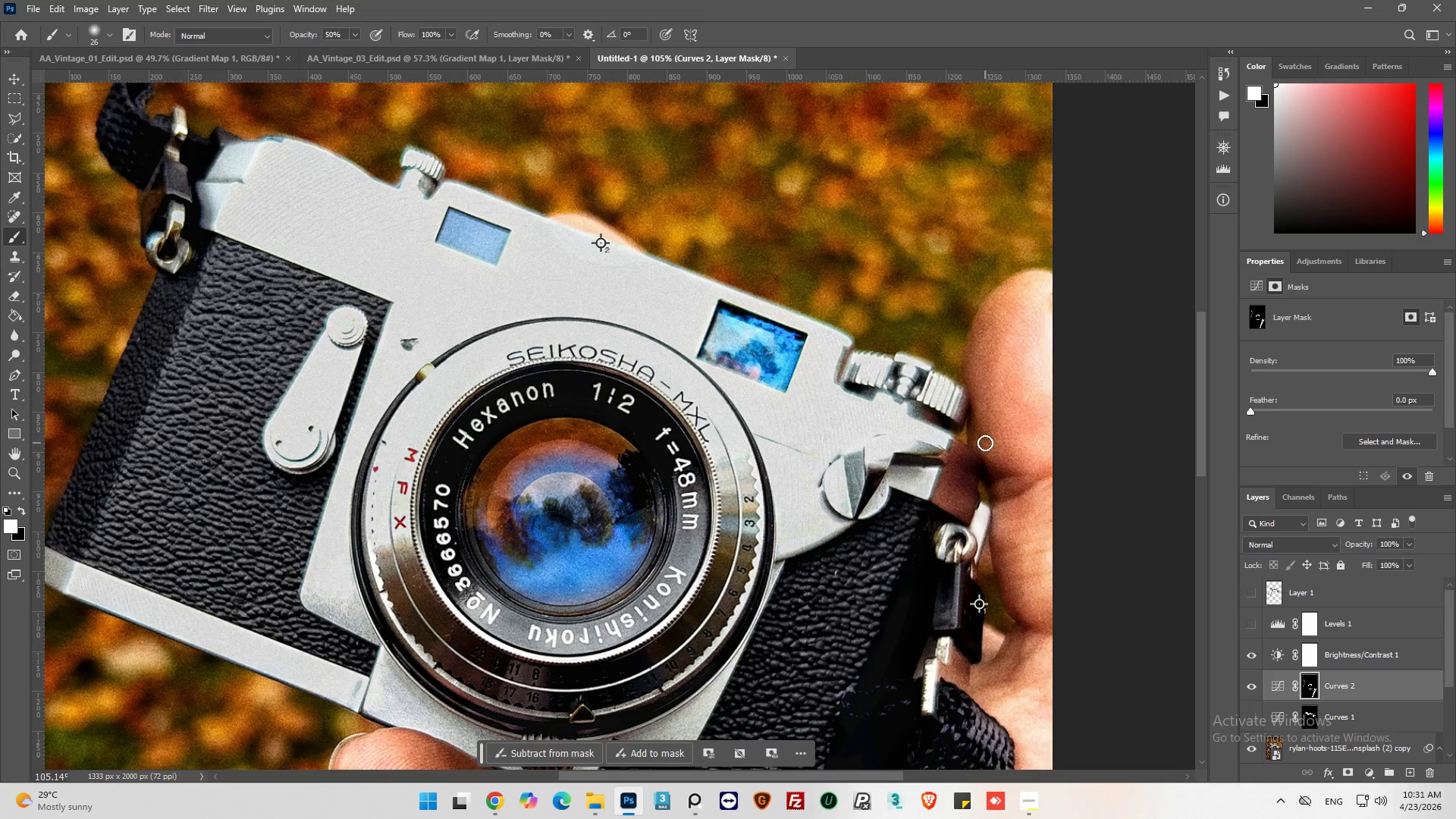 
scroll: coordinate [987, 444], scroll_direction: down, amount: 26.0
 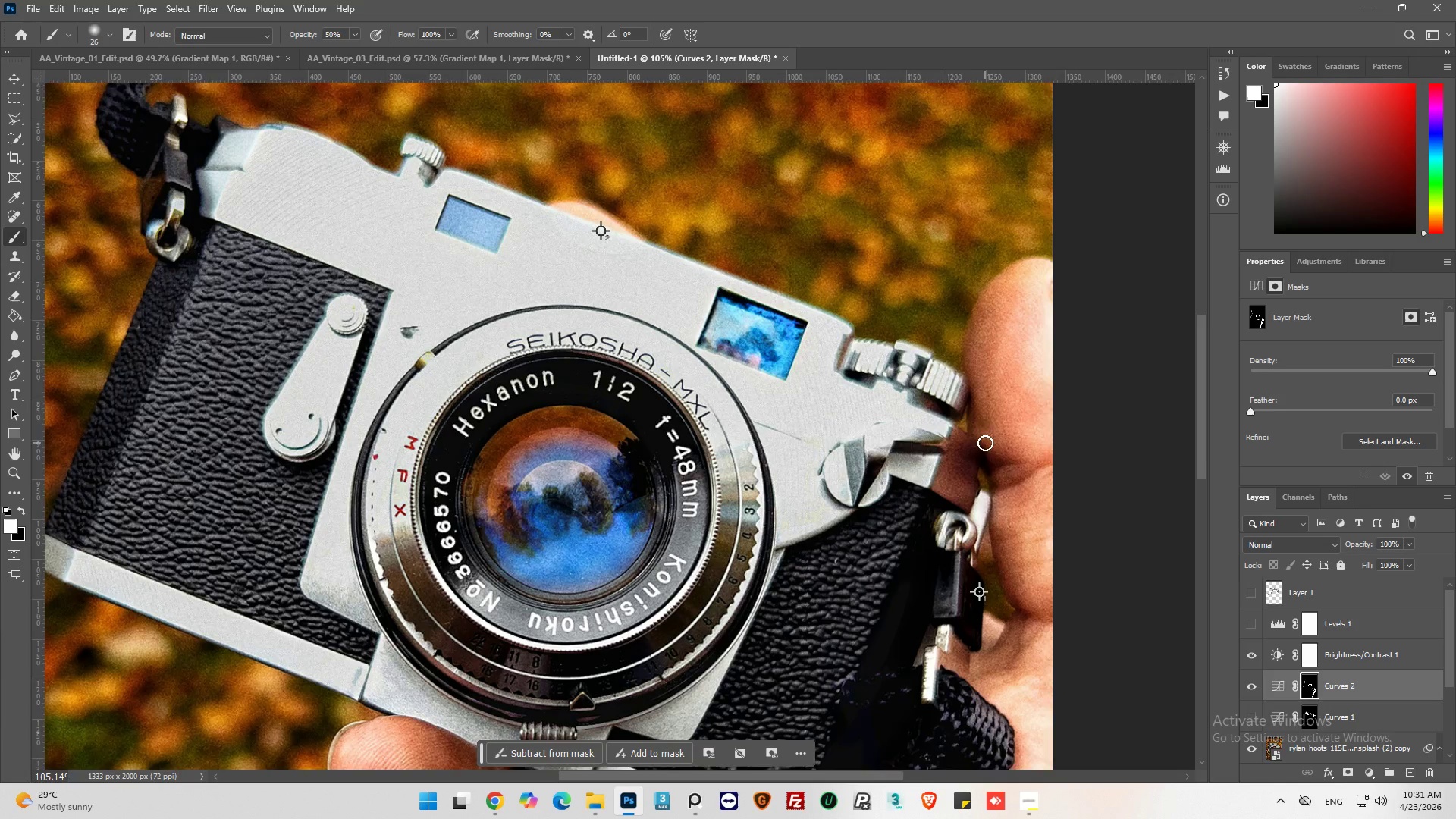 
hold_key(key=AltLeft, duration=0.41)
scroll: coordinate [1290, 731], scroll_direction: down, amount: 21.0
 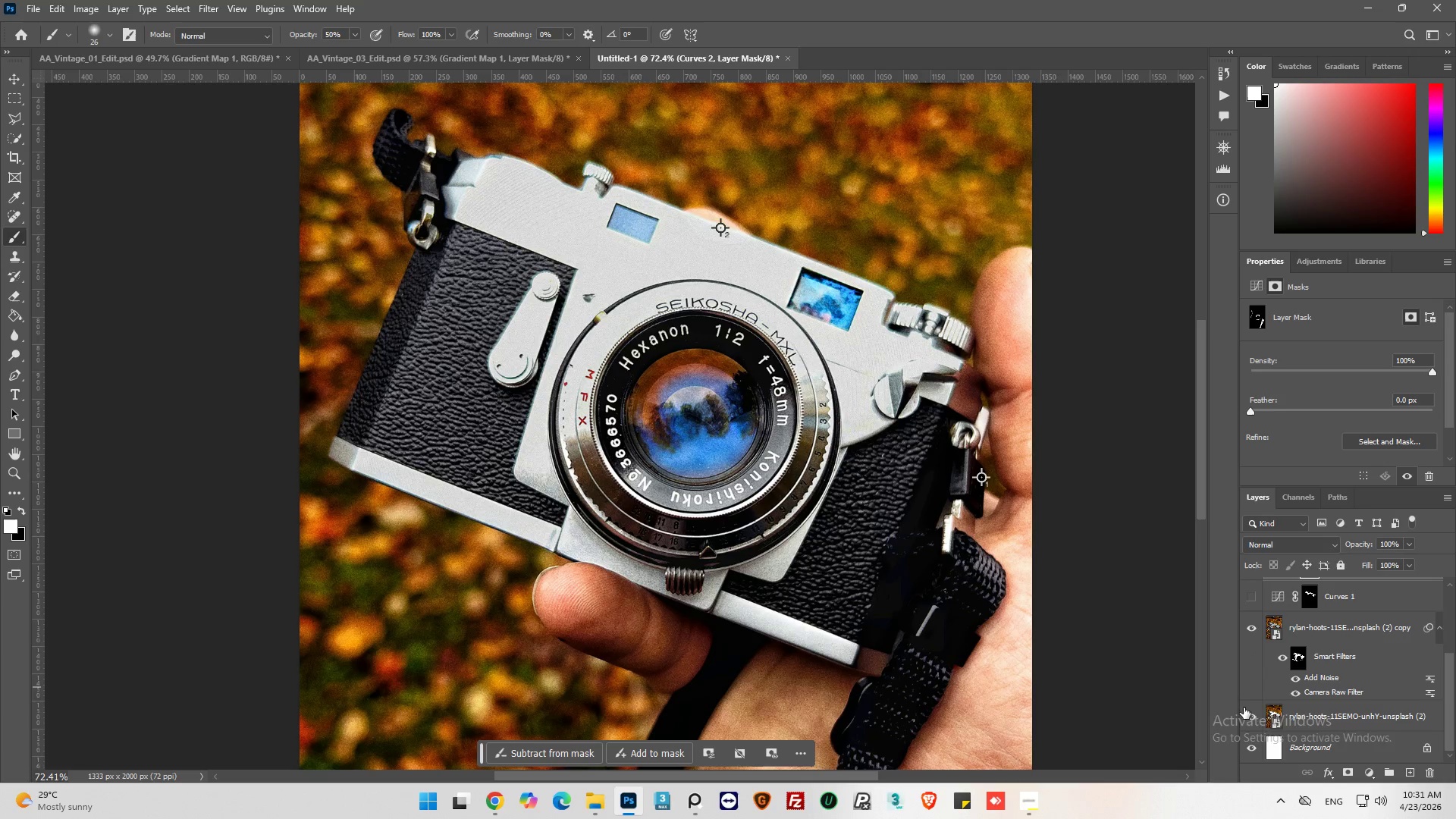 
hold_key(key=AltLeft, duration=10.48)
left_click([1250, 718])
 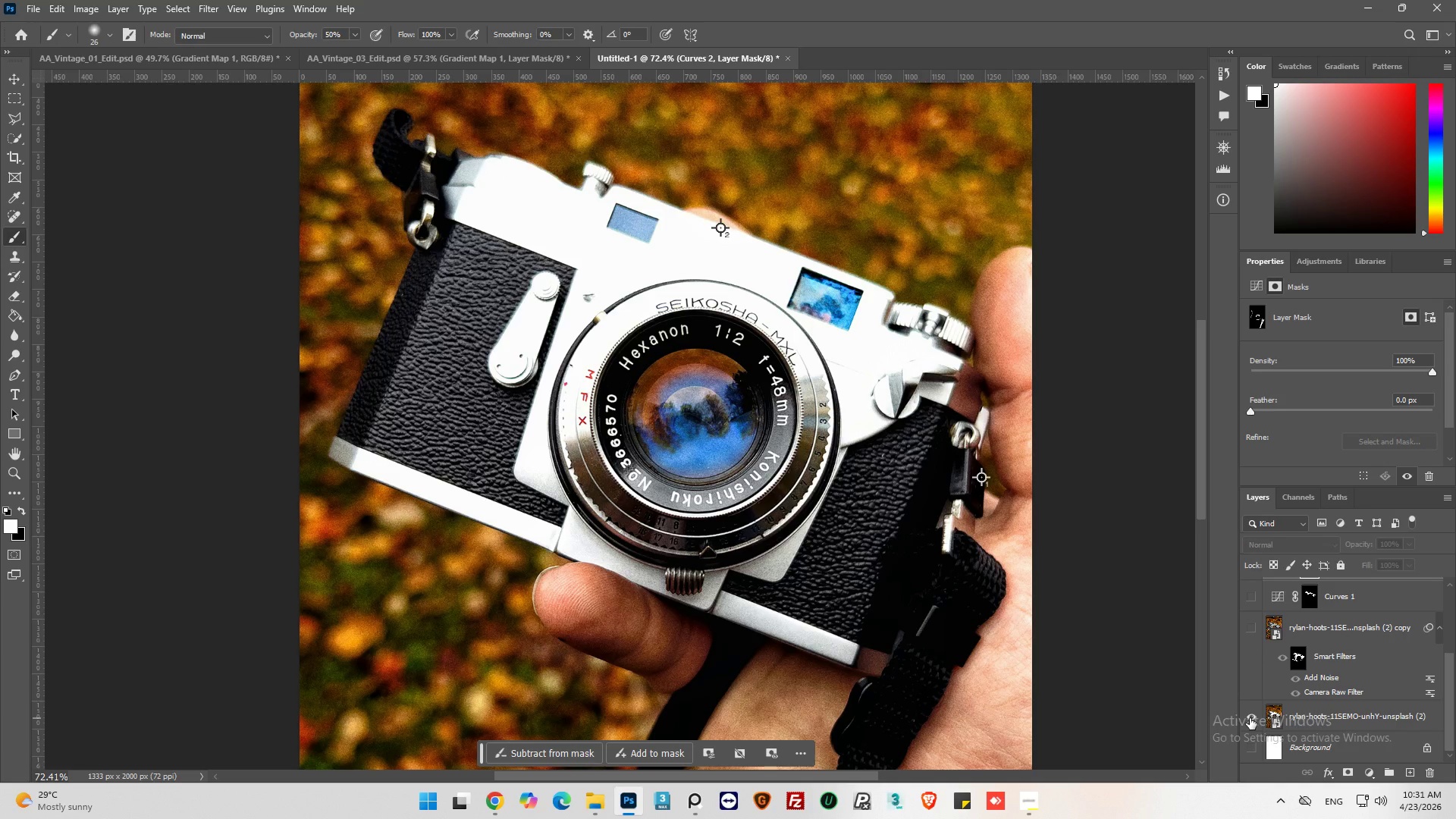 
left_click([1250, 718])
 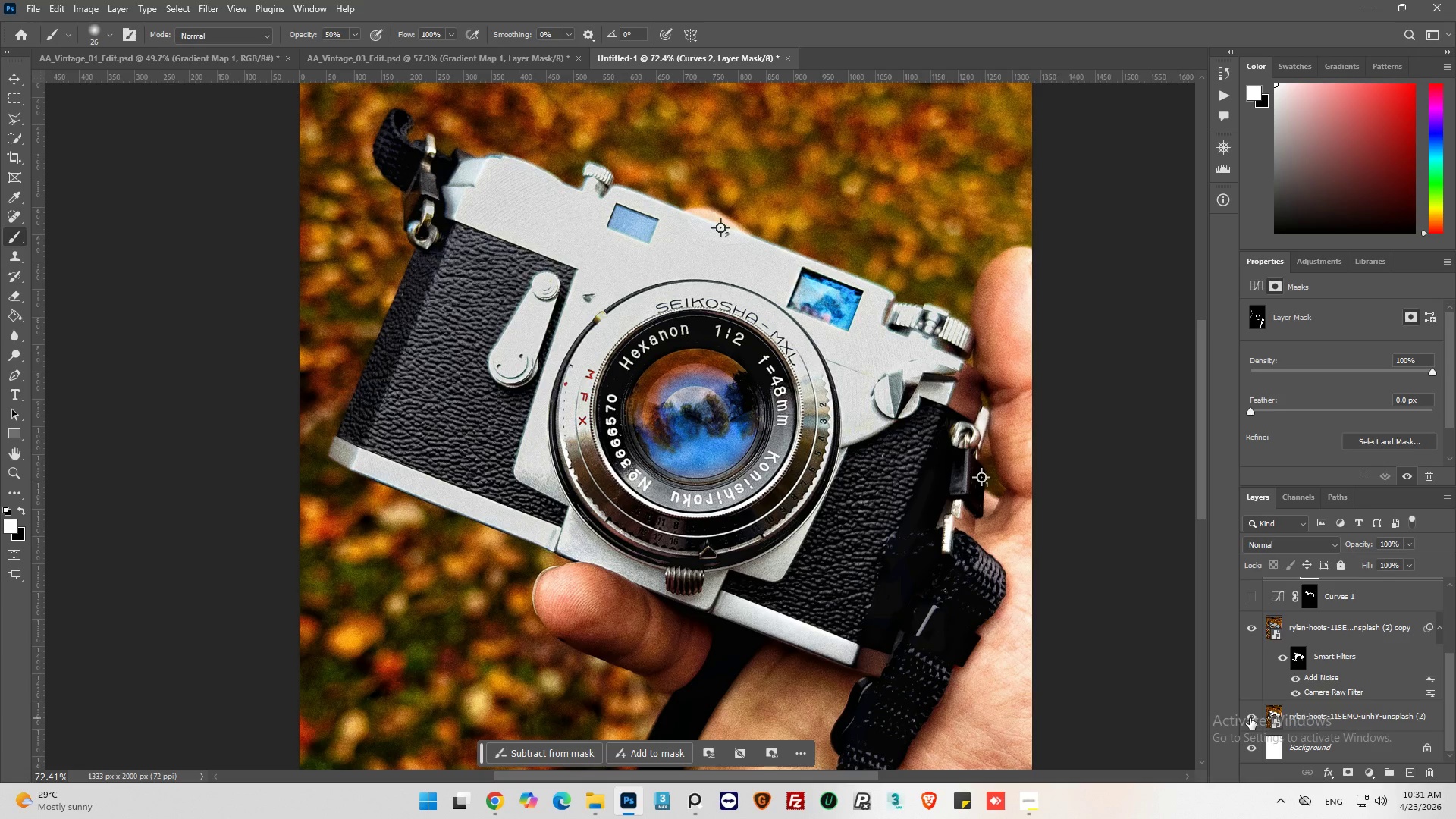 
left_click([1250, 718])
 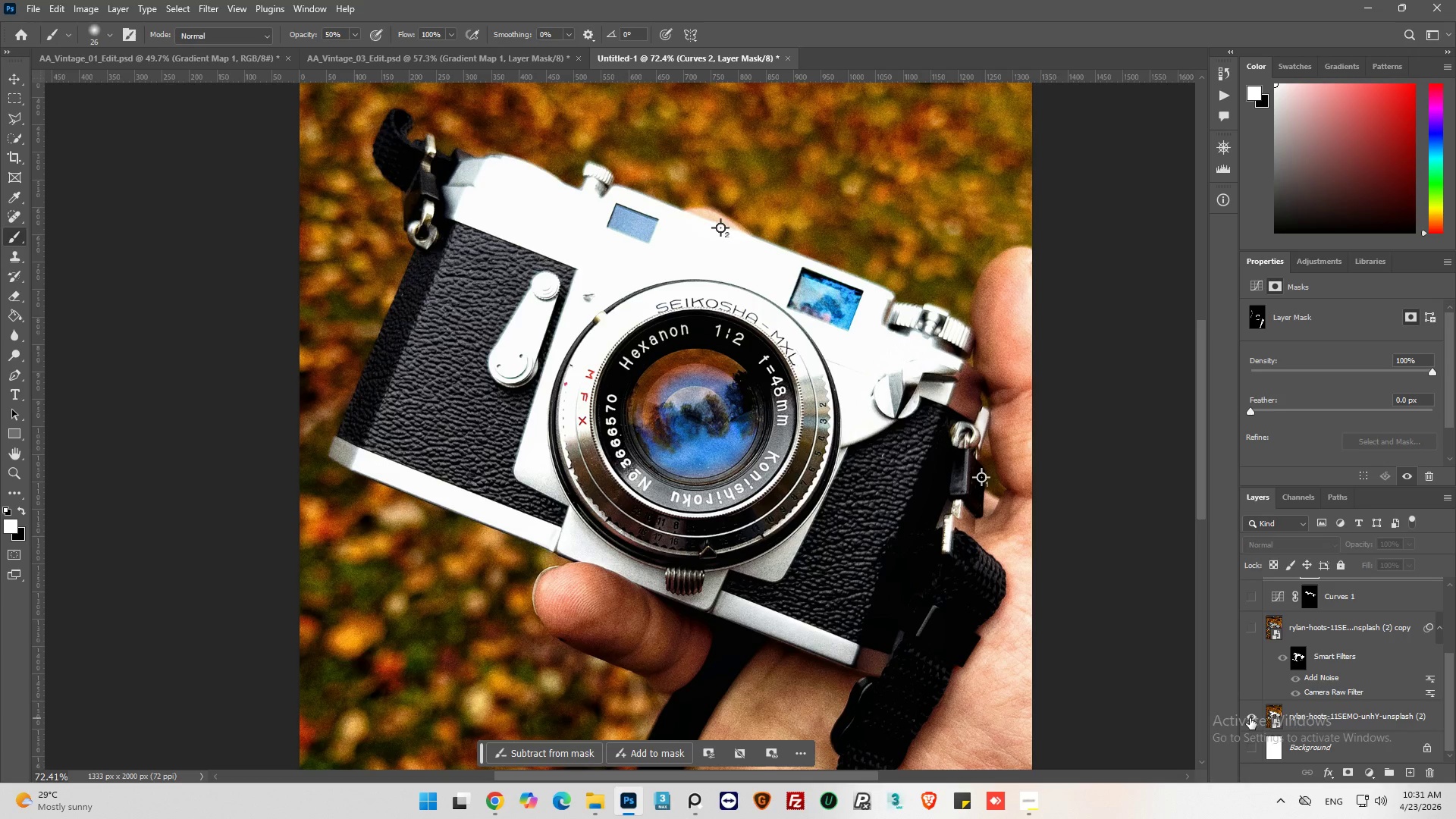 
left_click([1250, 718])
 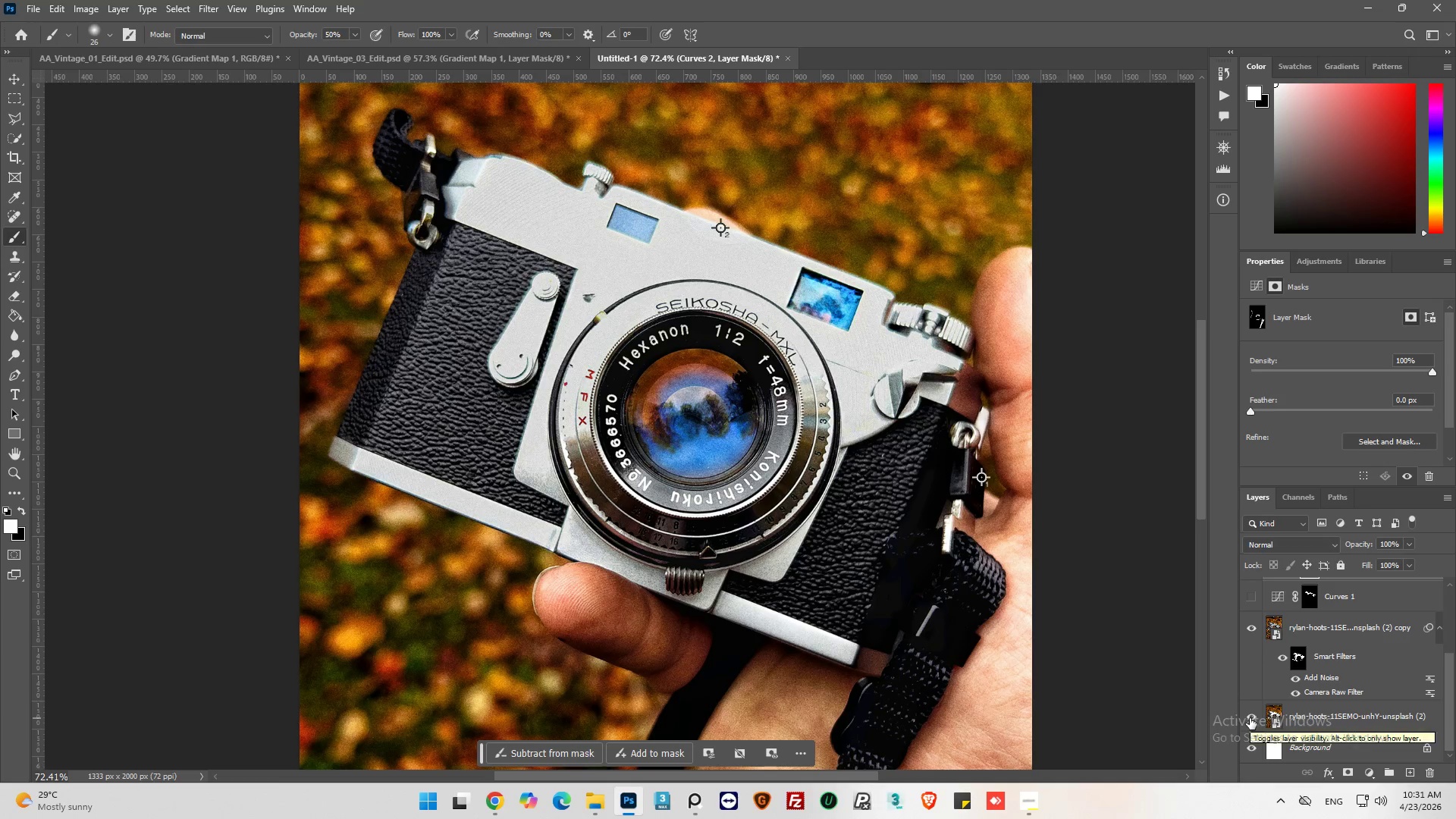 
left_click([1250, 718])
 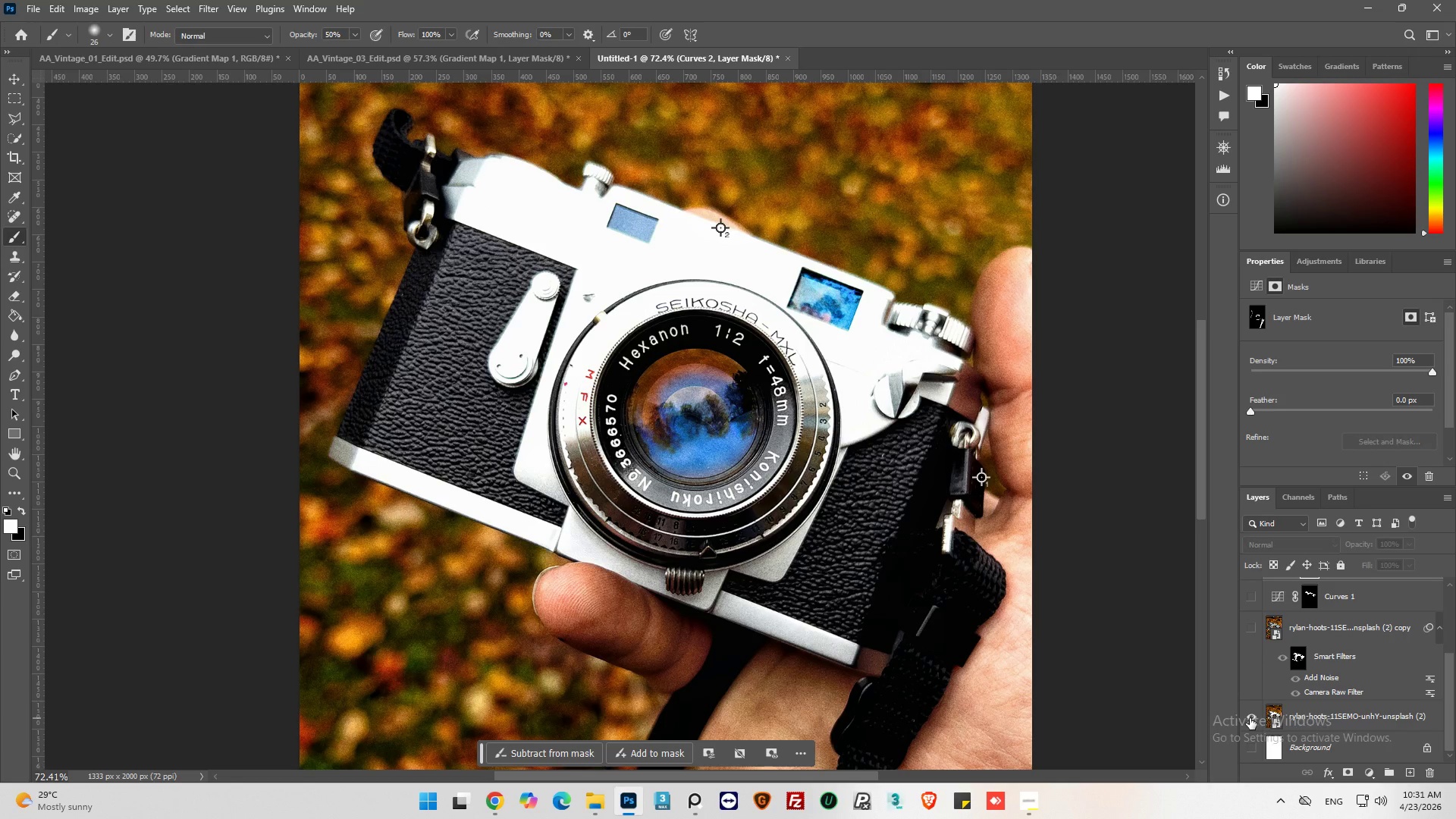 
left_click([1250, 718])
 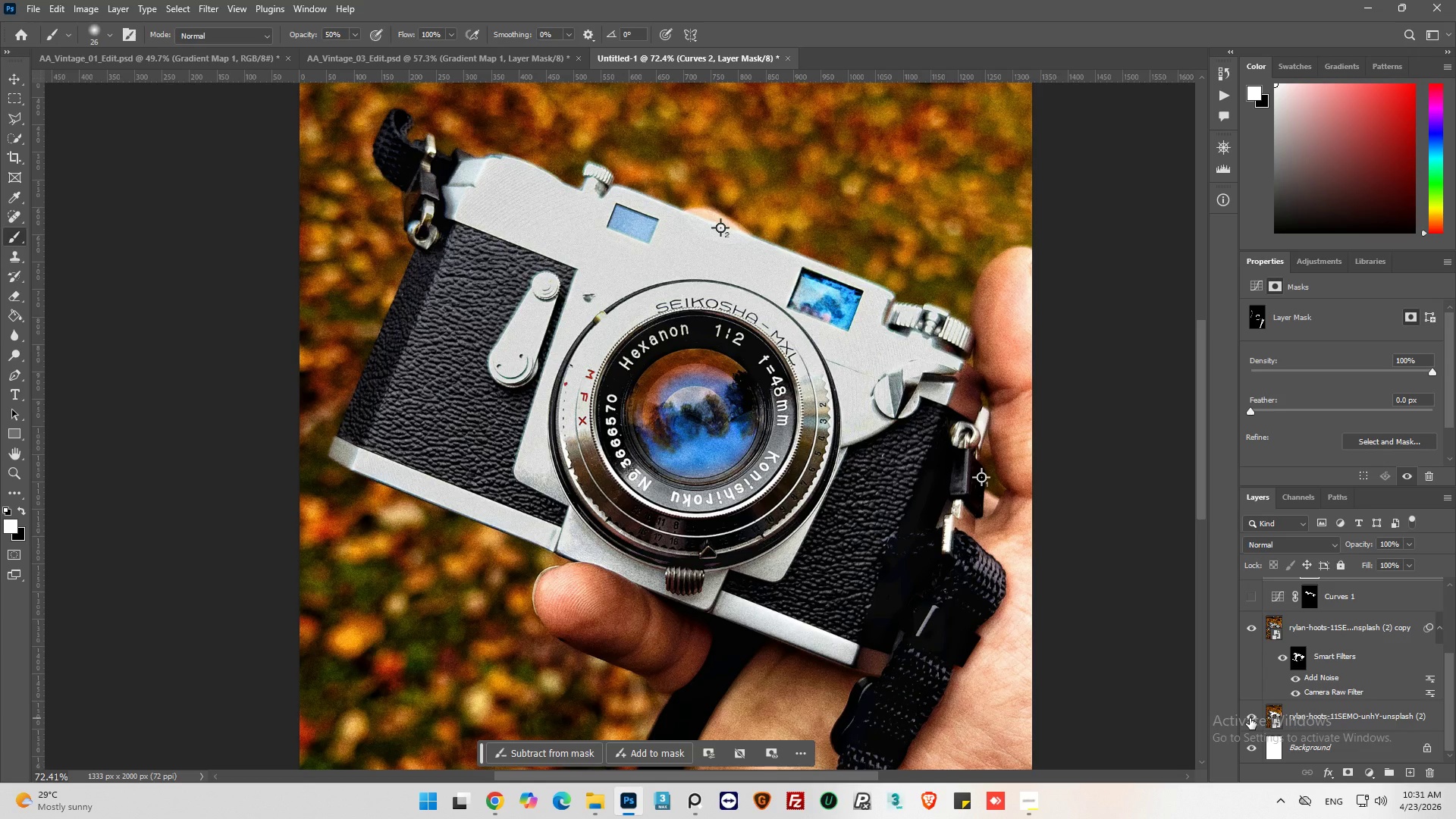 
left_click([1250, 718])
 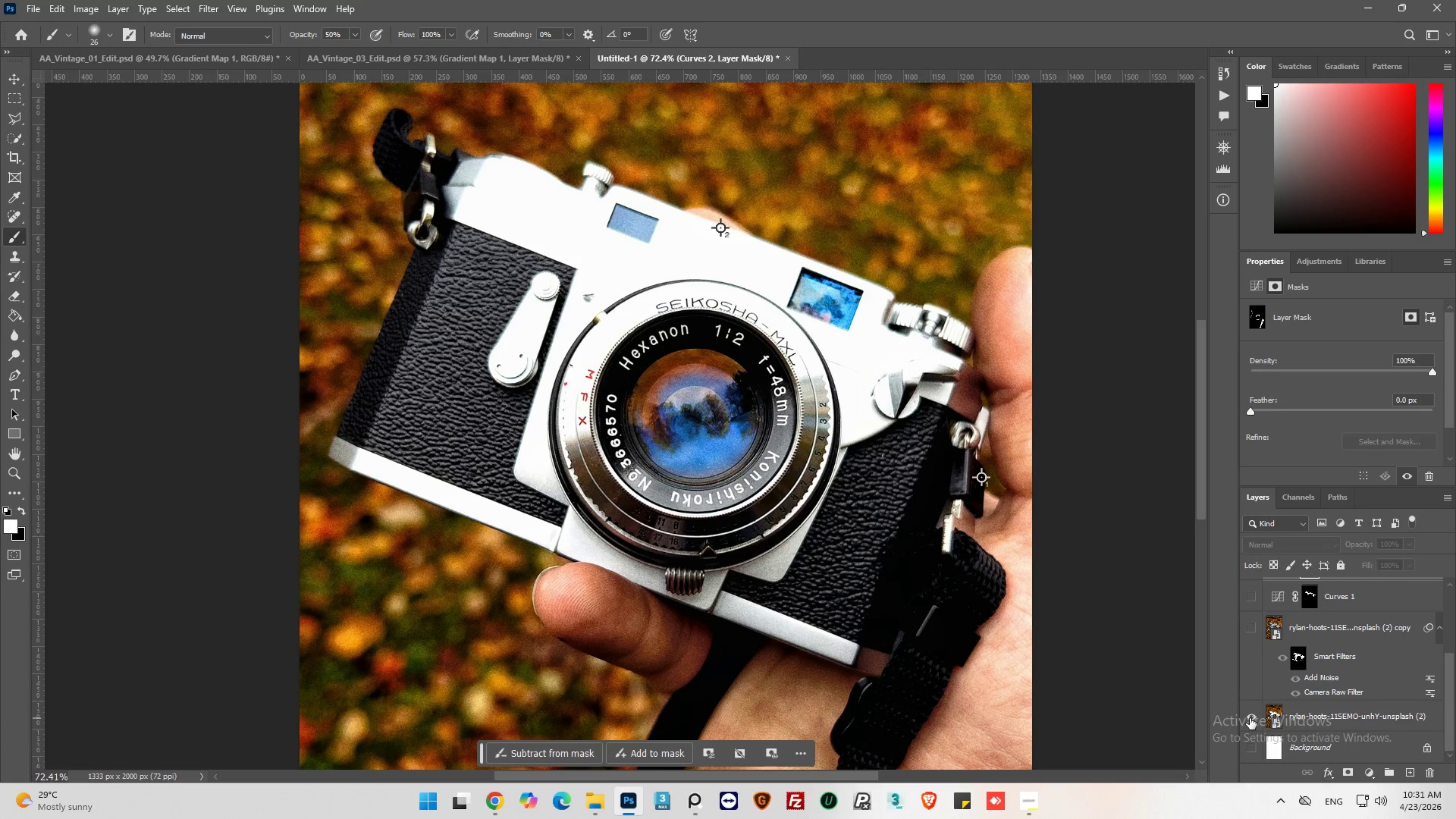 
left_click([1250, 718])
 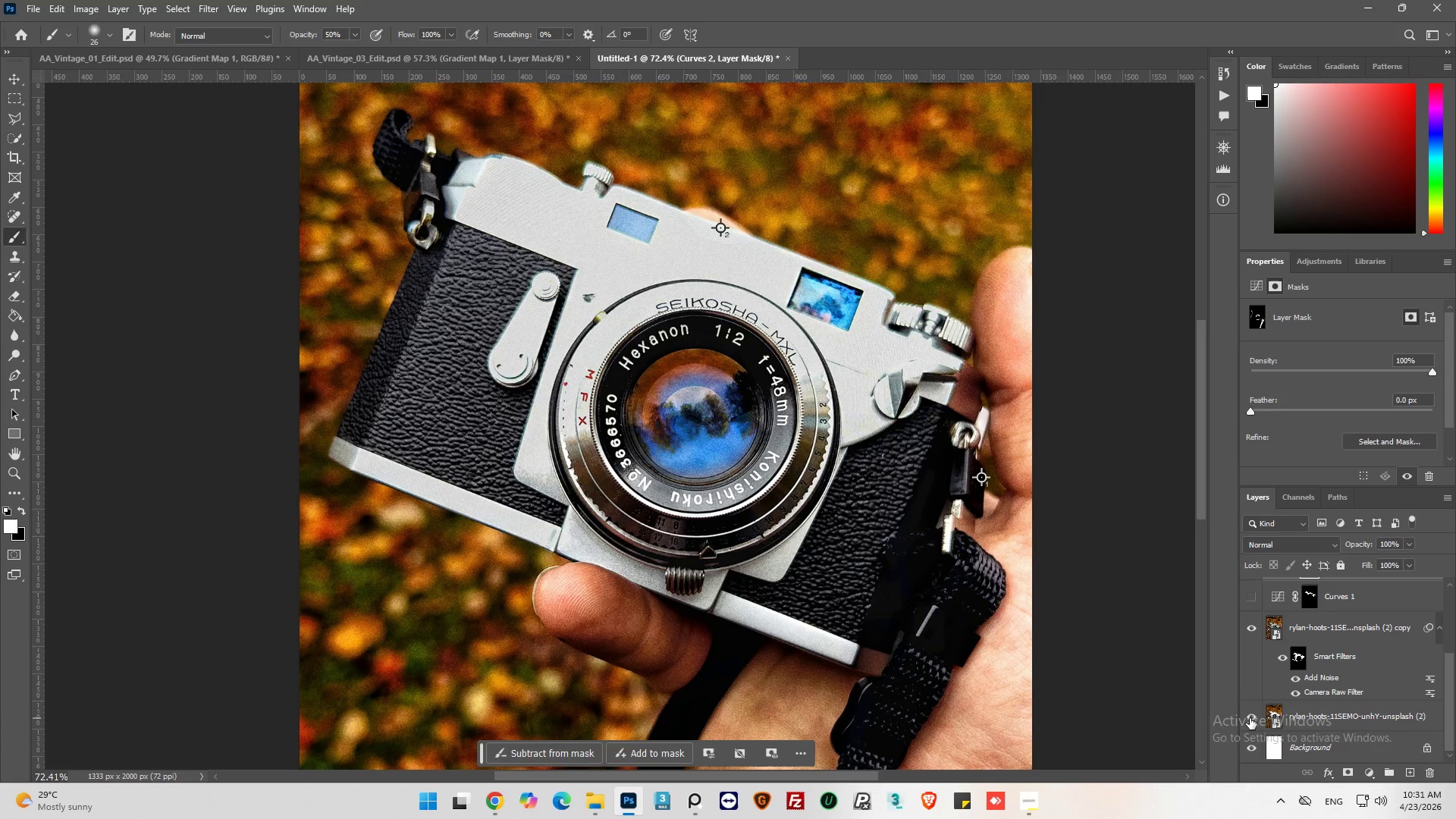 
left_click([1250, 718])
 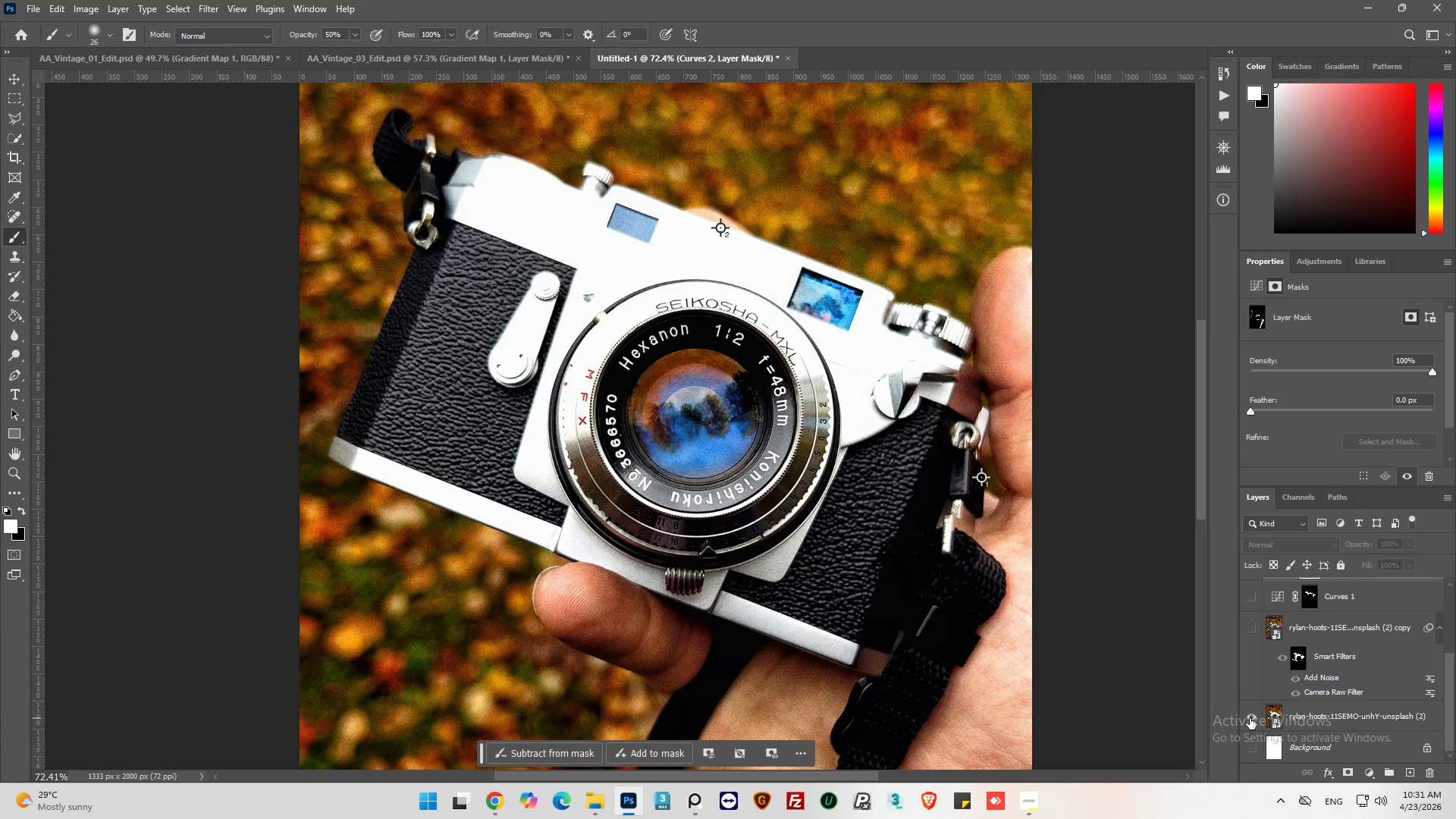 
left_click([1250, 718])
 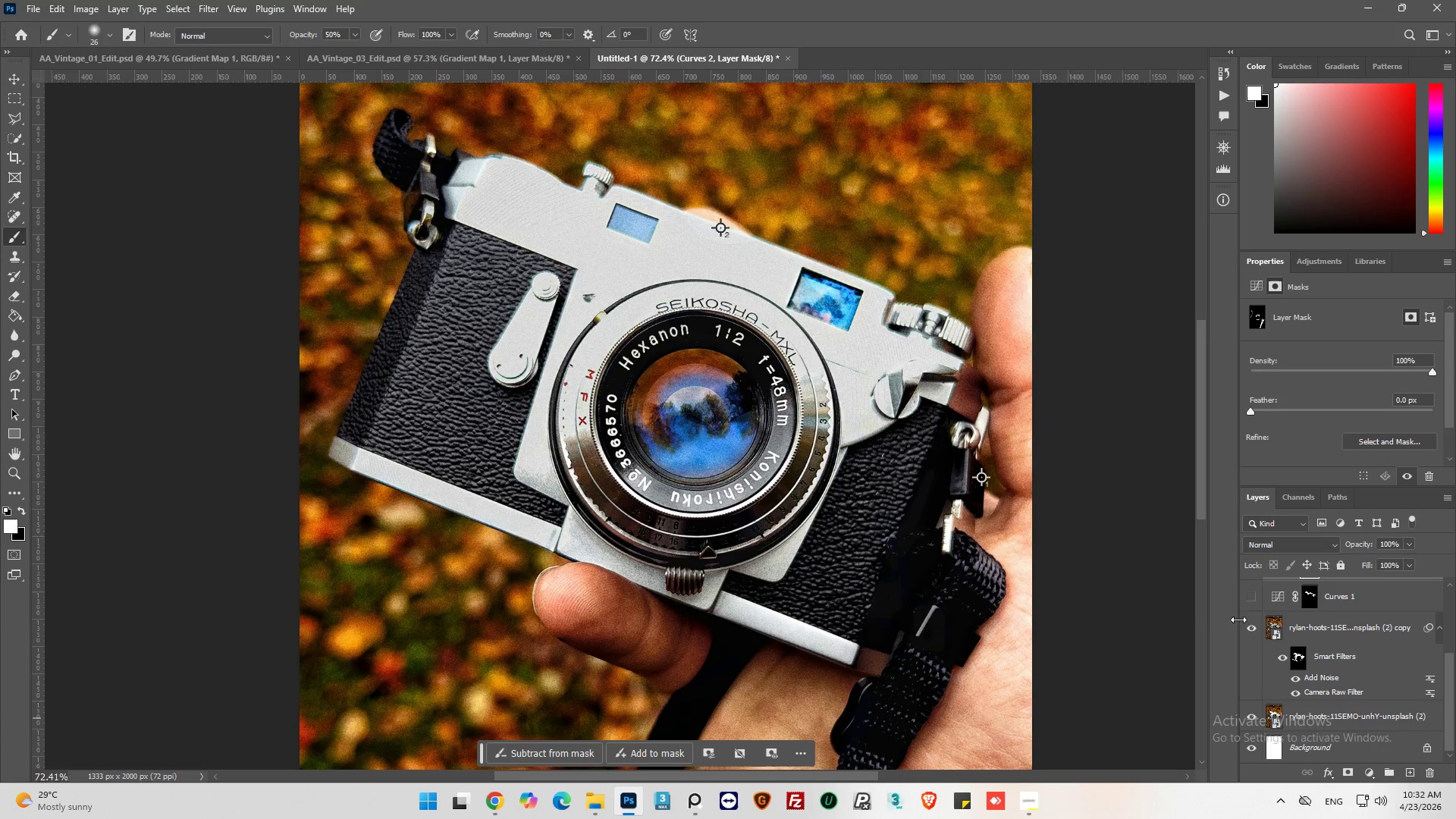 
scroll: coordinate [1288, 604], scroll_direction: up, amount: 2.0
 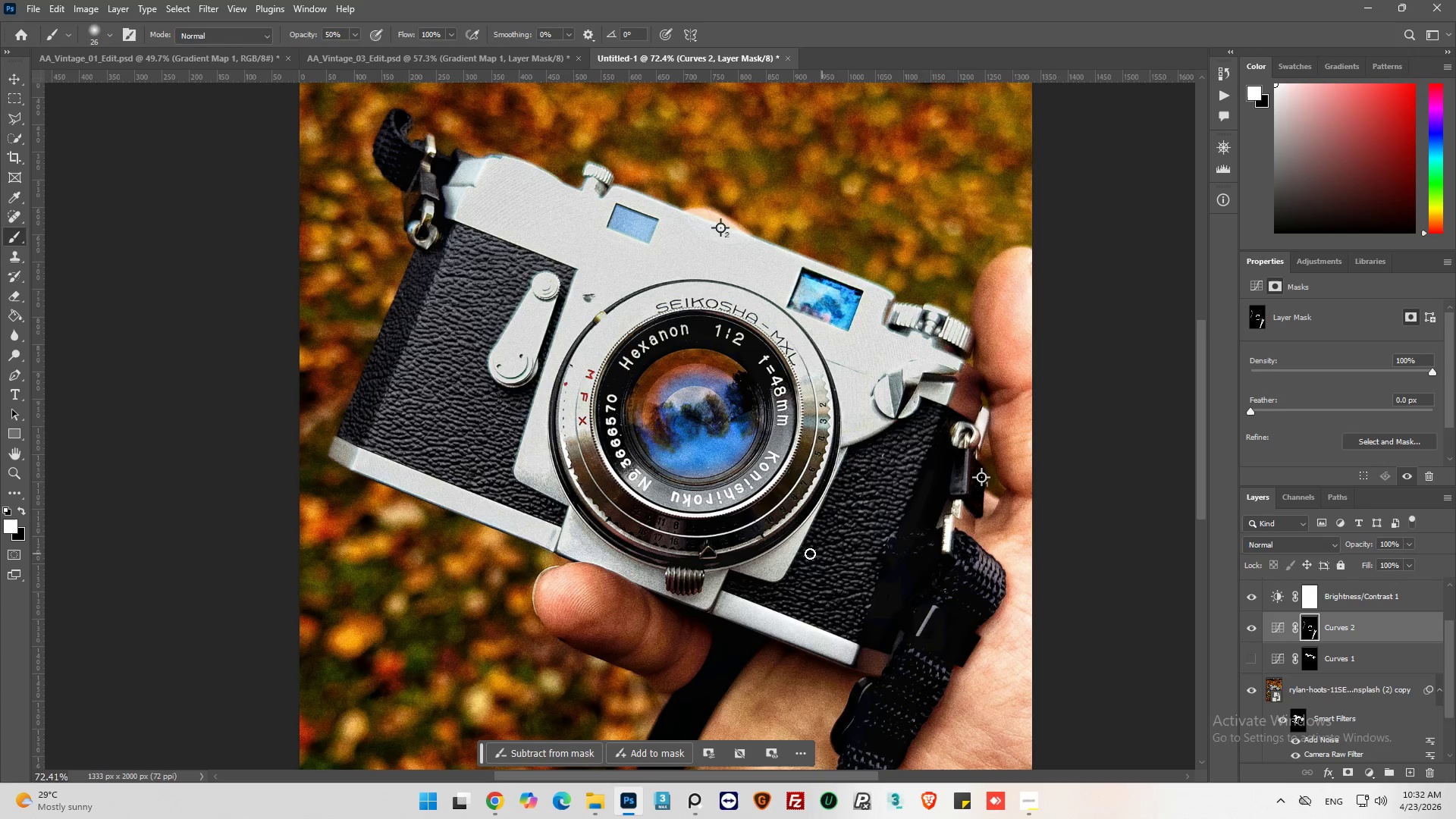 
hold_key(key=AltLeft, duration=0.77)
scroll: coordinate [694, 515], scroll_direction: up, amount: 10.0
 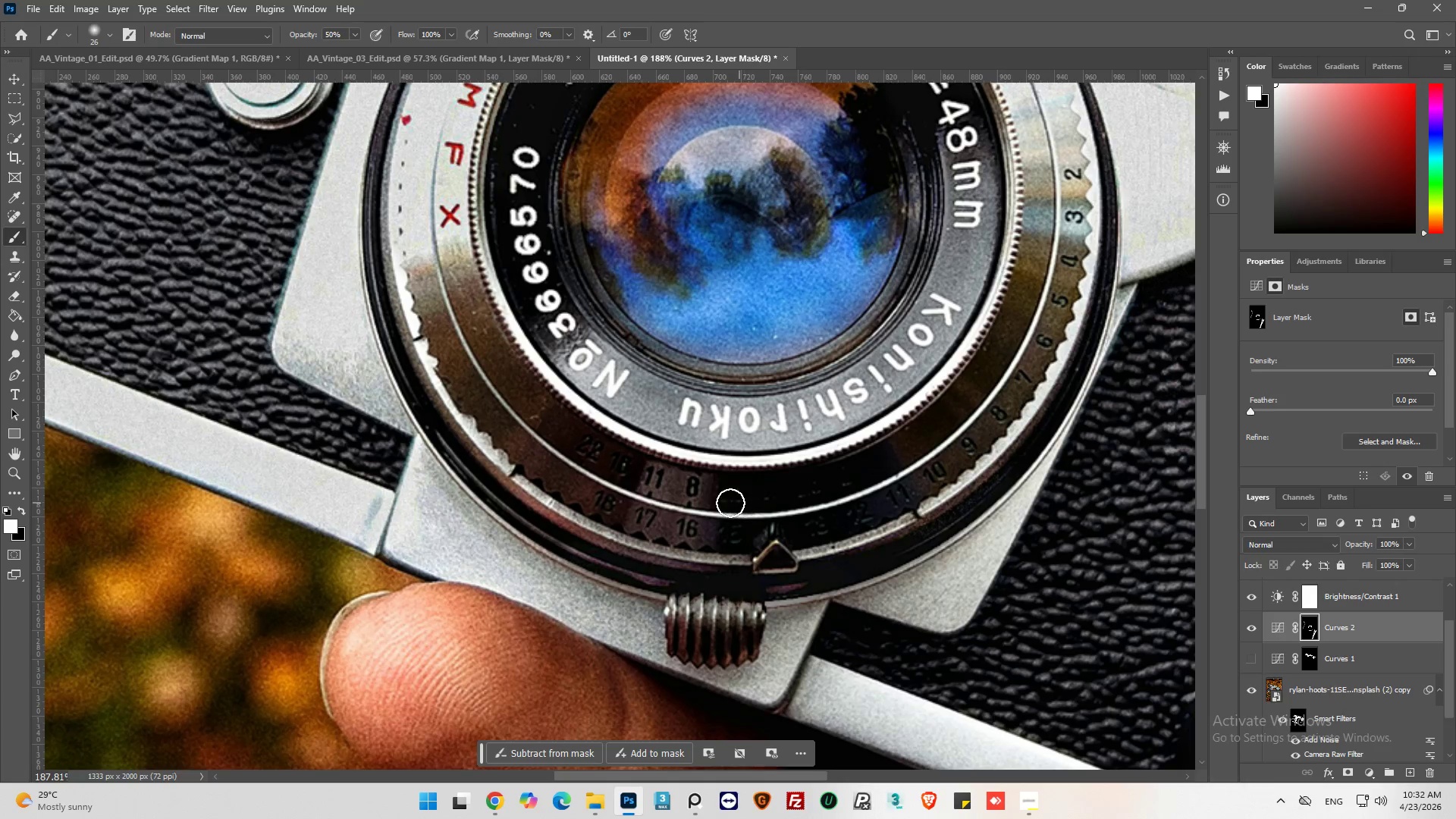 
left_click_drag(start_coordinate=[723, 499], to_coordinate=[856, 518])
 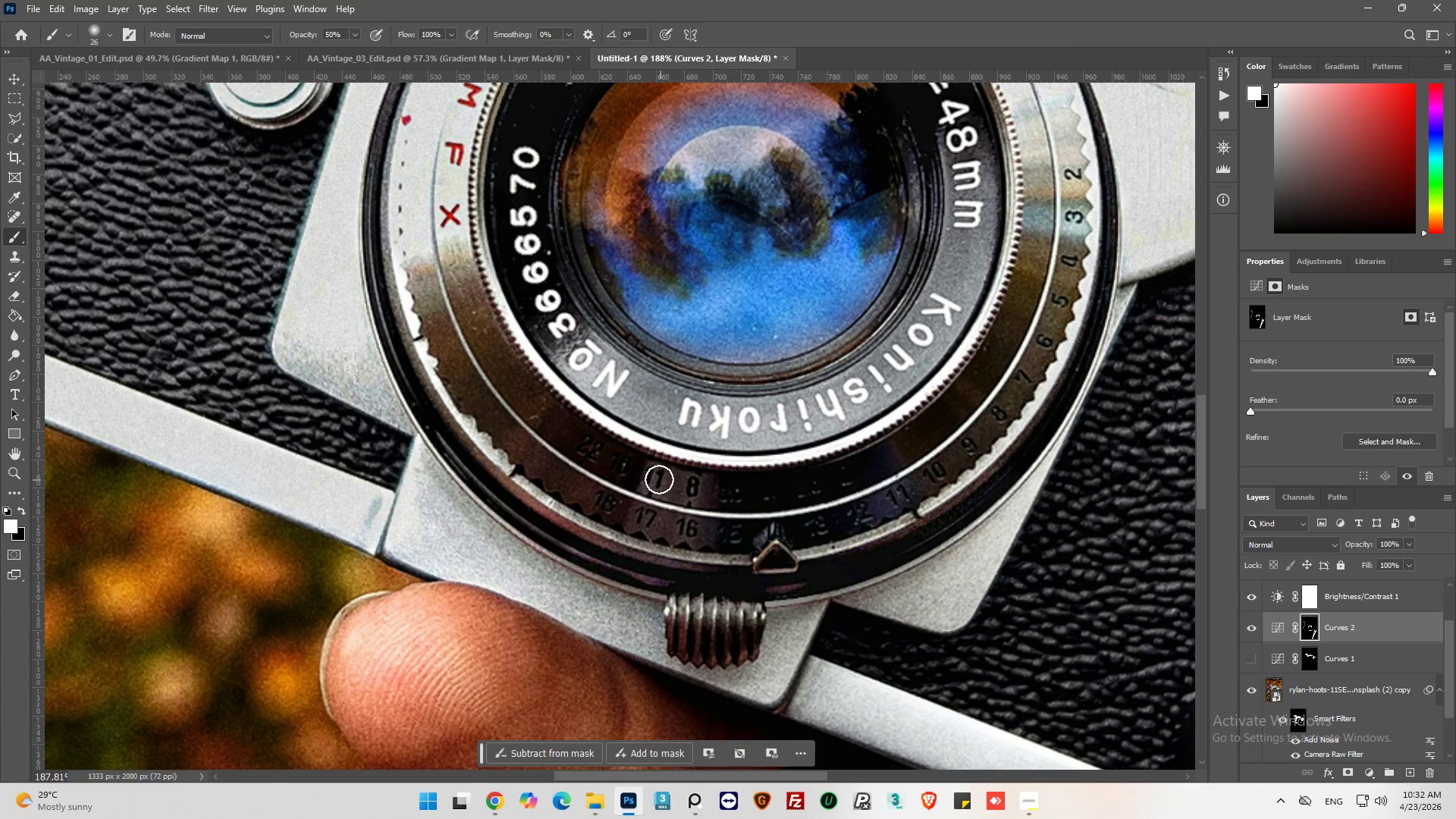 
left_click_drag(start_coordinate=[631, 476], to_coordinate=[573, 445])
 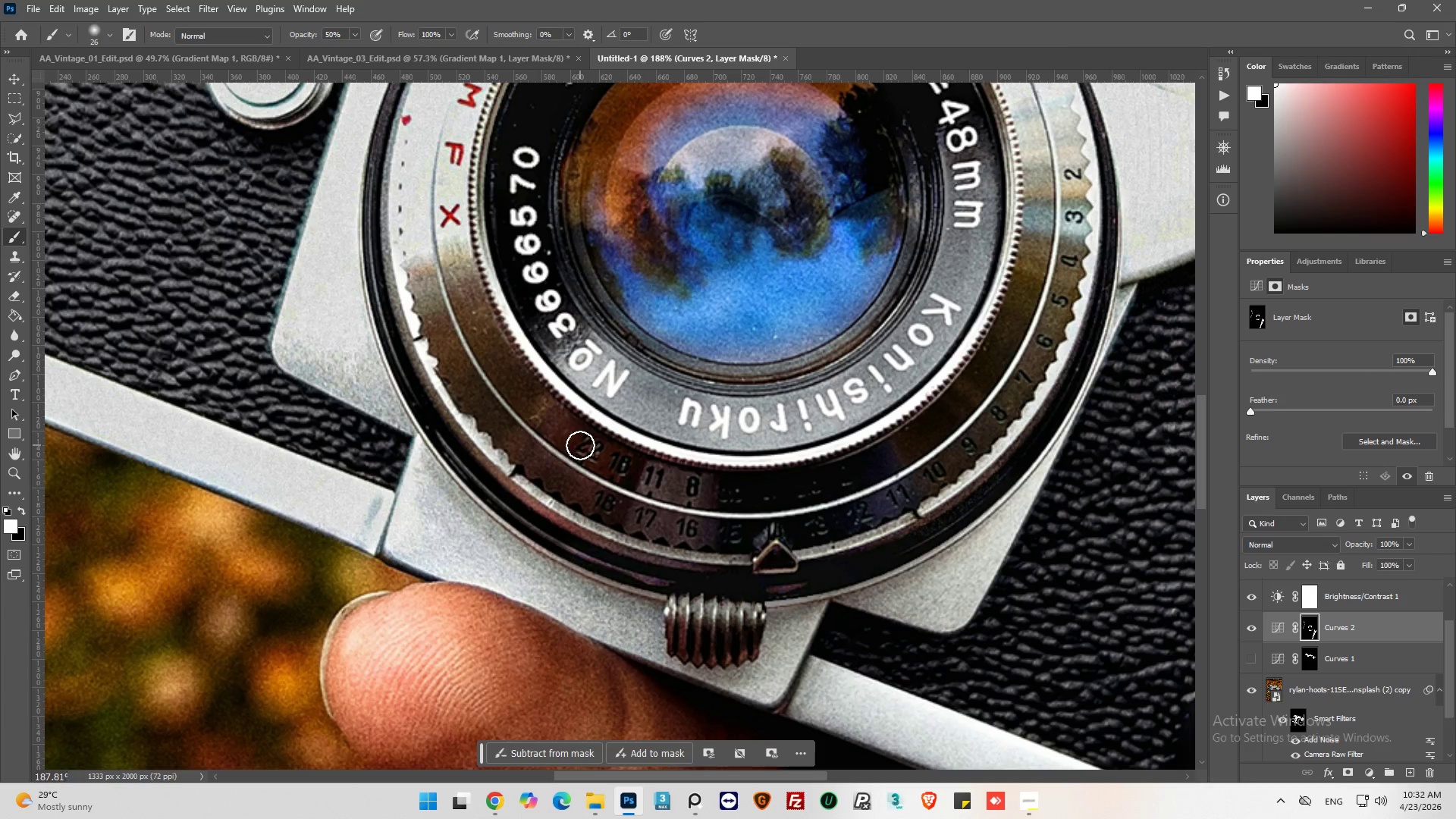 
key(Control+Z)
 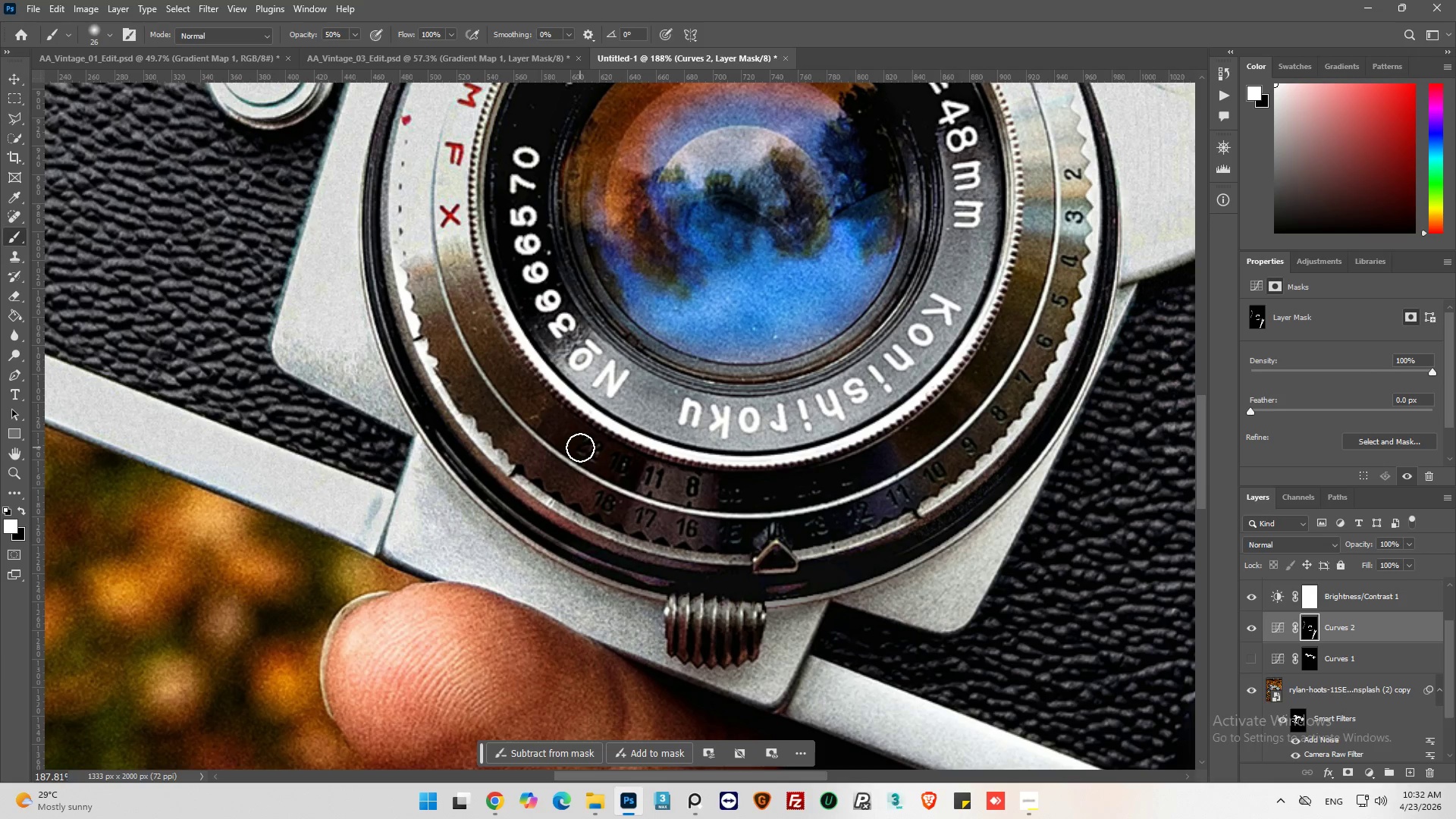 
key(Alt+AltLeft)
 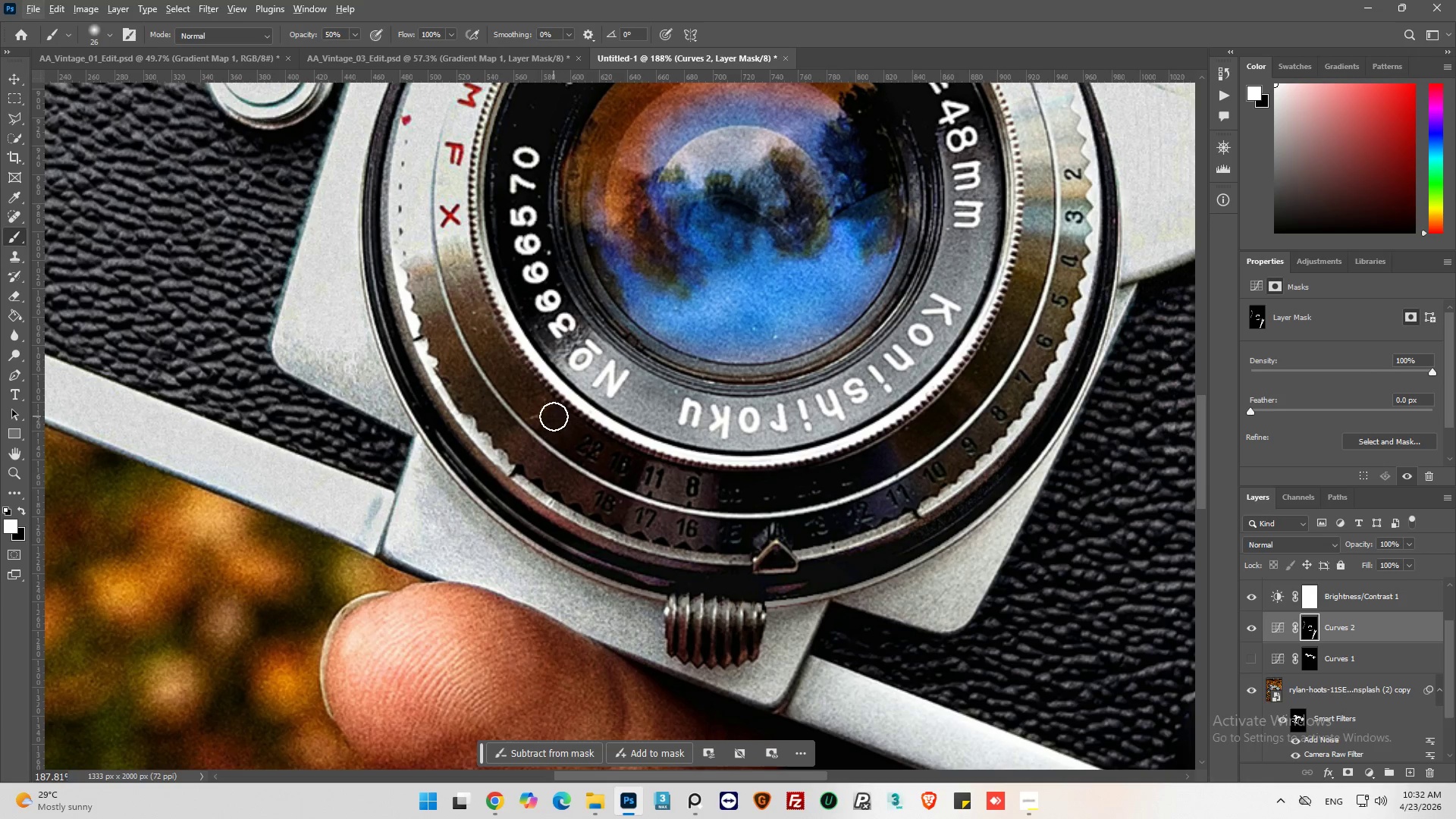 
left_click_drag(start_coordinate=[554, 416], to_coordinate=[553, 420])
 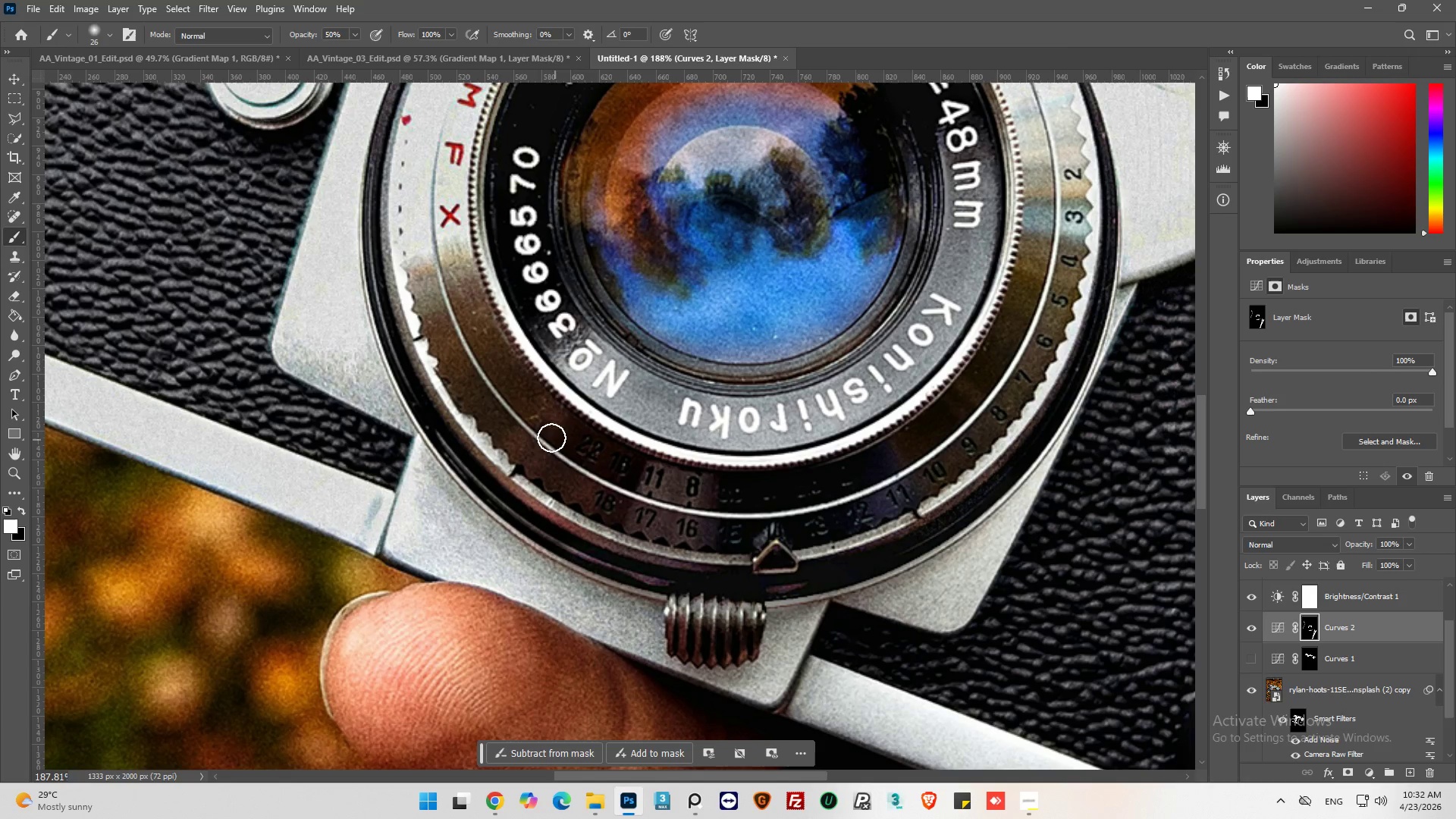 
left_click_drag(start_coordinate=[551, 438], to_coordinate=[631, 466])
 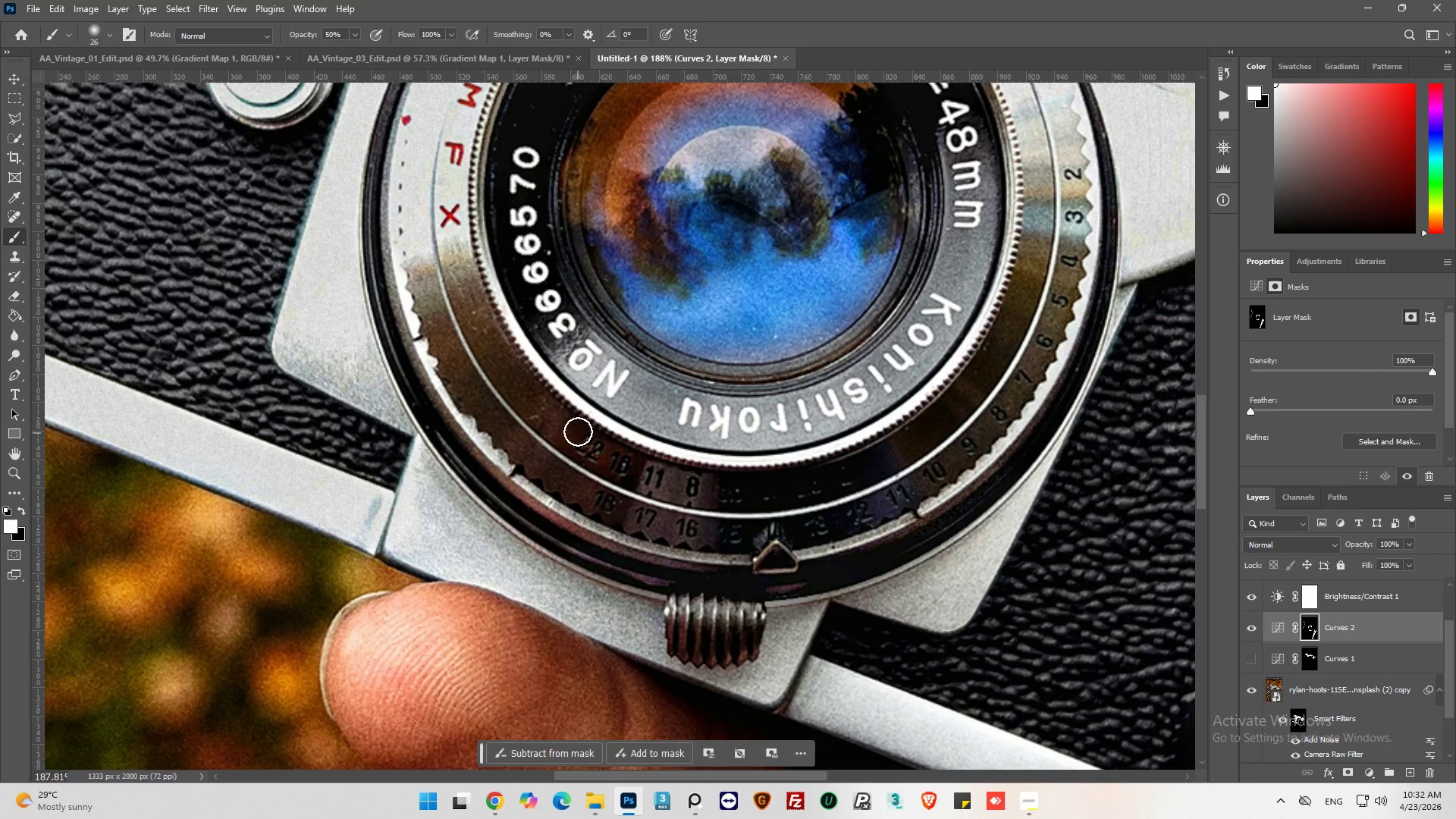 
left_click_drag(start_coordinate=[578, 431], to_coordinate=[626, 485])
 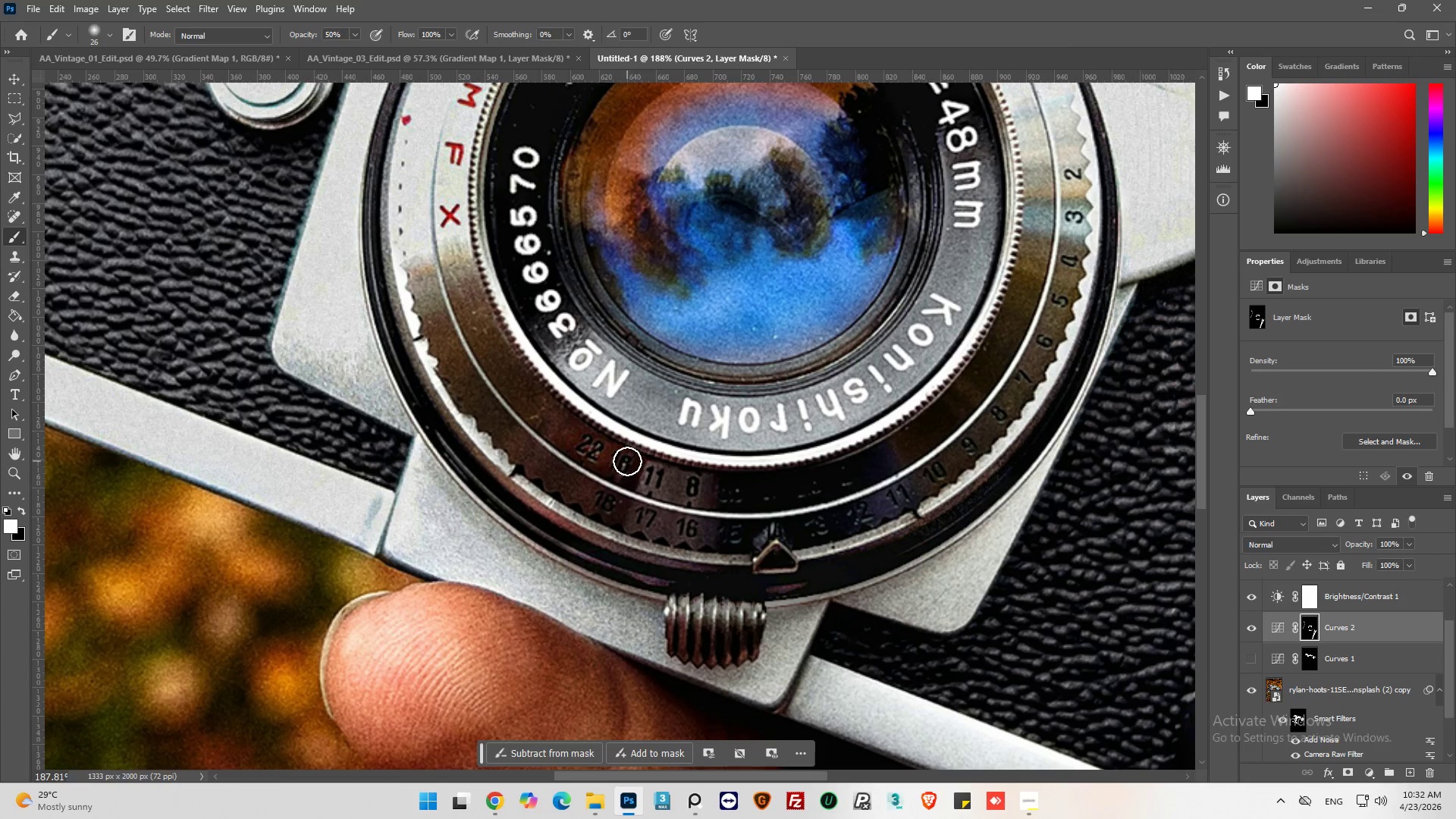 
left_click_drag(start_coordinate=[627, 461], to_coordinate=[627, 468])
 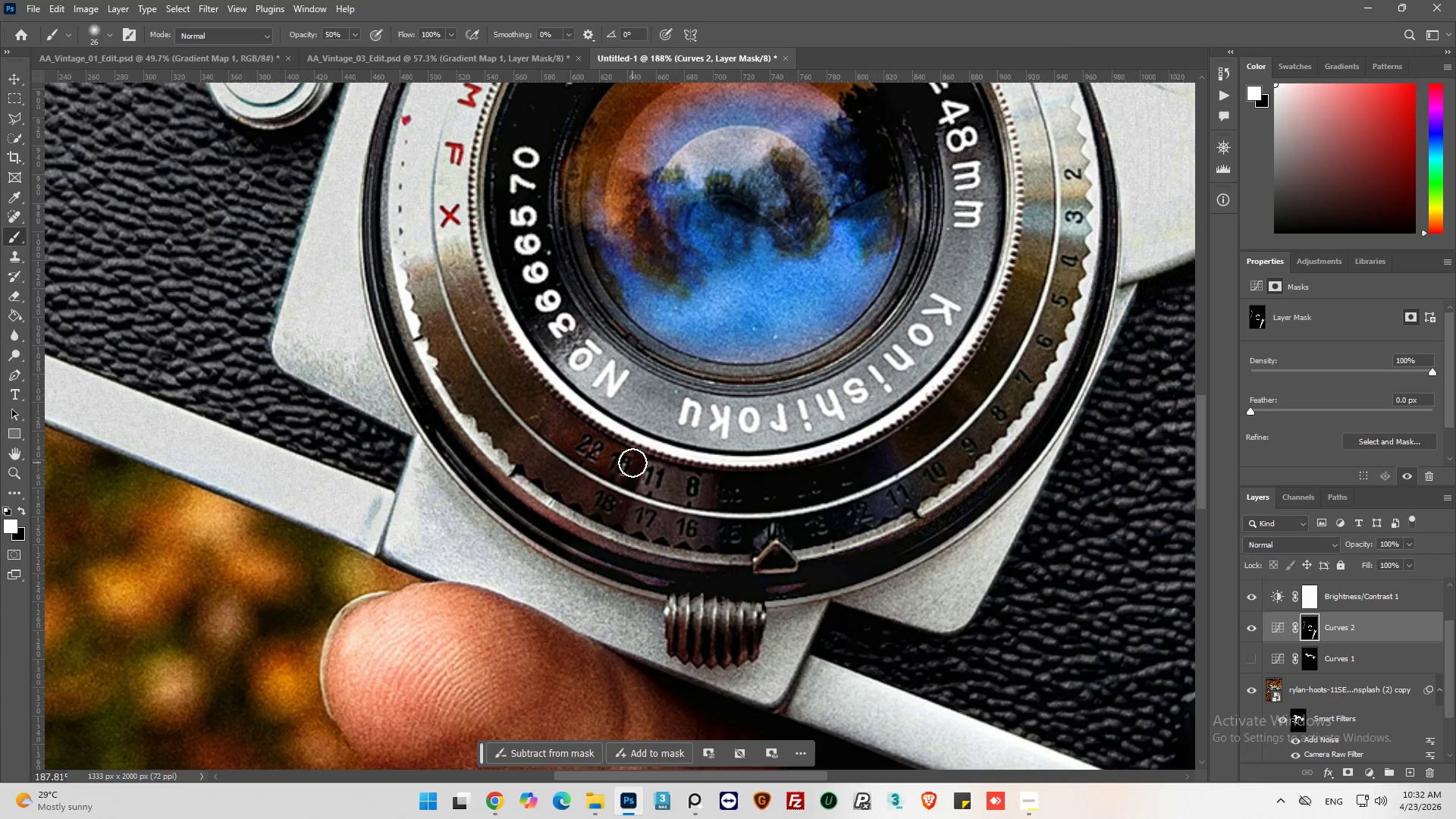 
double_click([632, 463])
 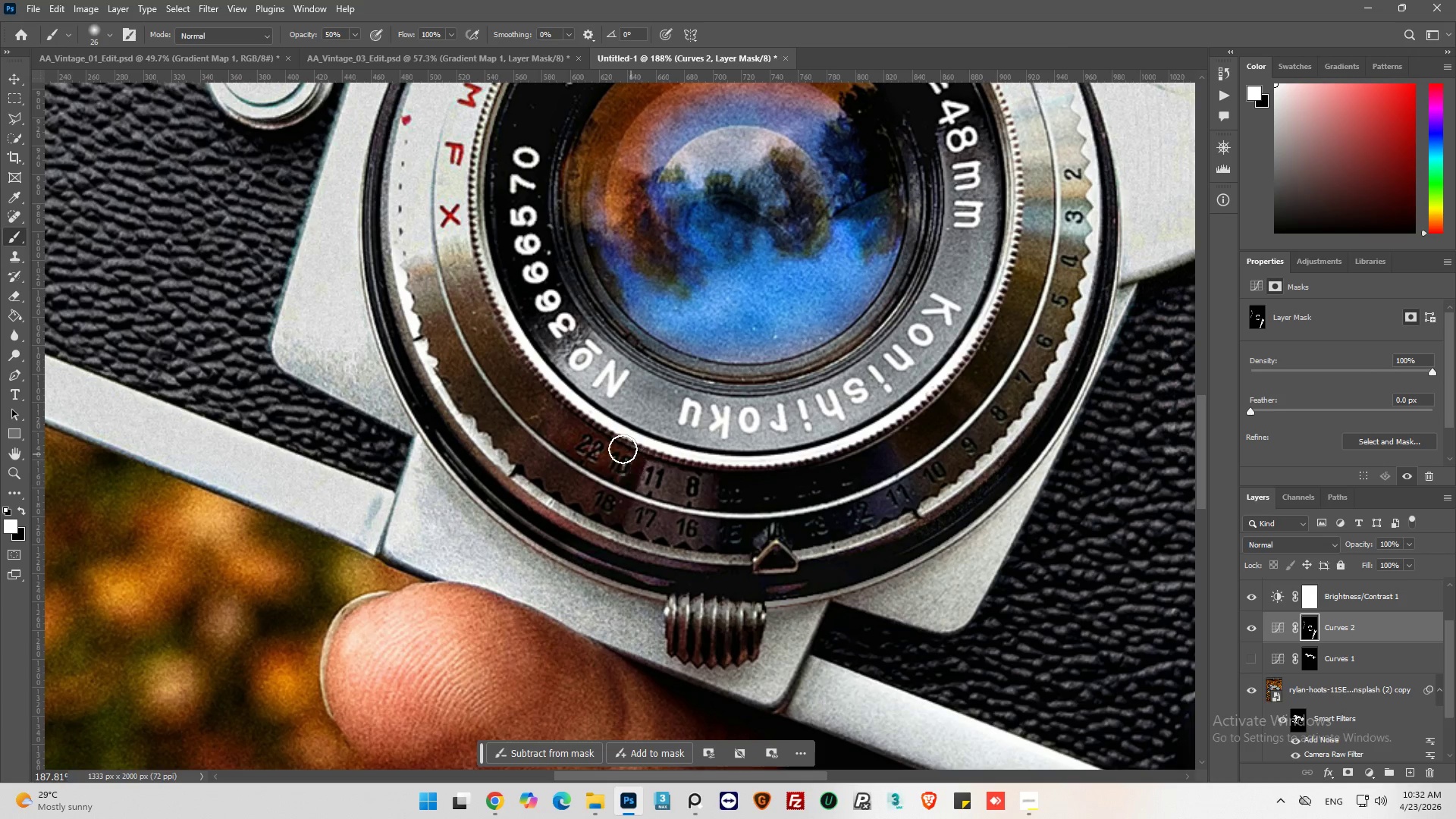 
left_click_drag(start_coordinate=[621, 448], to_coordinate=[625, 462])
 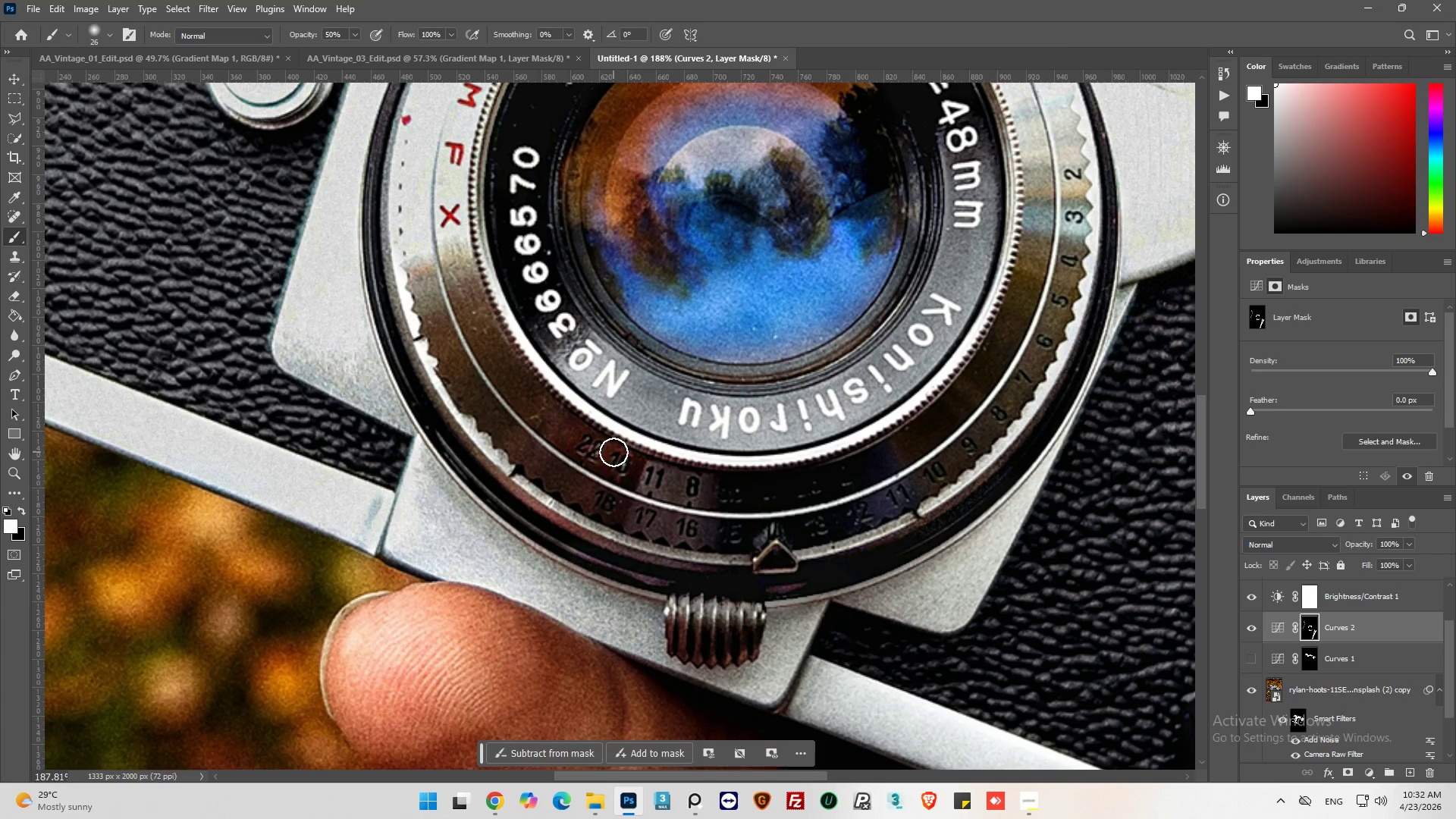 
left_click_drag(start_coordinate=[613, 452], to_coordinate=[632, 469])
 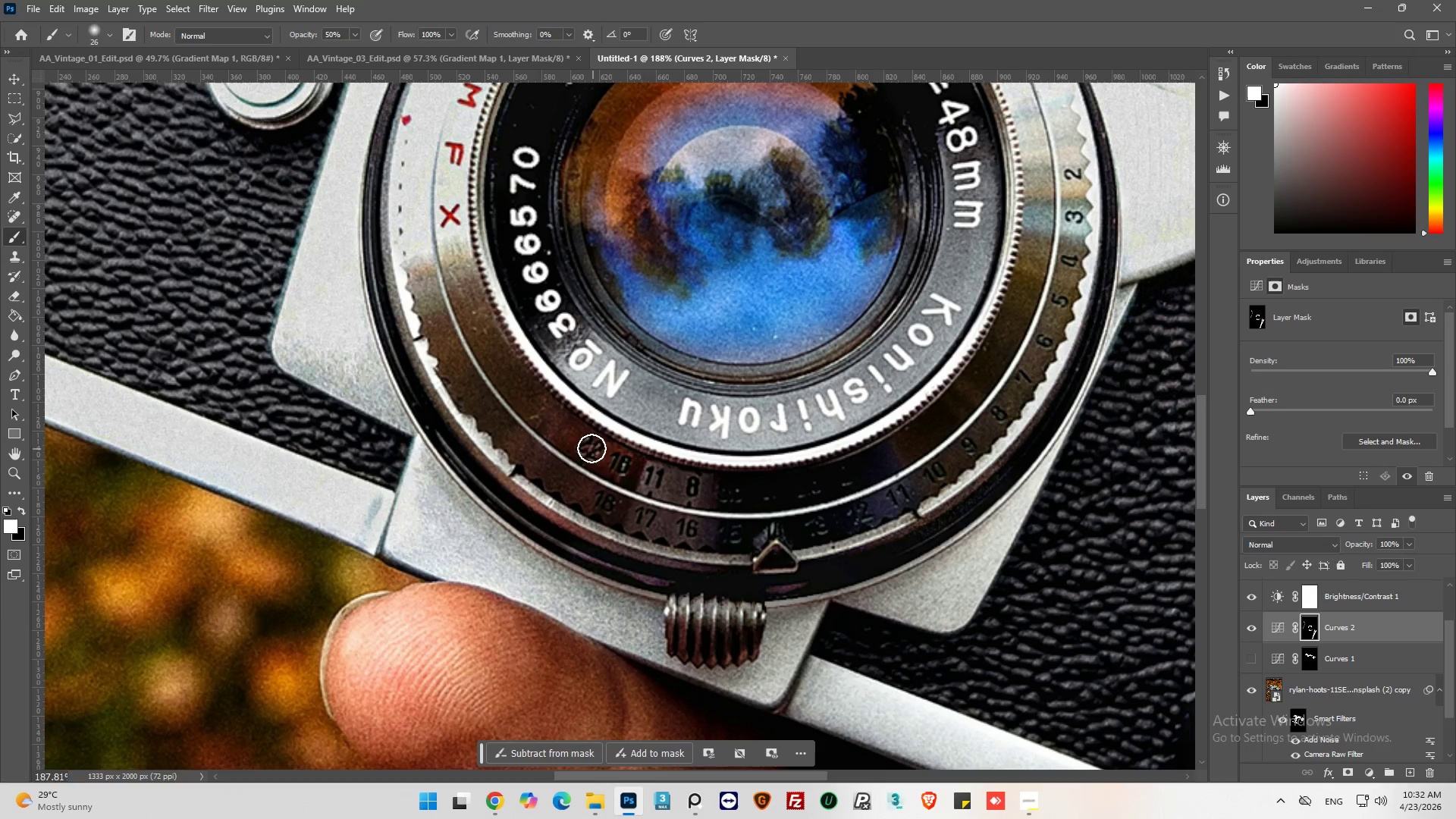 
left_click_drag(start_coordinate=[595, 449], to_coordinate=[634, 468])
 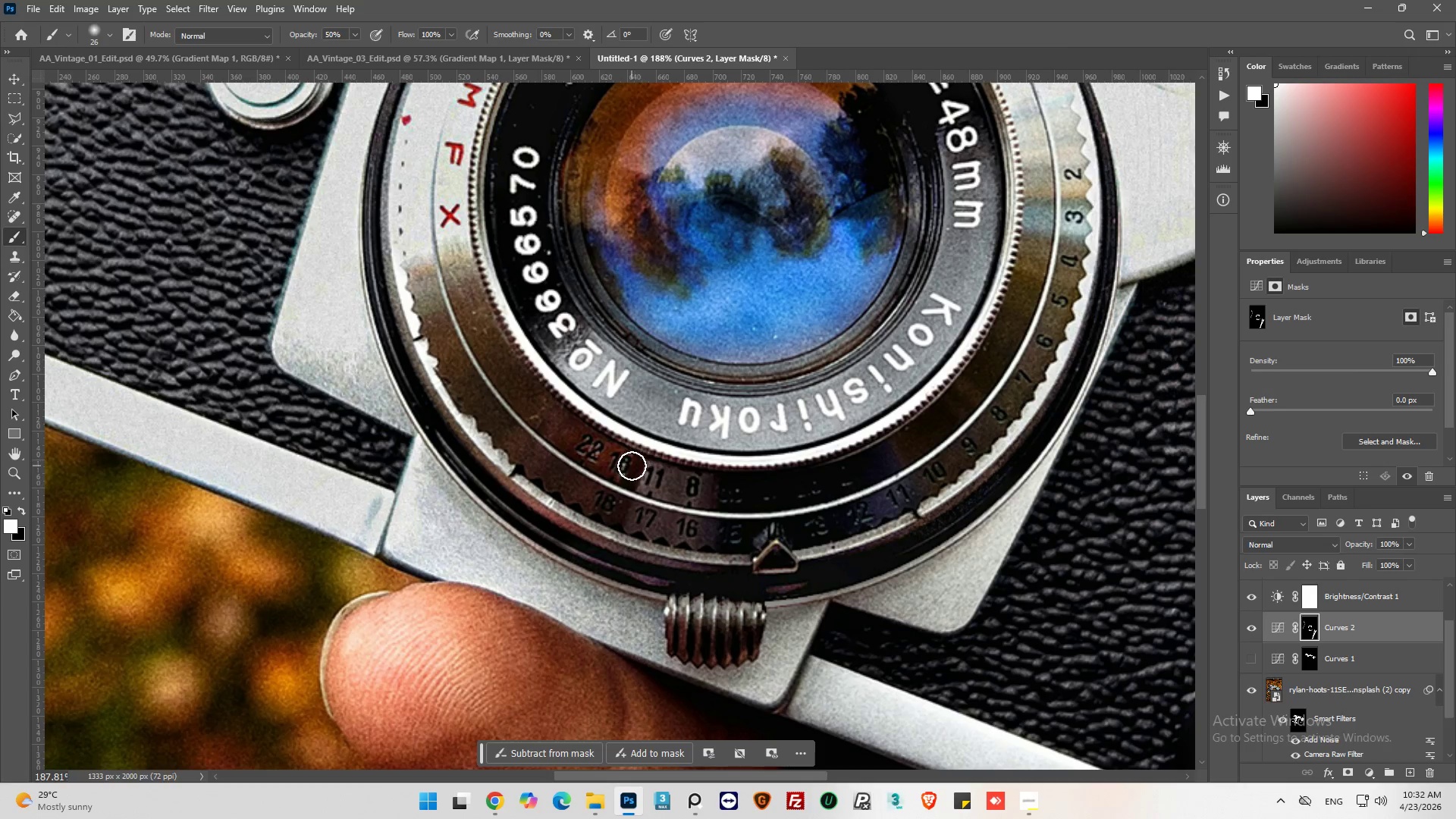 
left_click_drag(start_coordinate=[632, 466], to_coordinate=[629, 482])
 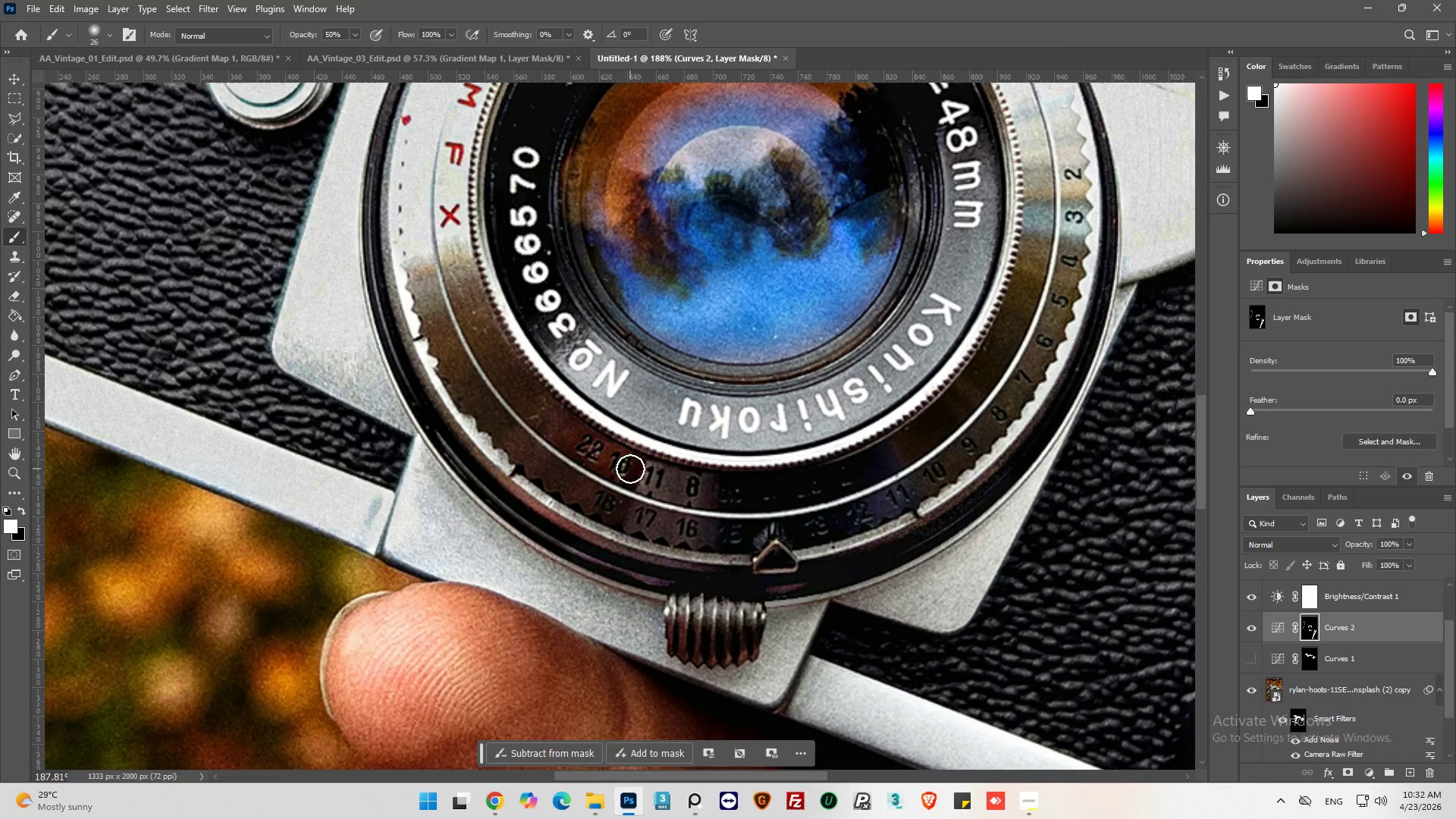 
left_click_drag(start_coordinate=[630, 469], to_coordinate=[620, 487])
 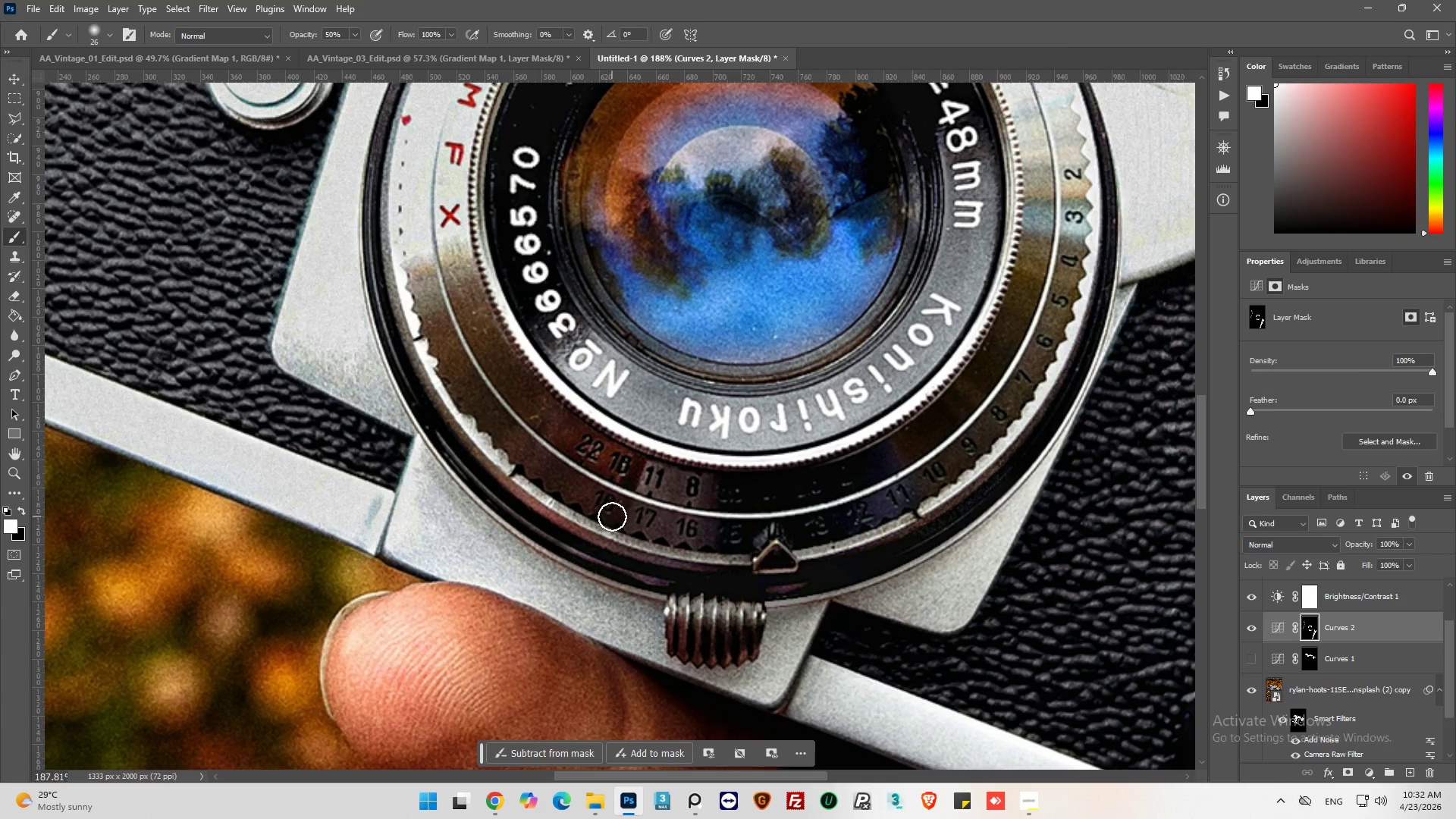 
left_click_drag(start_coordinate=[612, 513], to_coordinate=[611, 499])
 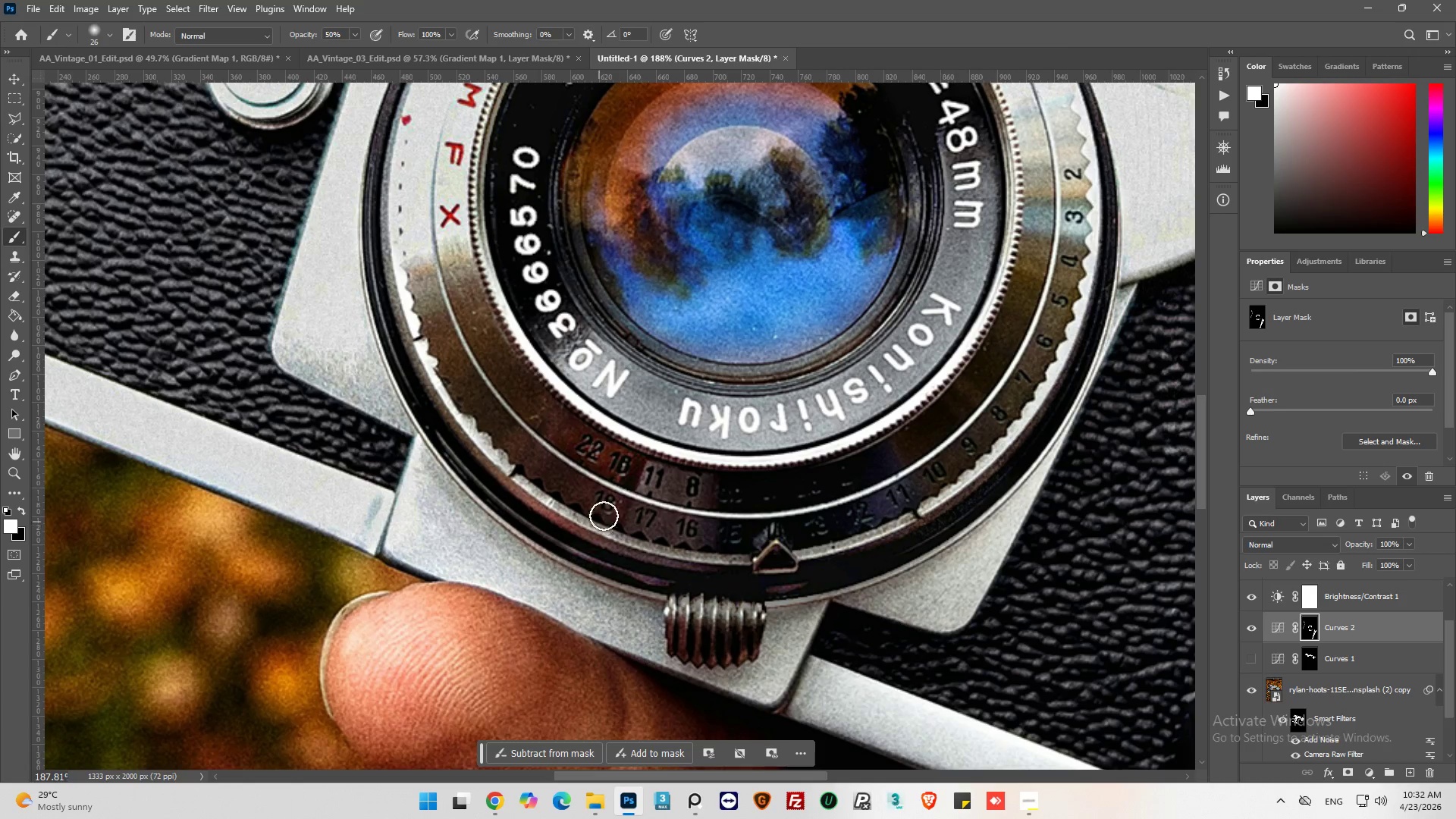 
left_click_drag(start_coordinate=[610, 509], to_coordinate=[587, 514])
 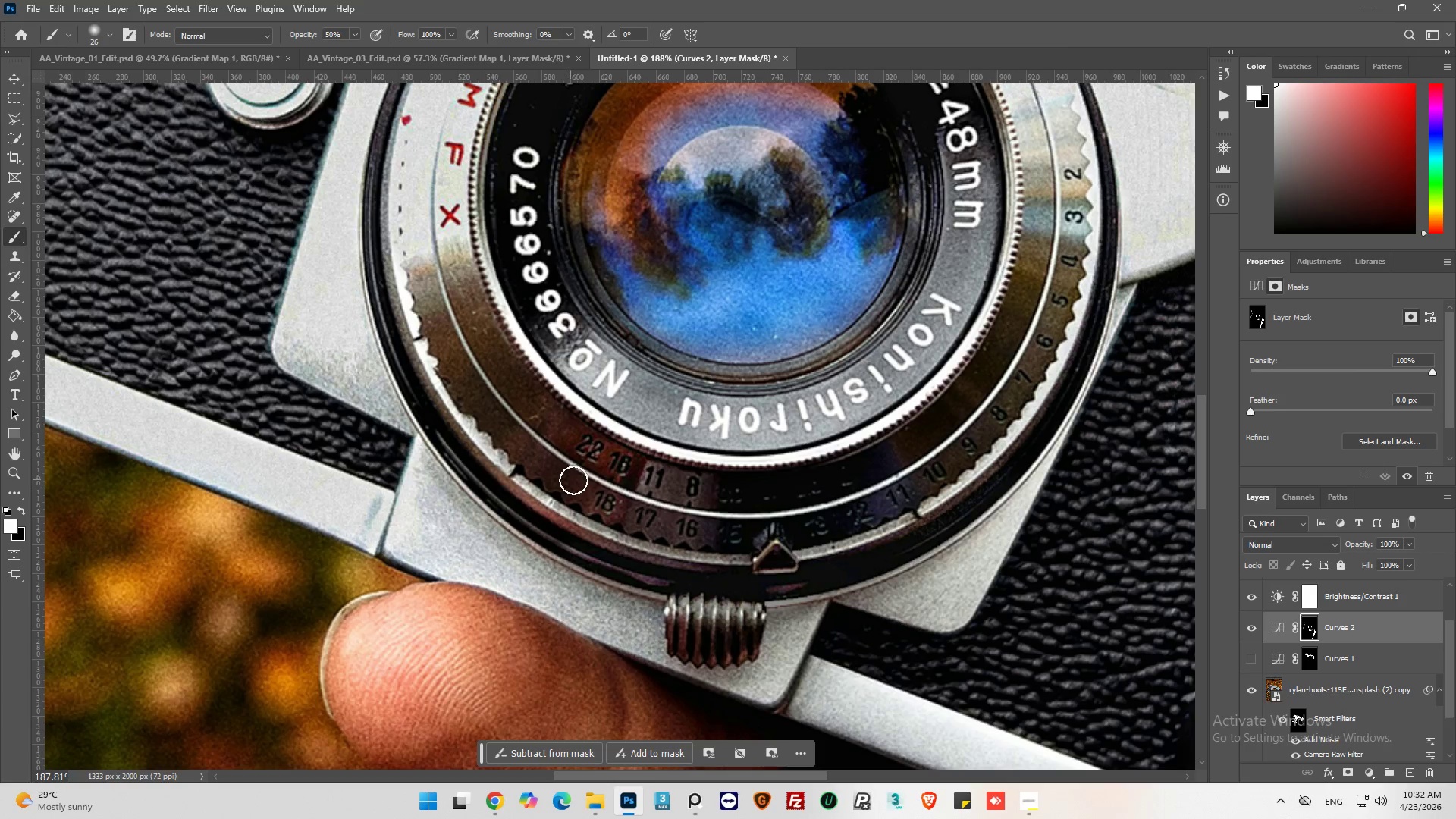 
left_click_drag(start_coordinate=[582, 482], to_coordinate=[613, 520])
 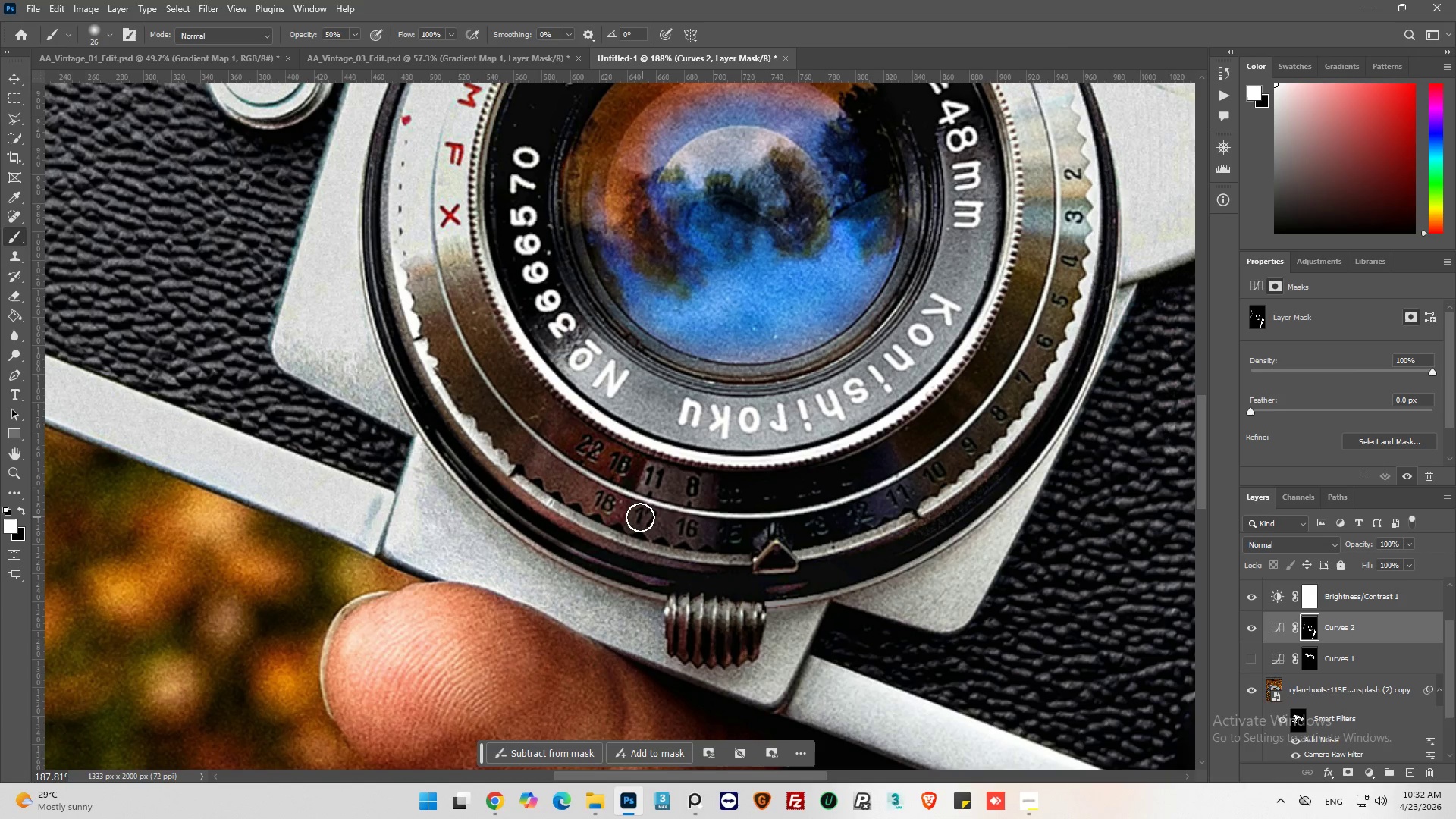 
left_click_drag(start_coordinate=[641, 517], to_coordinate=[781, 538])
 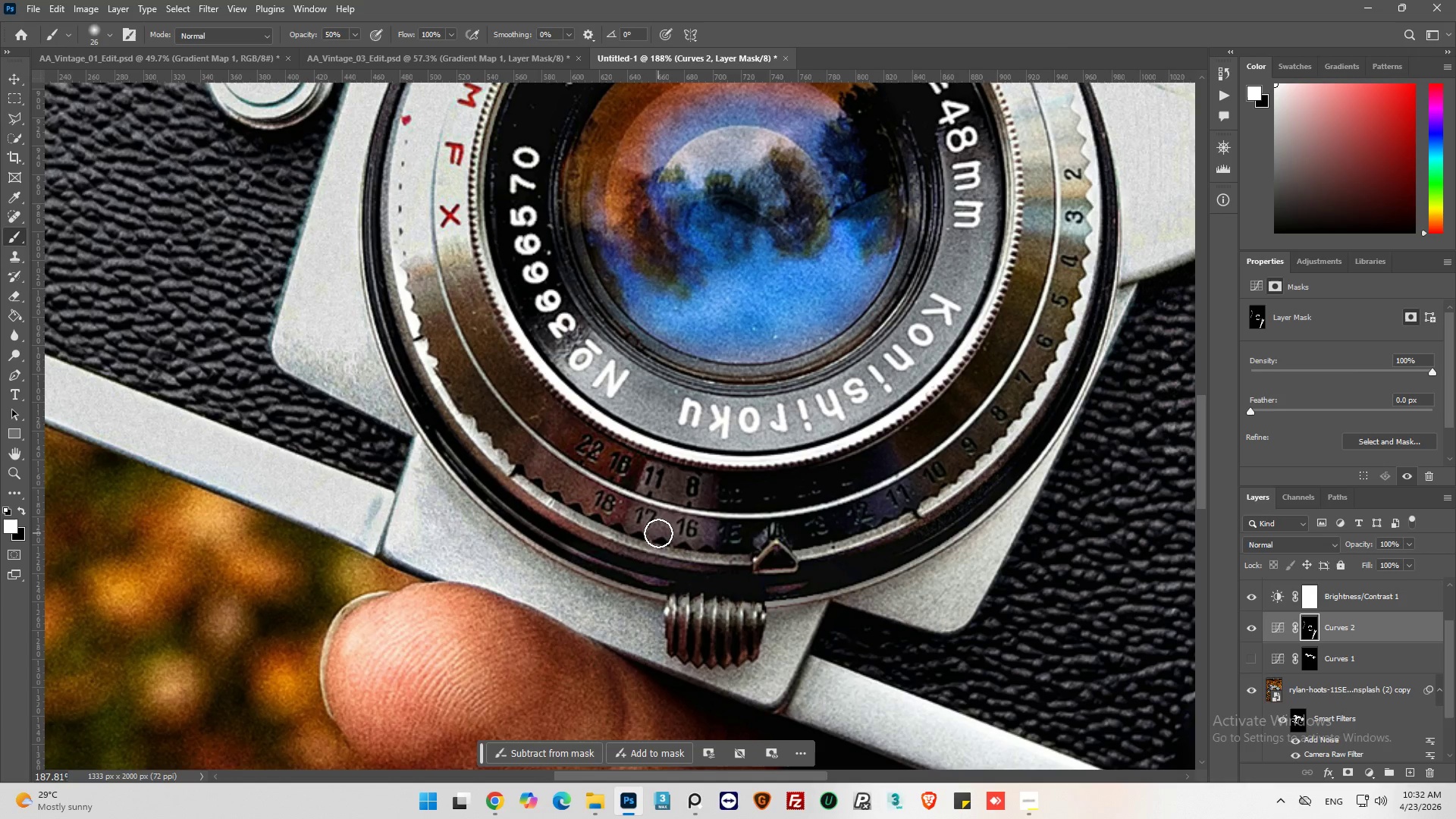 
left_click_drag(start_coordinate=[658, 533], to_coordinate=[783, 540])
 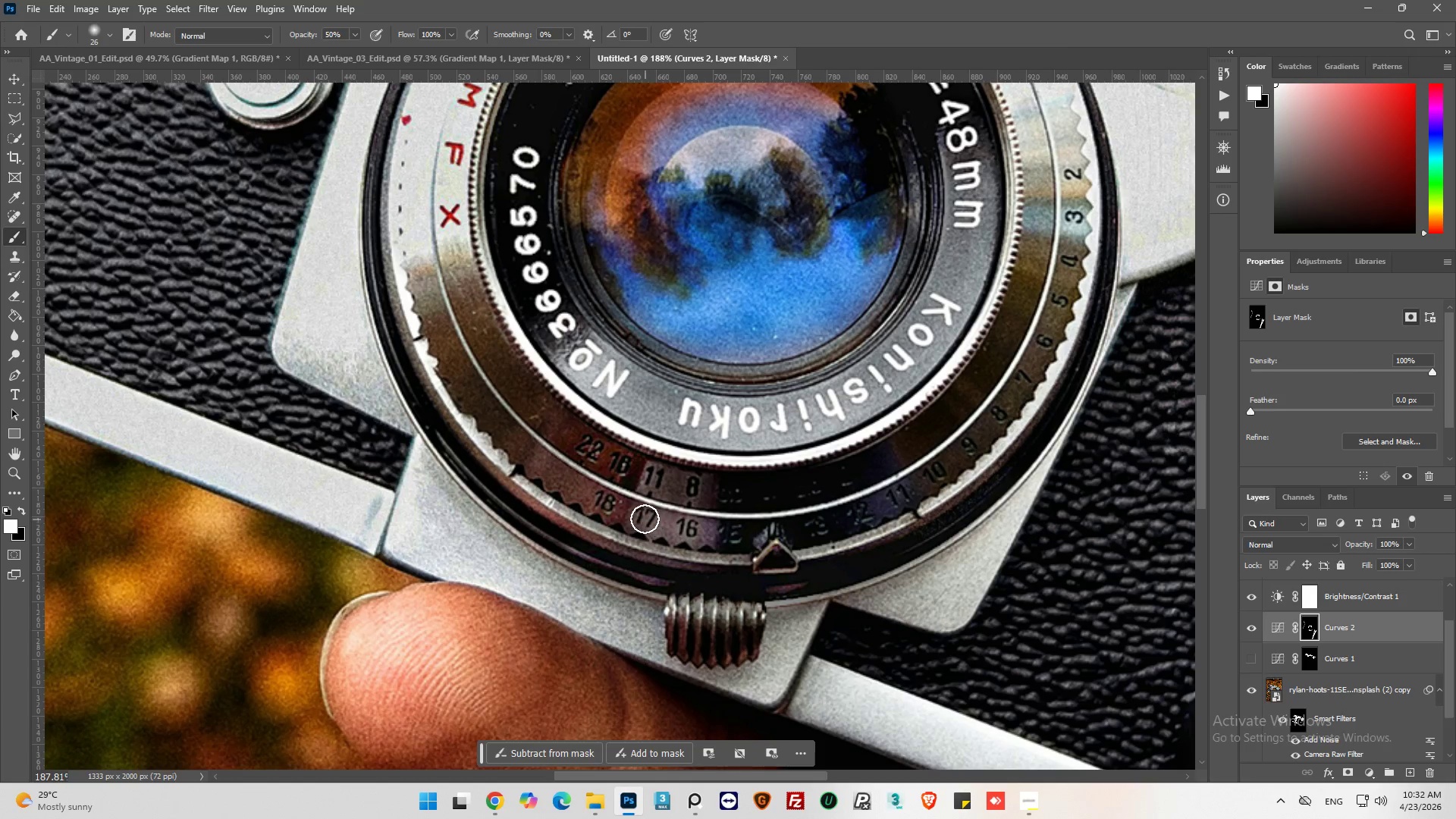 
left_click_drag(start_coordinate=[645, 519], to_coordinate=[778, 535])
 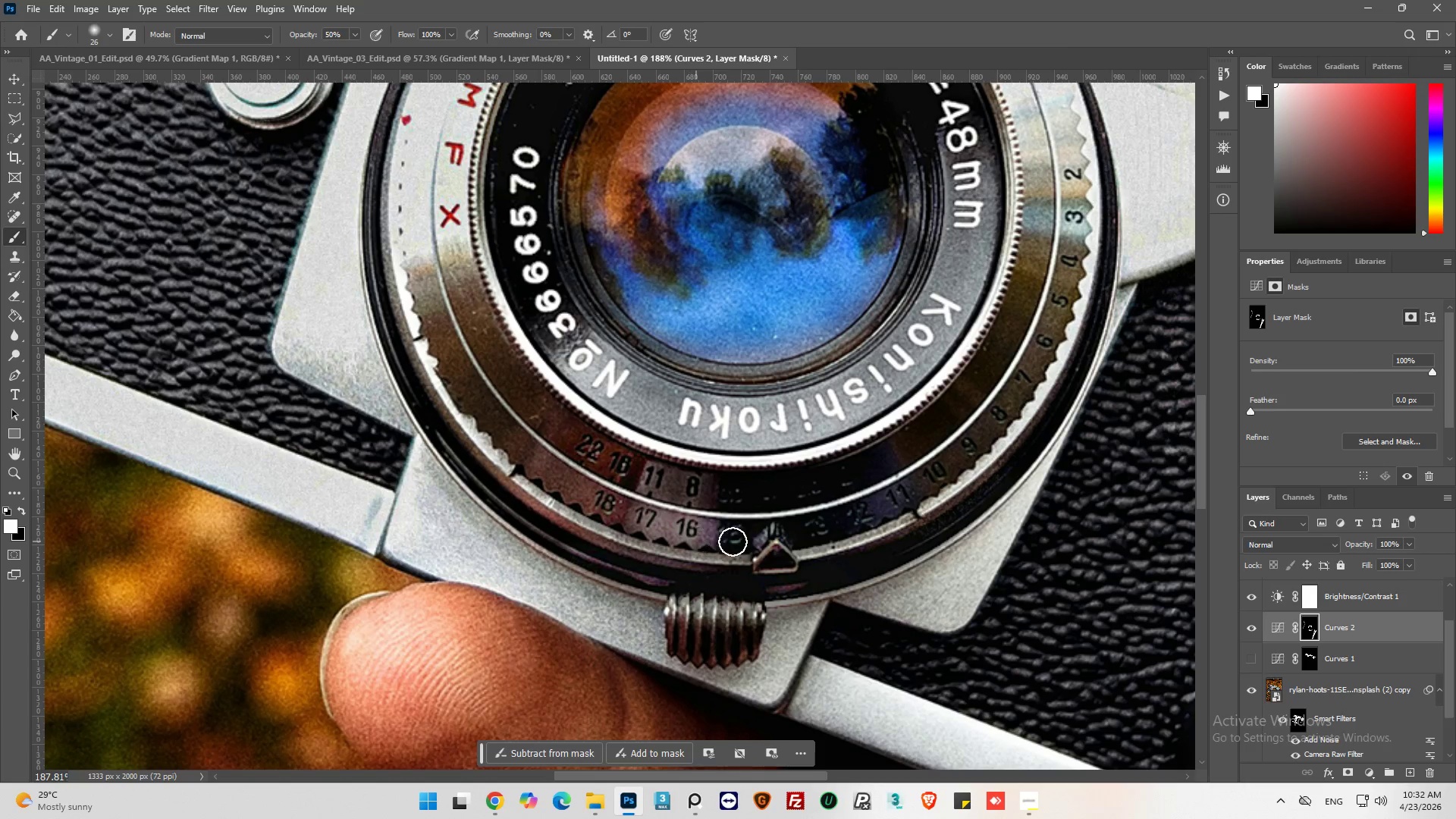 
left_click_drag(start_coordinate=[713, 541], to_coordinate=[829, 526])
 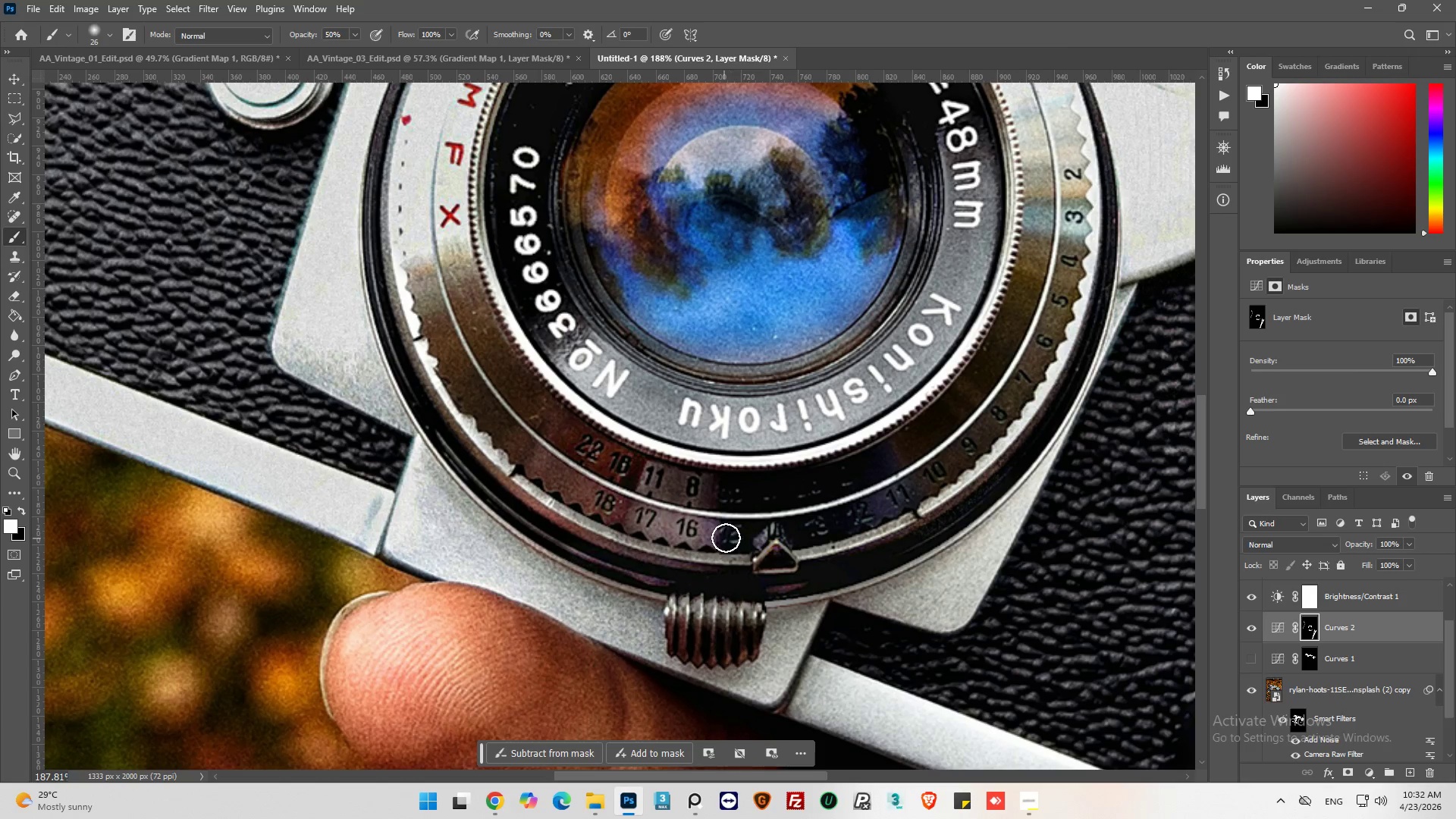 
left_click_drag(start_coordinate=[724, 538], to_coordinate=[860, 516])
 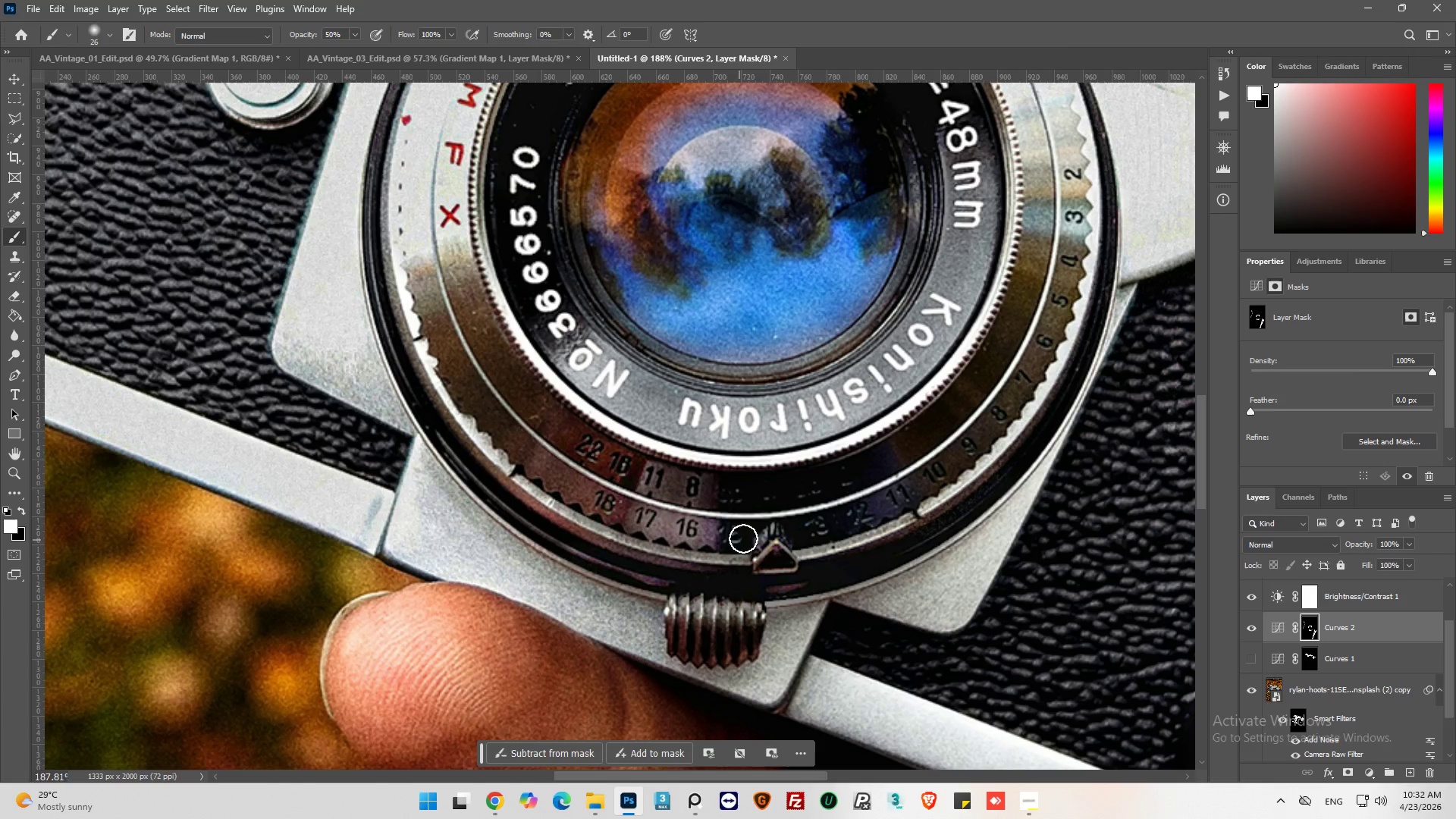 
left_click_drag(start_coordinate=[742, 539], to_coordinate=[888, 510])
 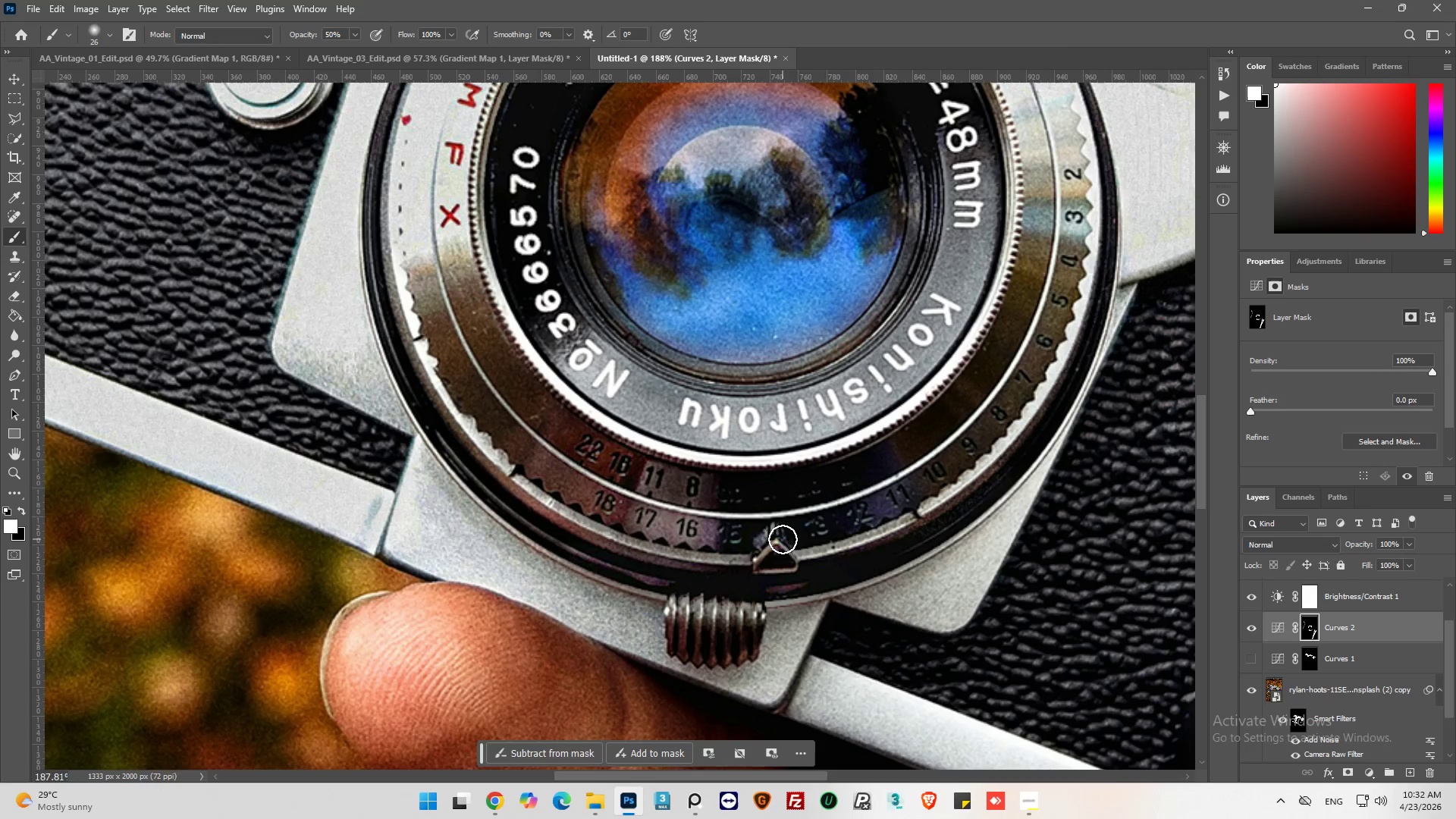 
left_click_drag(start_coordinate=[783, 539], to_coordinate=[881, 504])
 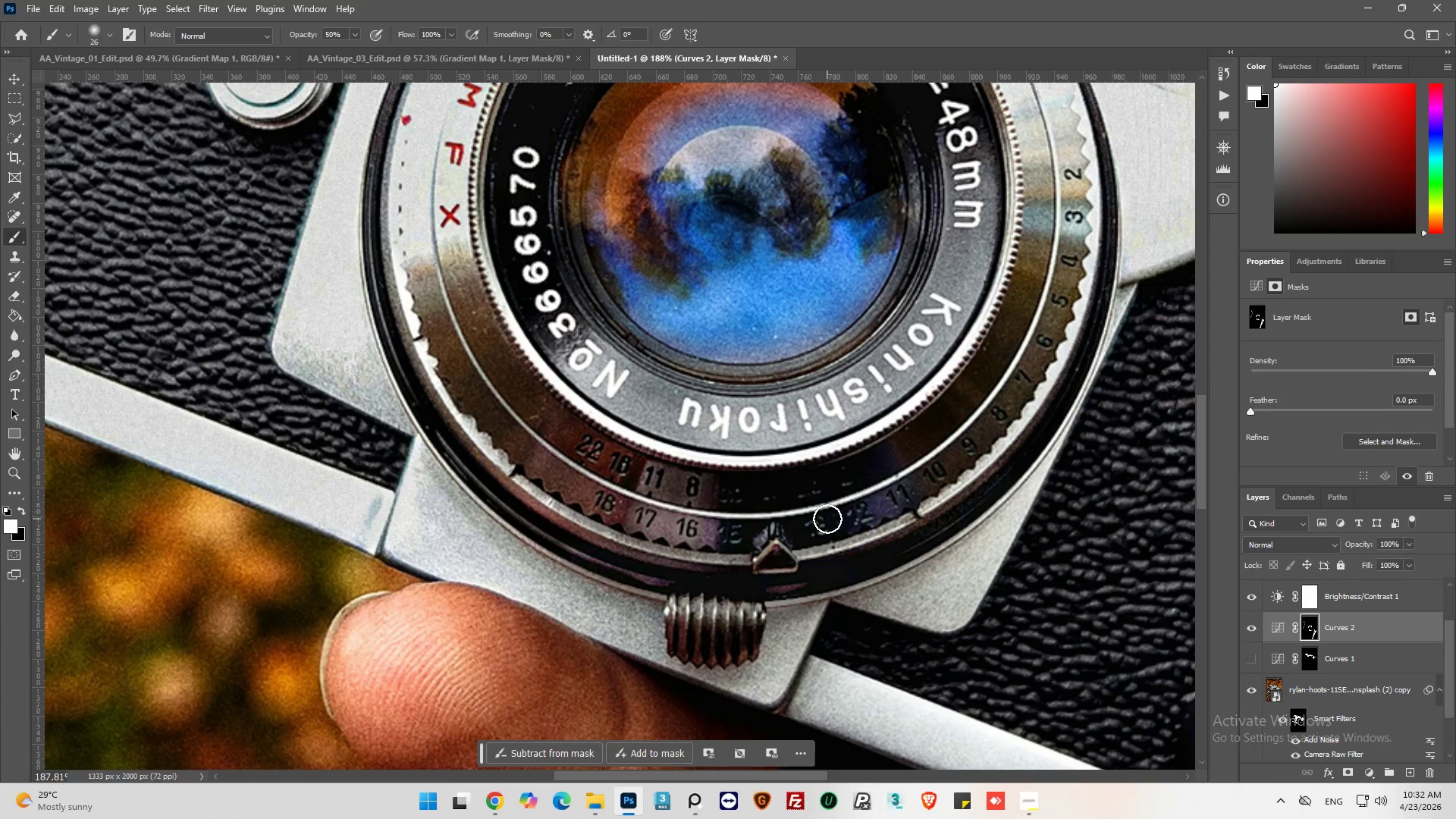 
left_click_drag(start_coordinate=[827, 519], to_coordinate=[899, 490])
 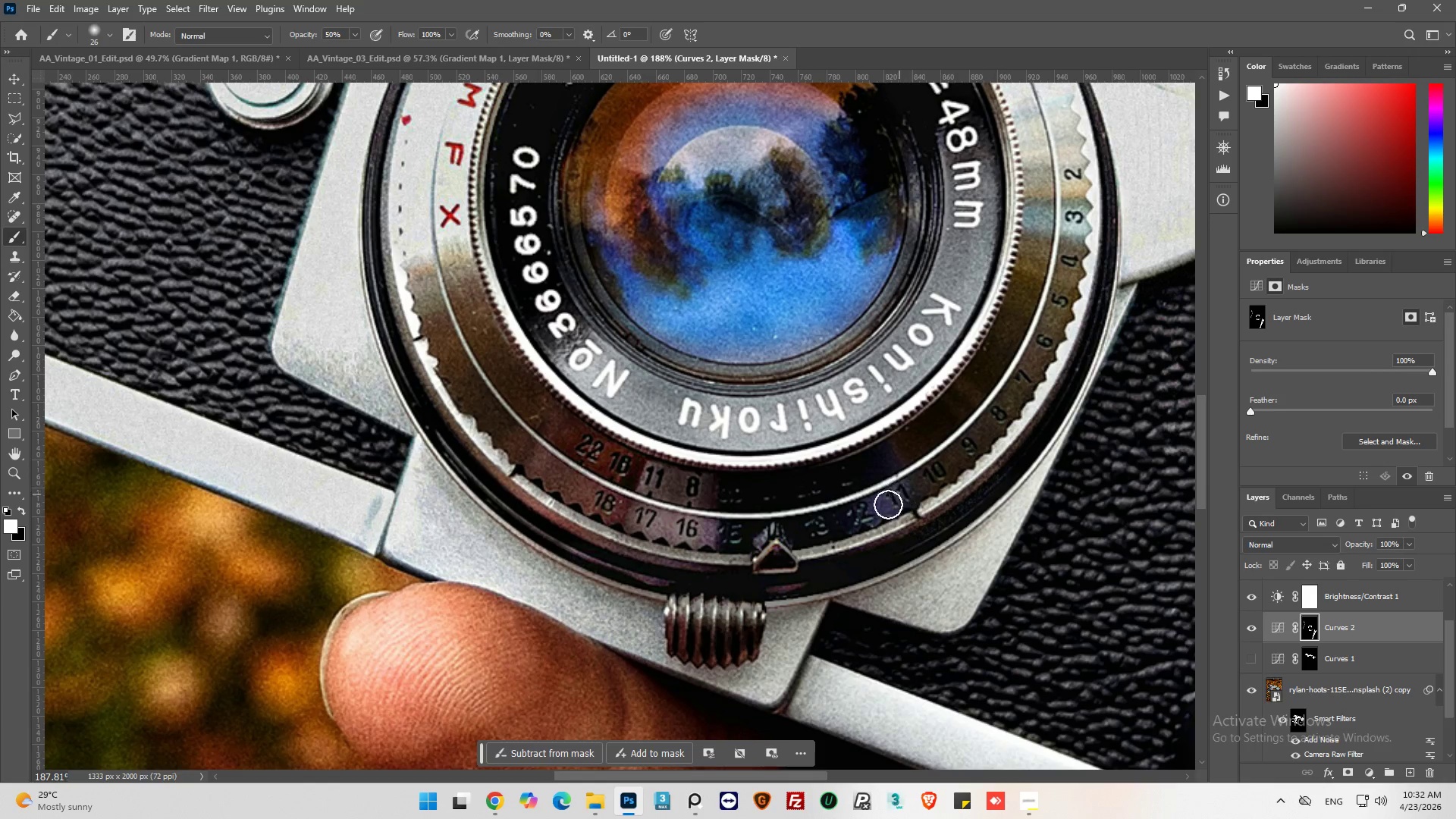 
left_click_drag(start_coordinate=[893, 500], to_coordinate=[789, 513])
 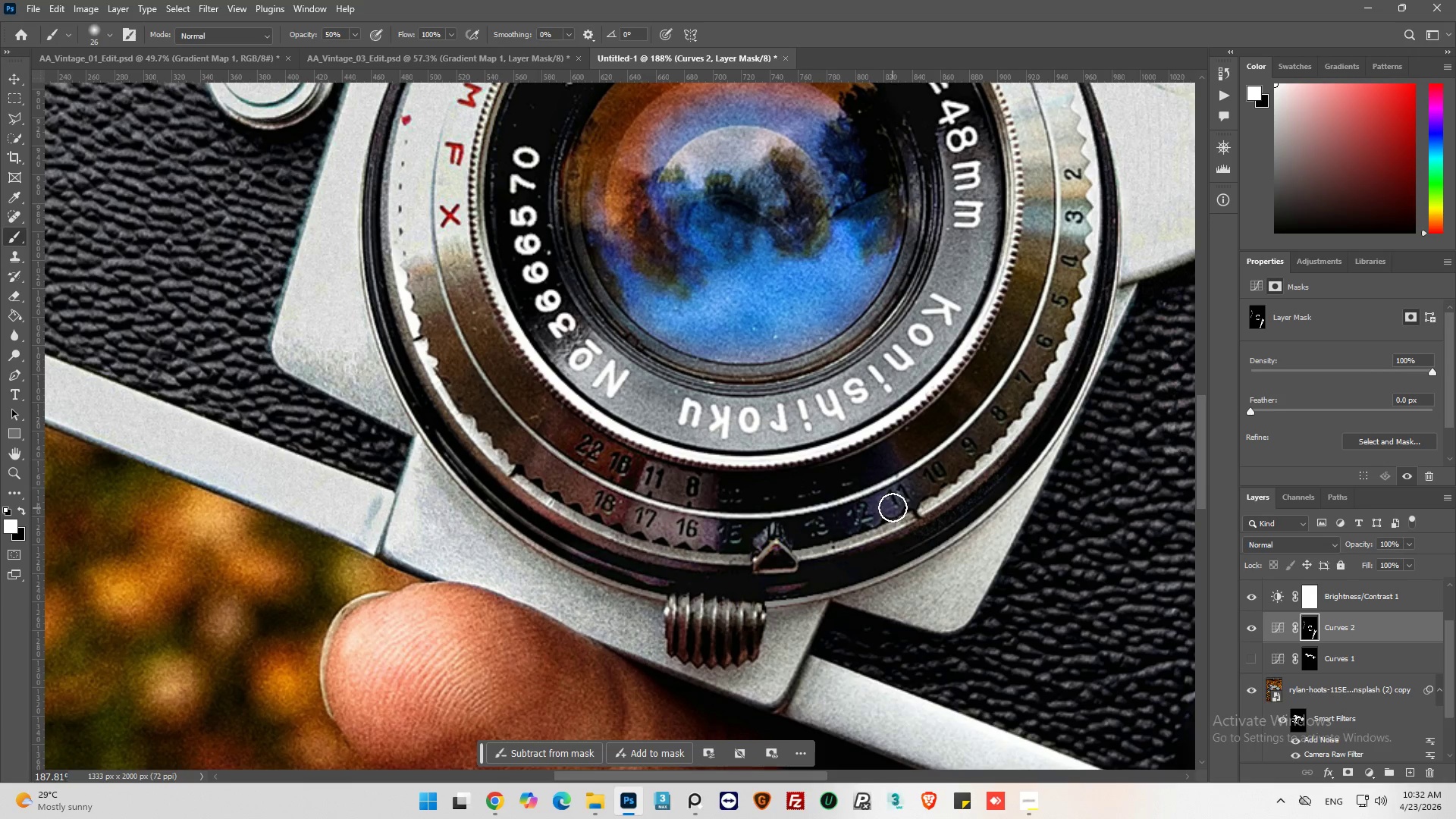 
left_click_drag(start_coordinate=[893, 507], to_coordinate=[726, 516])
 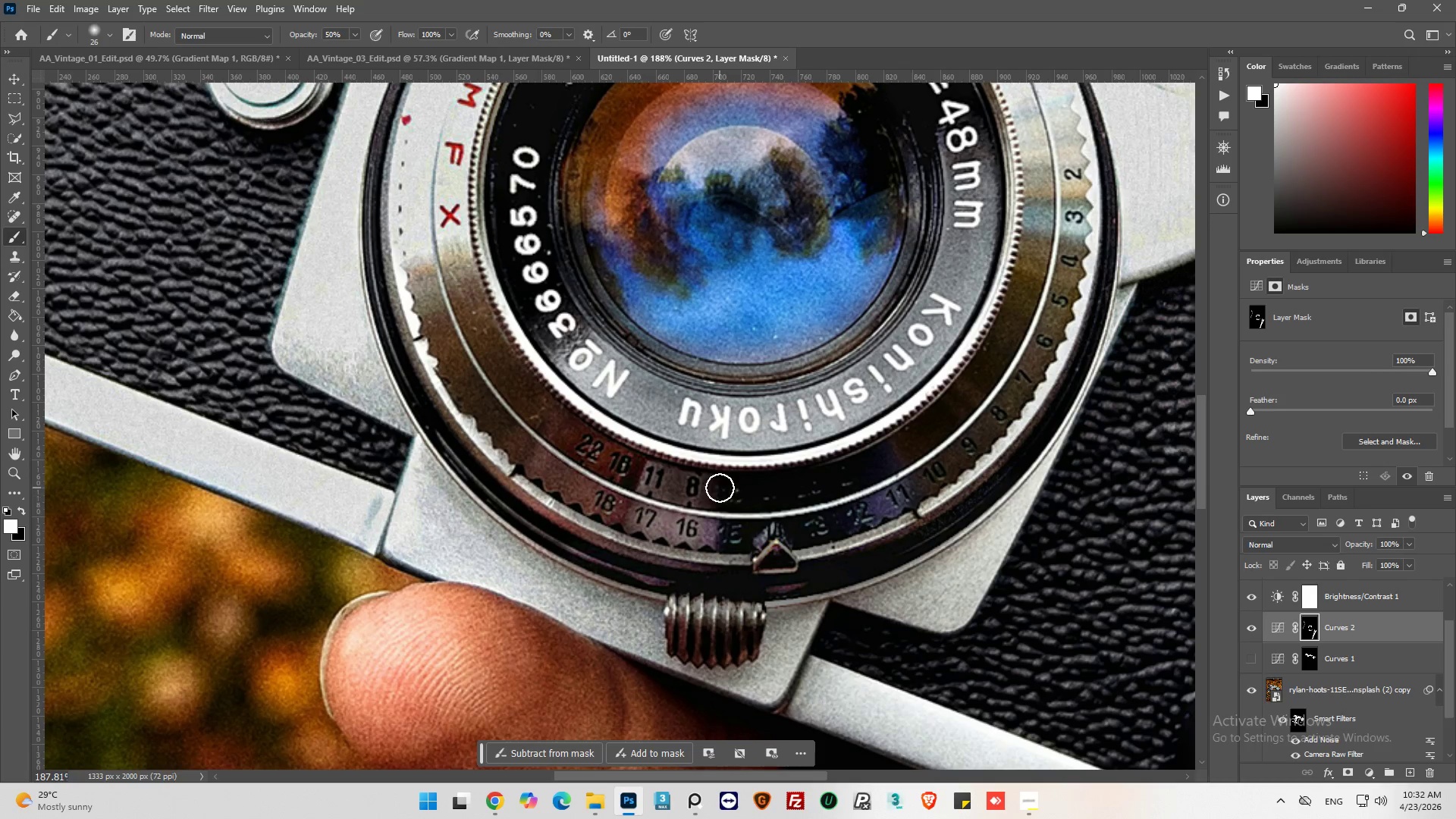 
left_click_drag(start_coordinate=[711, 491], to_coordinate=[865, 469])
 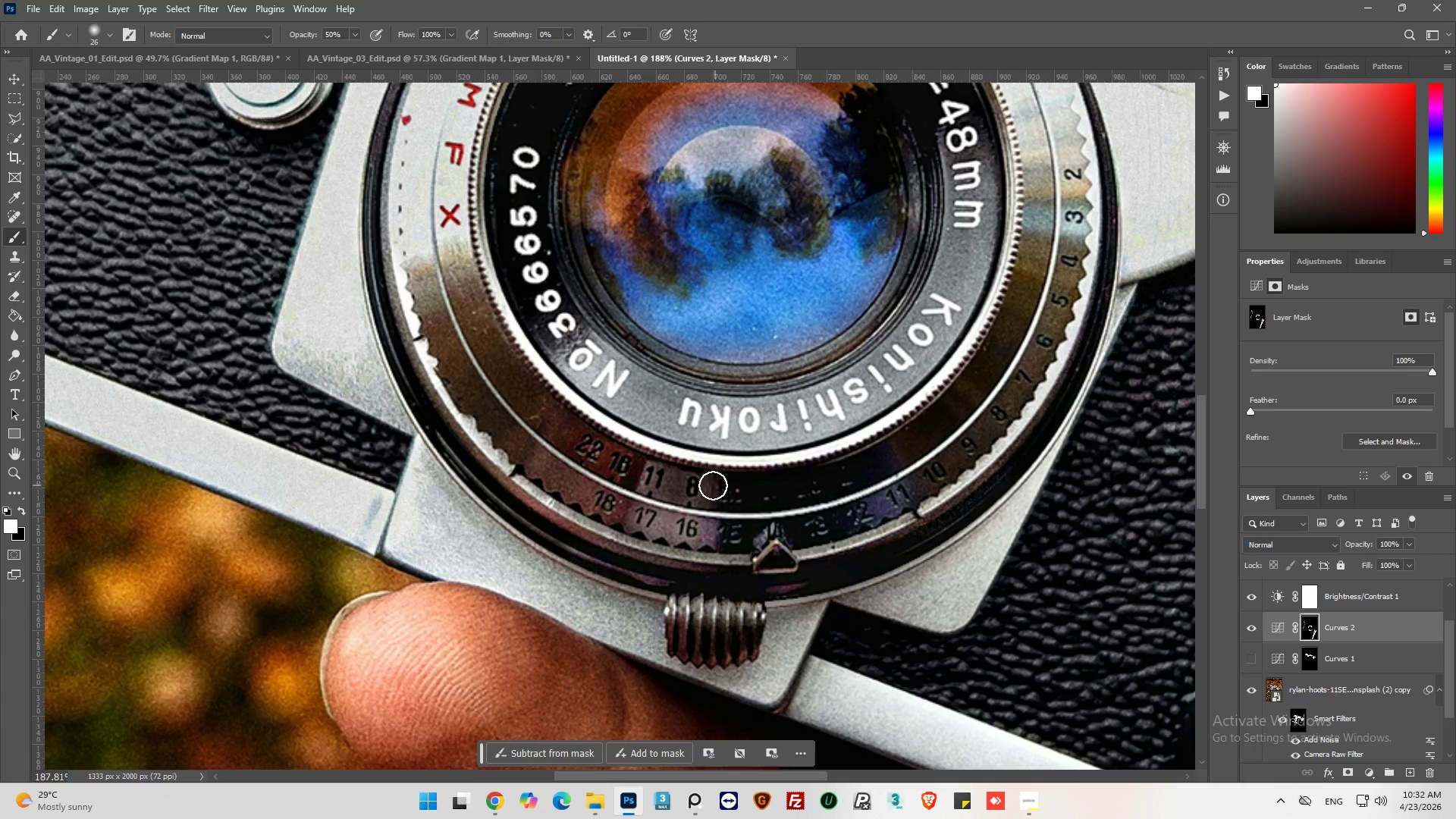 
left_click_drag(start_coordinate=[713, 485], to_coordinate=[837, 471])
 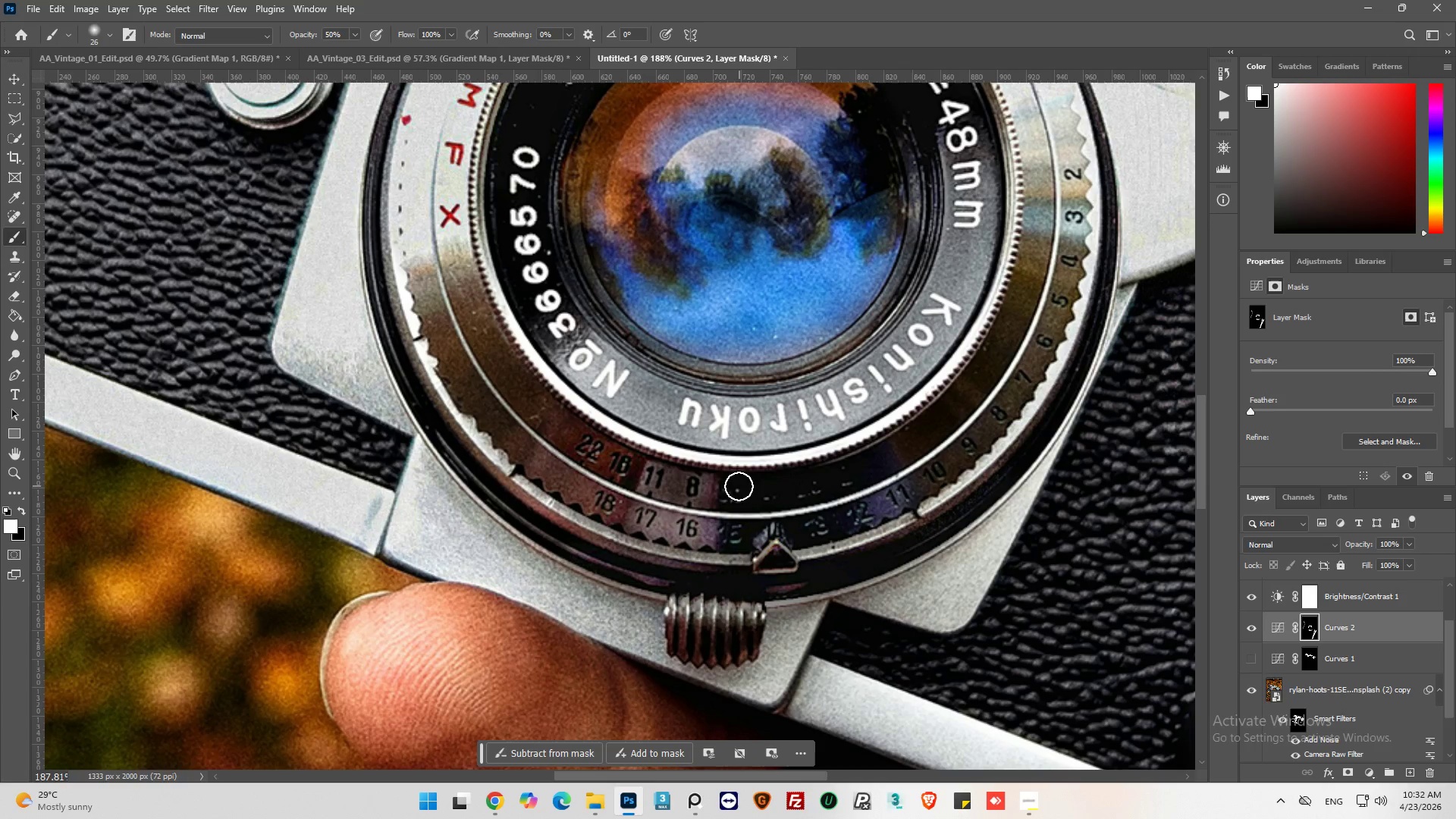 
left_click_drag(start_coordinate=[739, 486], to_coordinate=[871, 468])
 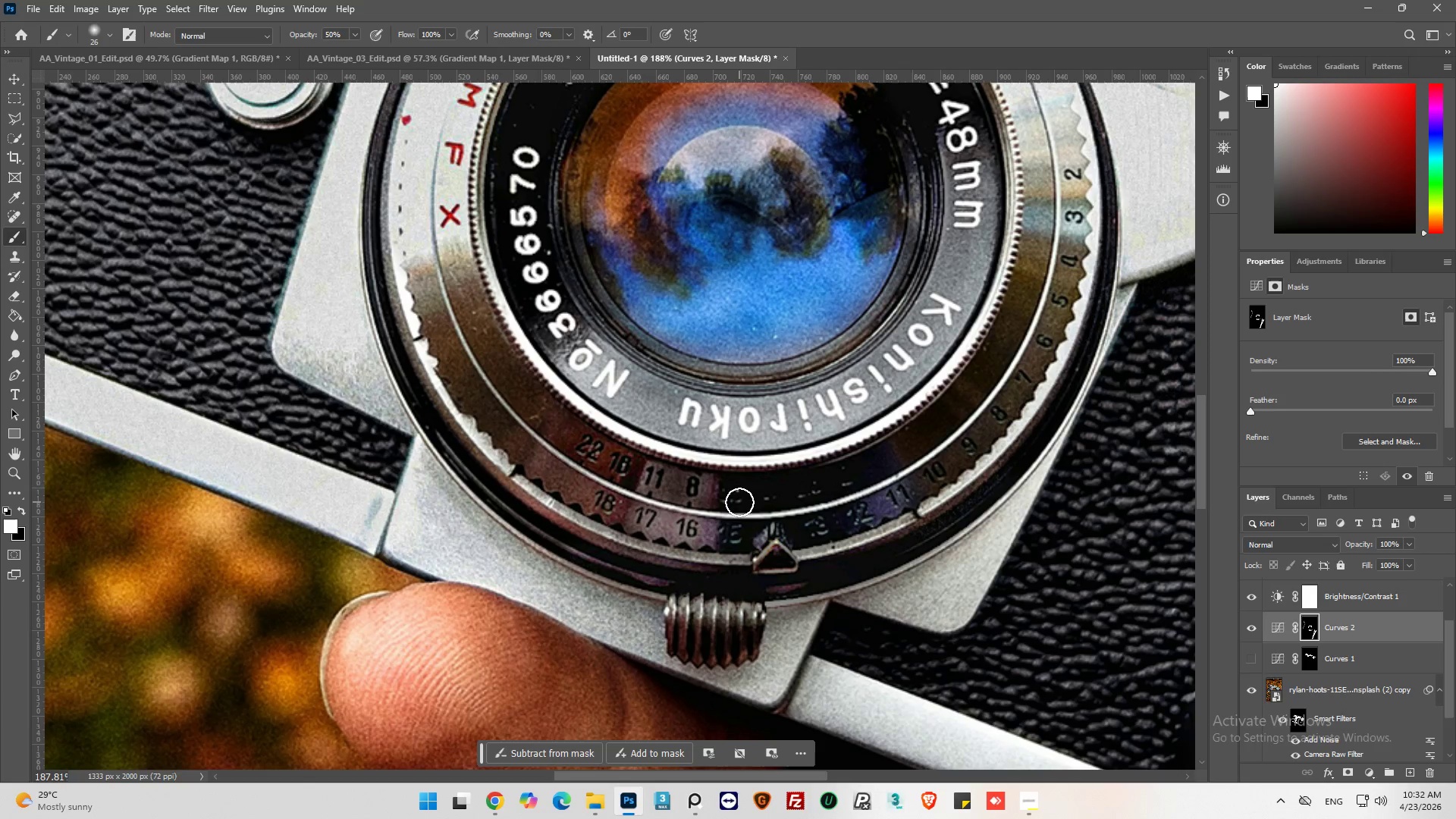 
left_click_drag(start_coordinate=[739, 502], to_coordinate=[883, 473])
 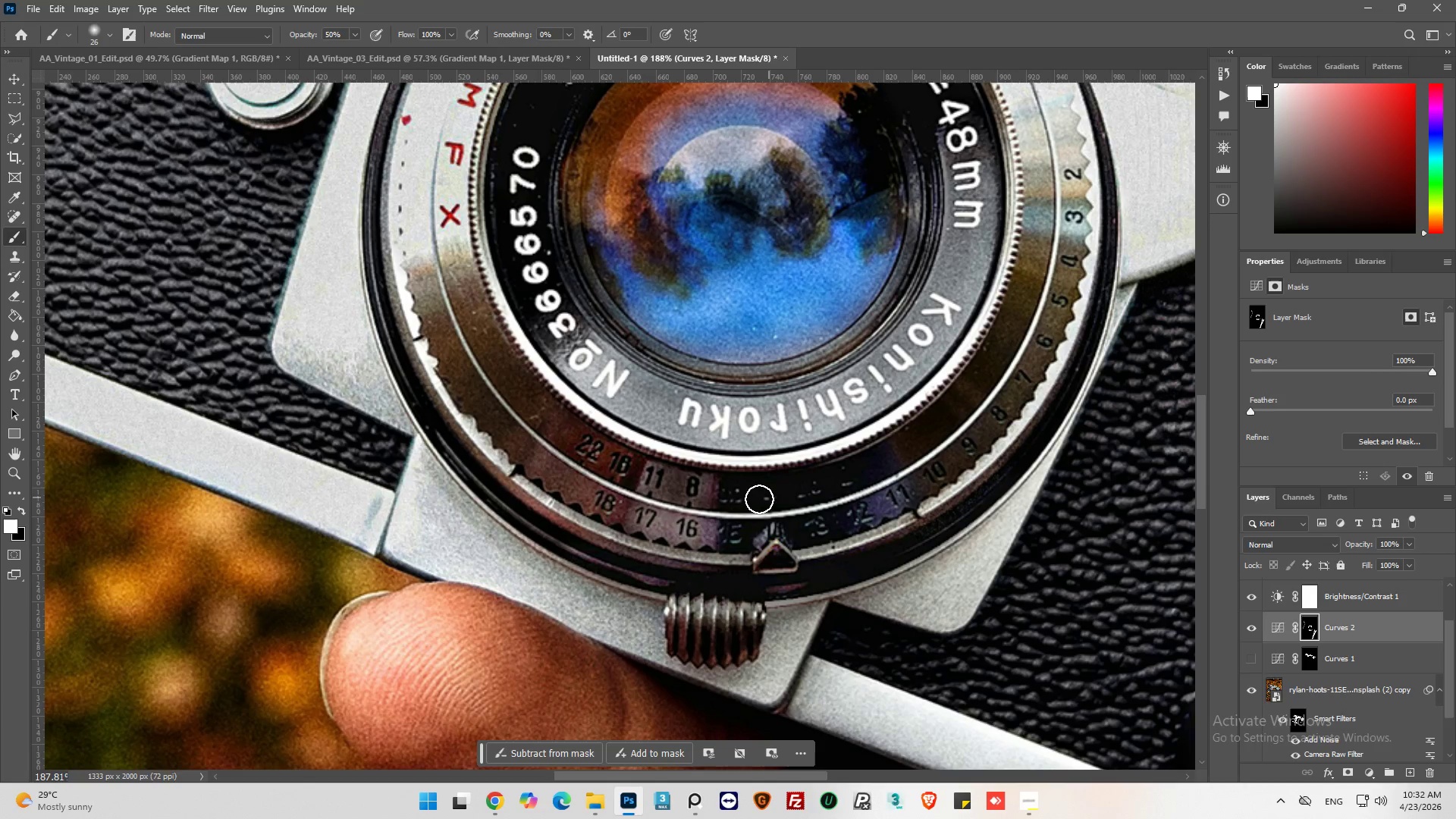 
left_click_drag(start_coordinate=[759, 499], to_coordinate=[897, 457])
 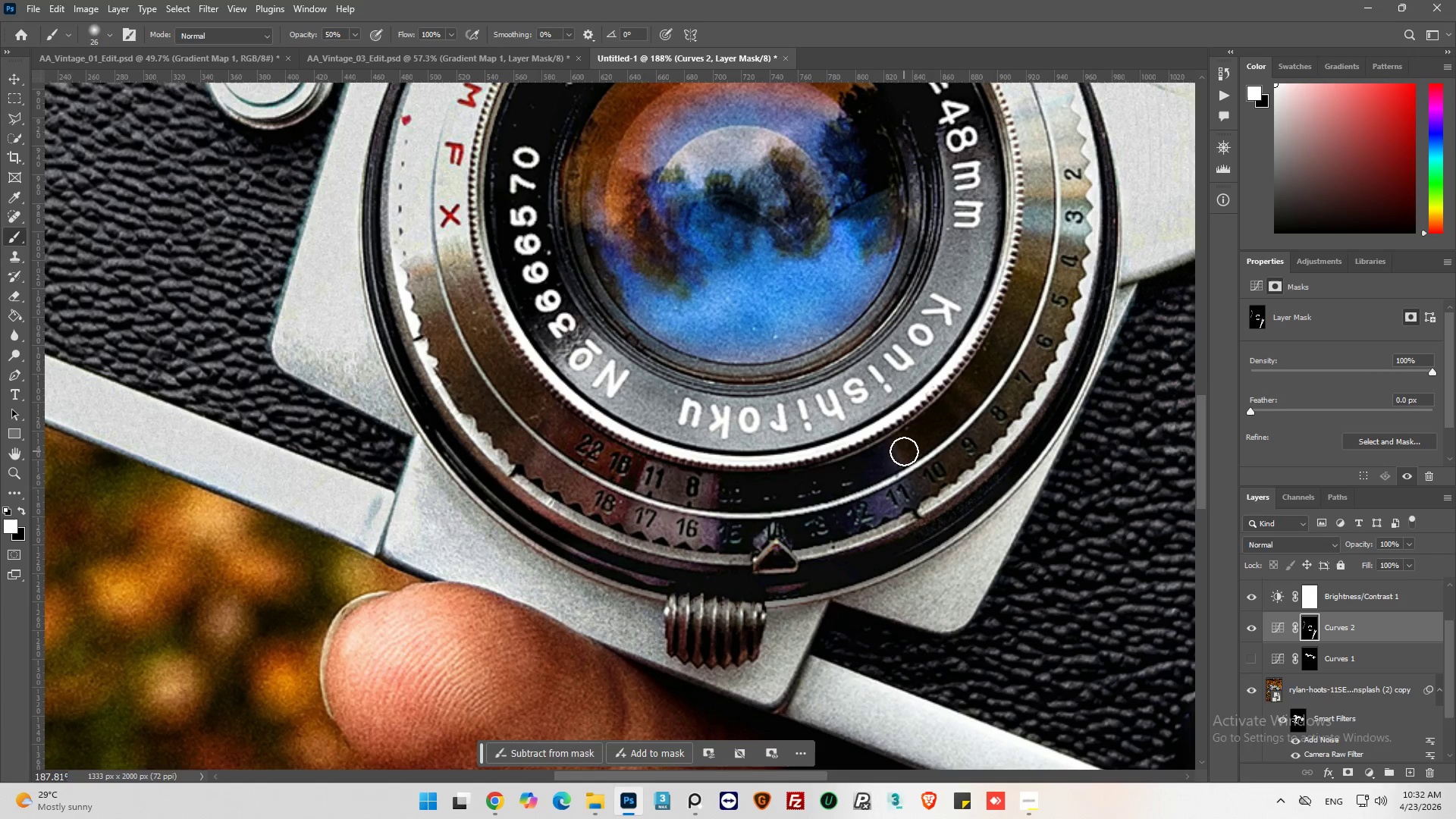 
left_click_drag(start_coordinate=[904, 451], to_coordinate=[751, 497])
 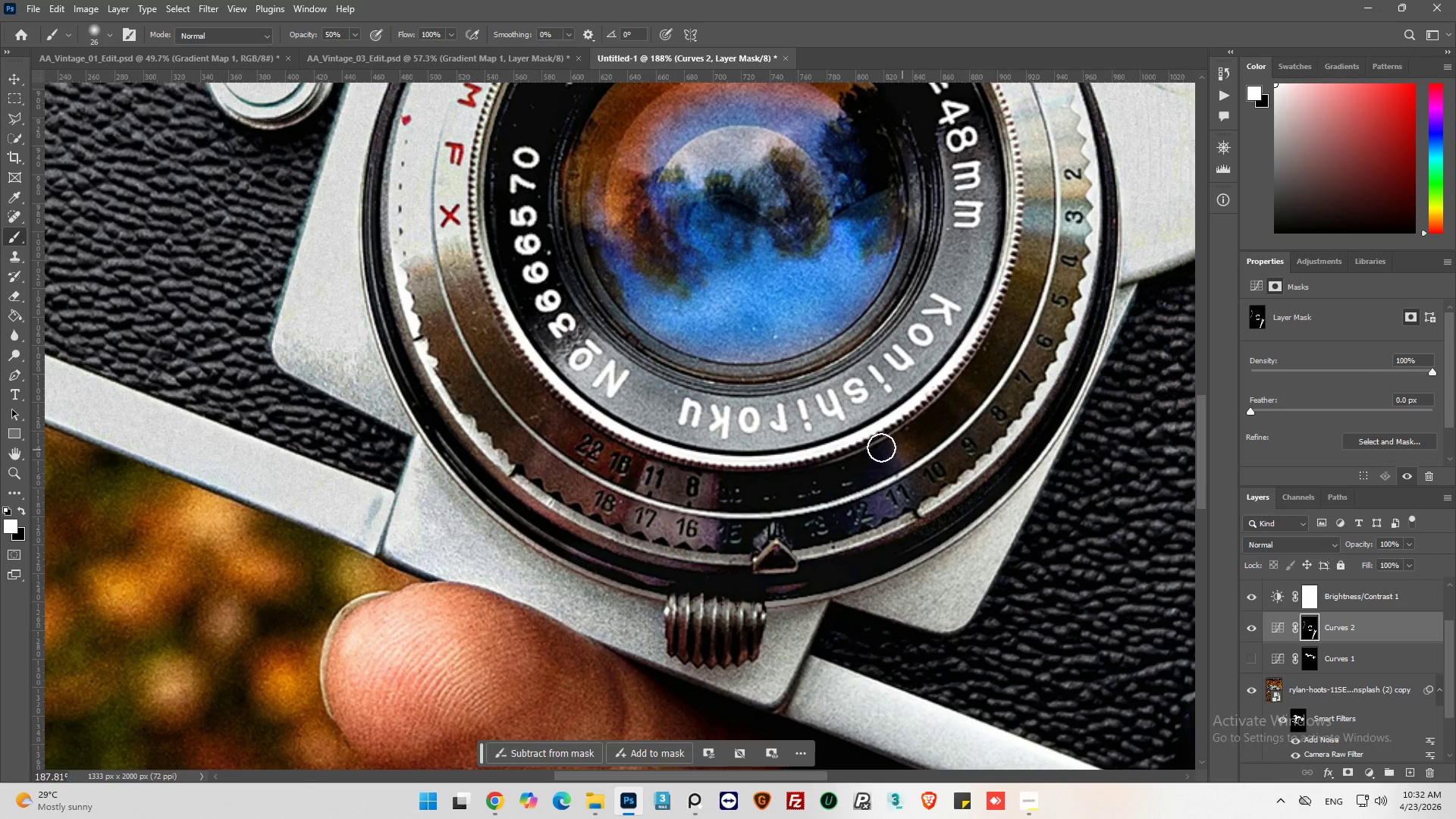 
left_click_drag(start_coordinate=[872, 449], to_coordinate=[718, 478])
 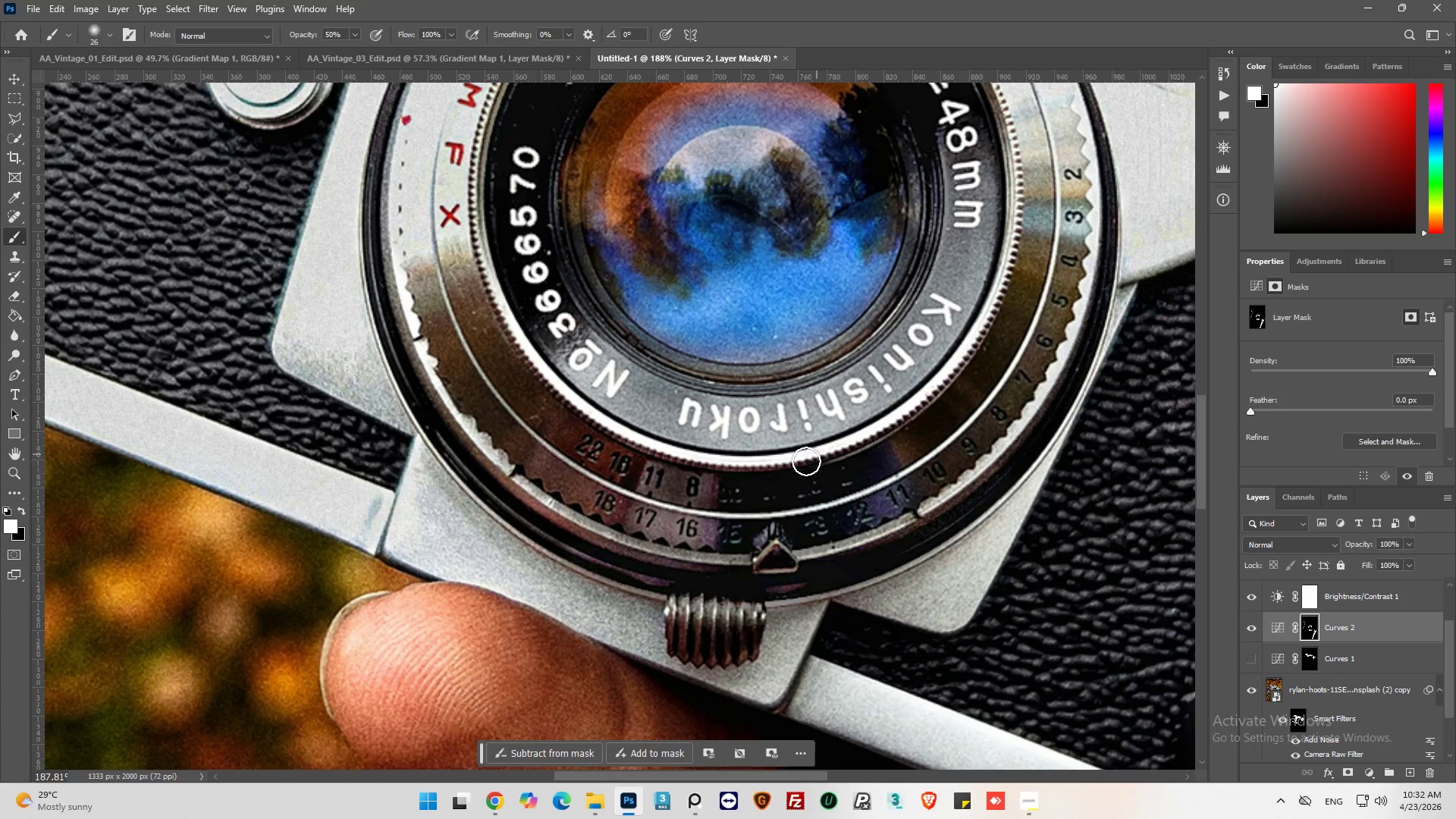 
hold_key(key=AltLeft, duration=0.33)
scroll: coordinate [779, 475], scroll_direction: down, amount: 6.0
 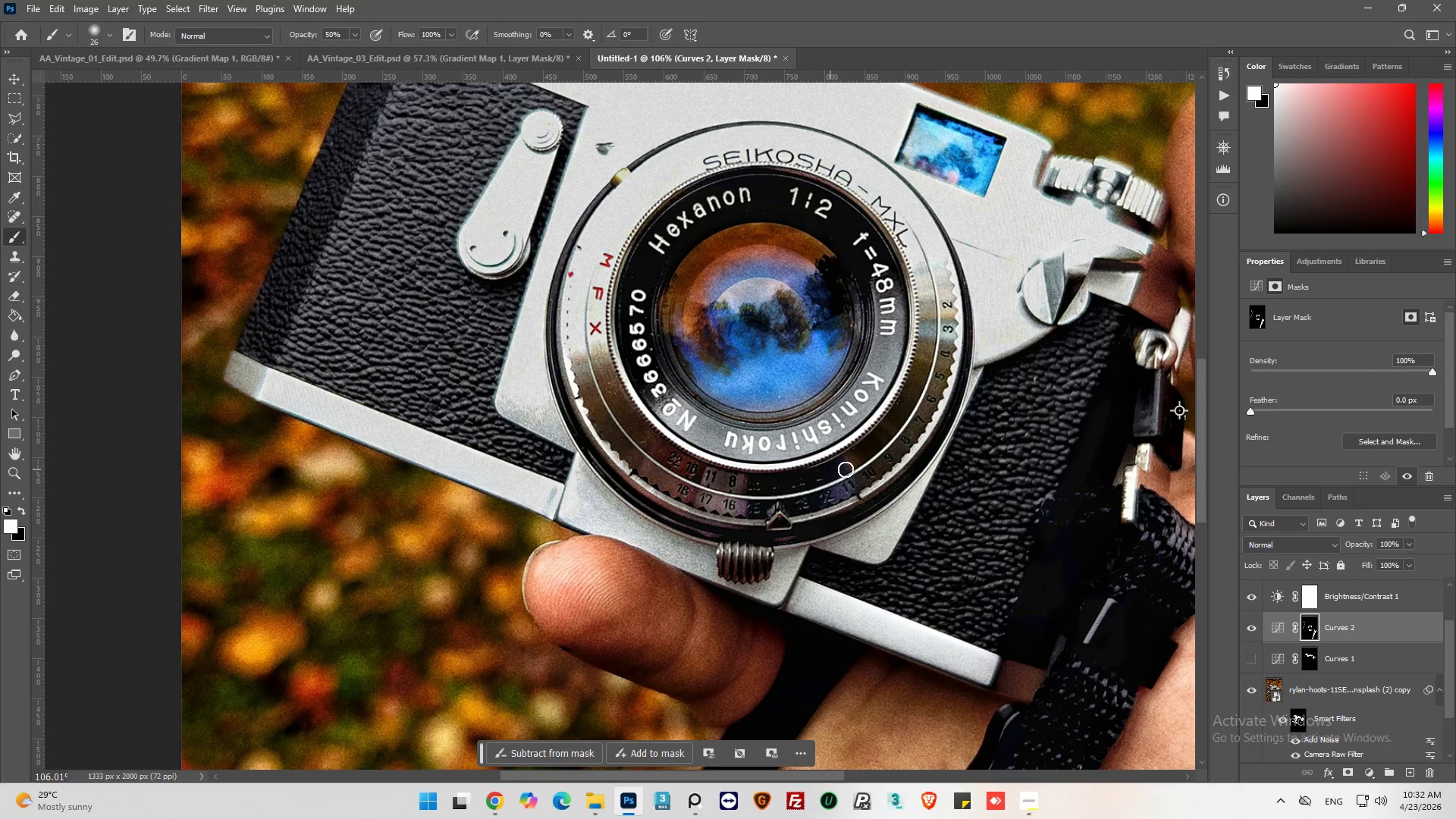 
hold_key(key=AltLeft, duration=0.5)
scroll: coordinate [864, 464], scroll_direction: up, amount: 10.0
 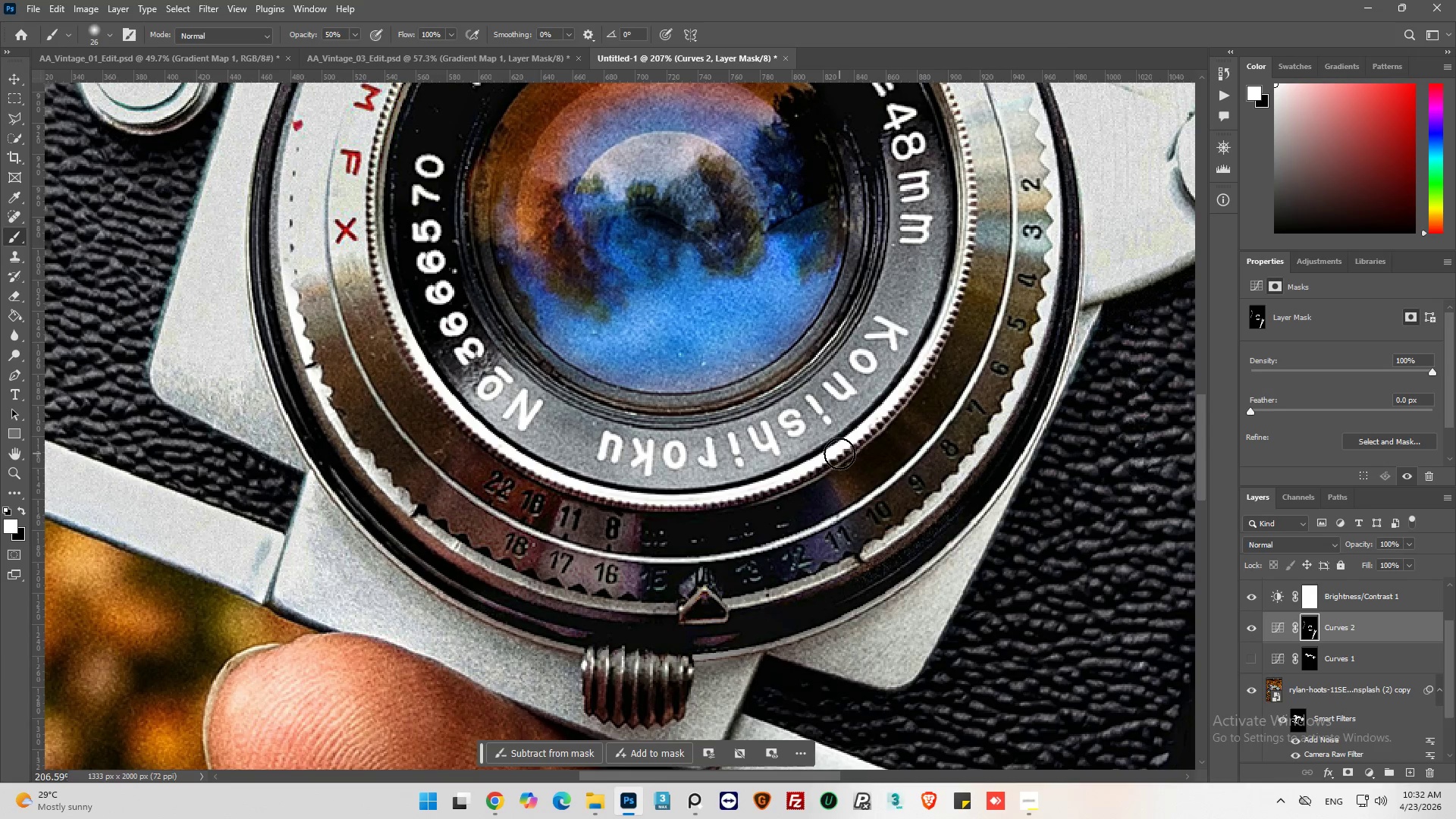 
key(X)
 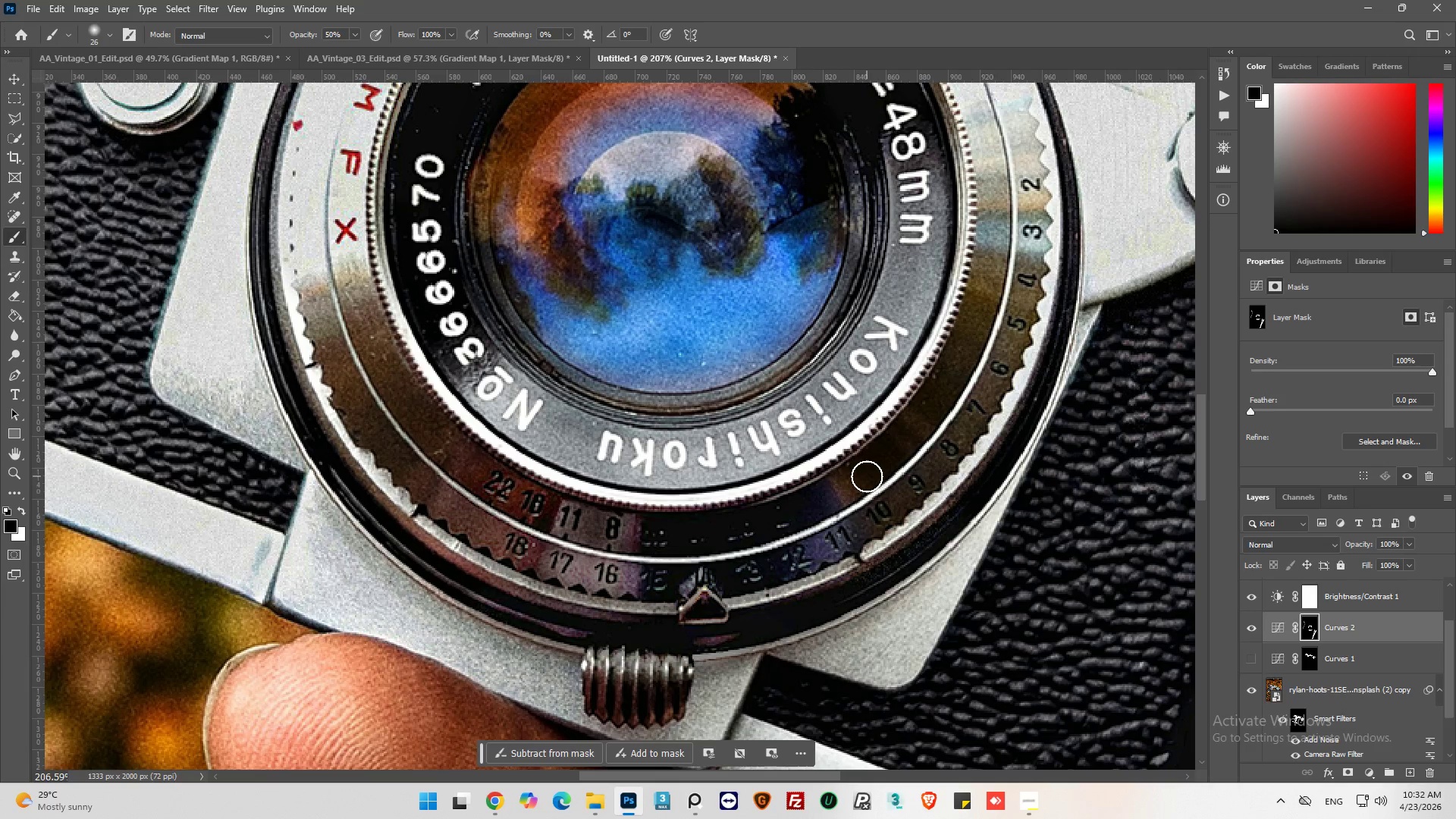 
left_click_drag(start_coordinate=[868, 472], to_coordinate=[857, 506])
 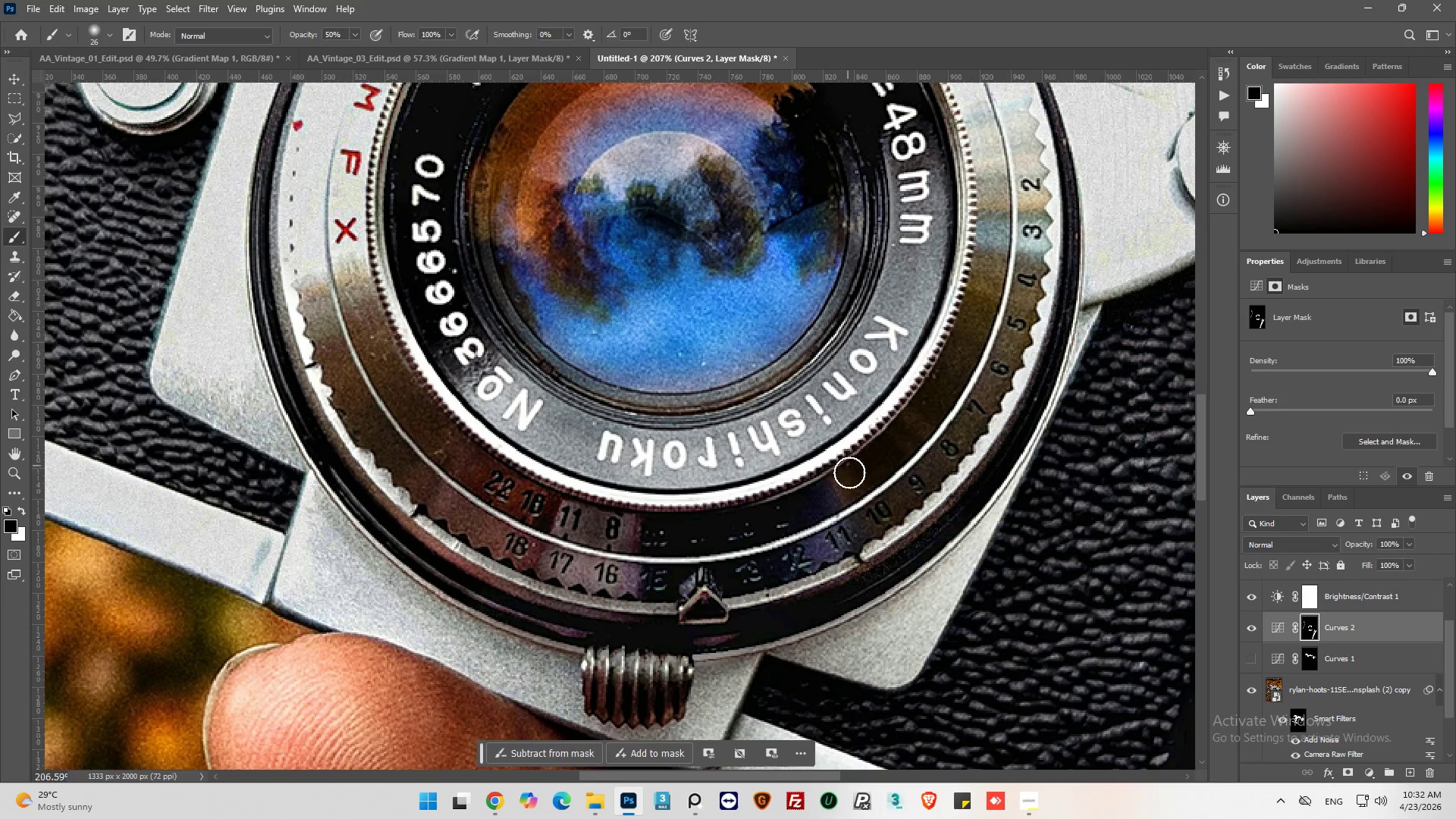 
left_click_drag(start_coordinate=[848, 468], to_coordinate=[877, 503])
 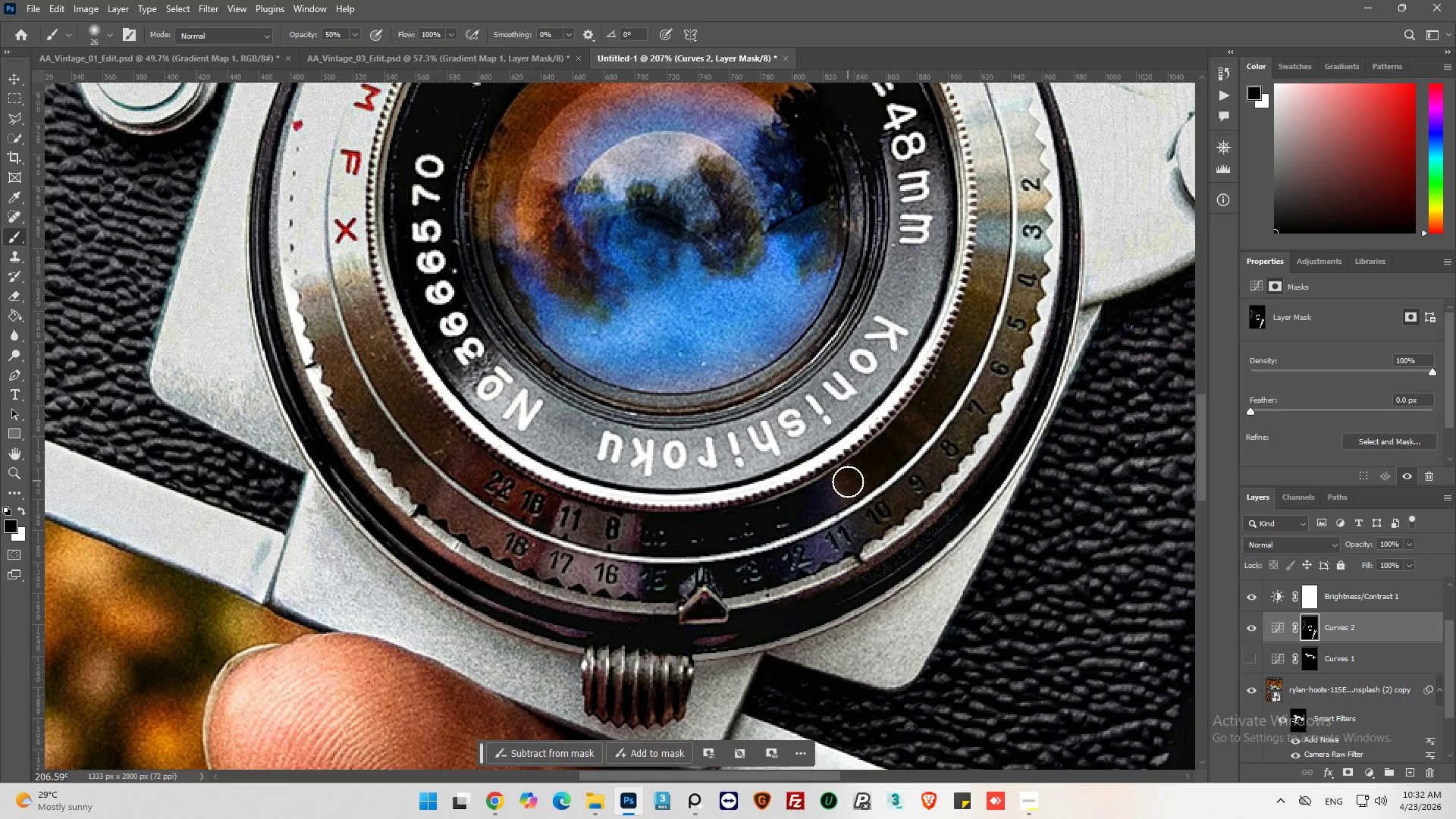 
key(Alt+AltLeft)
 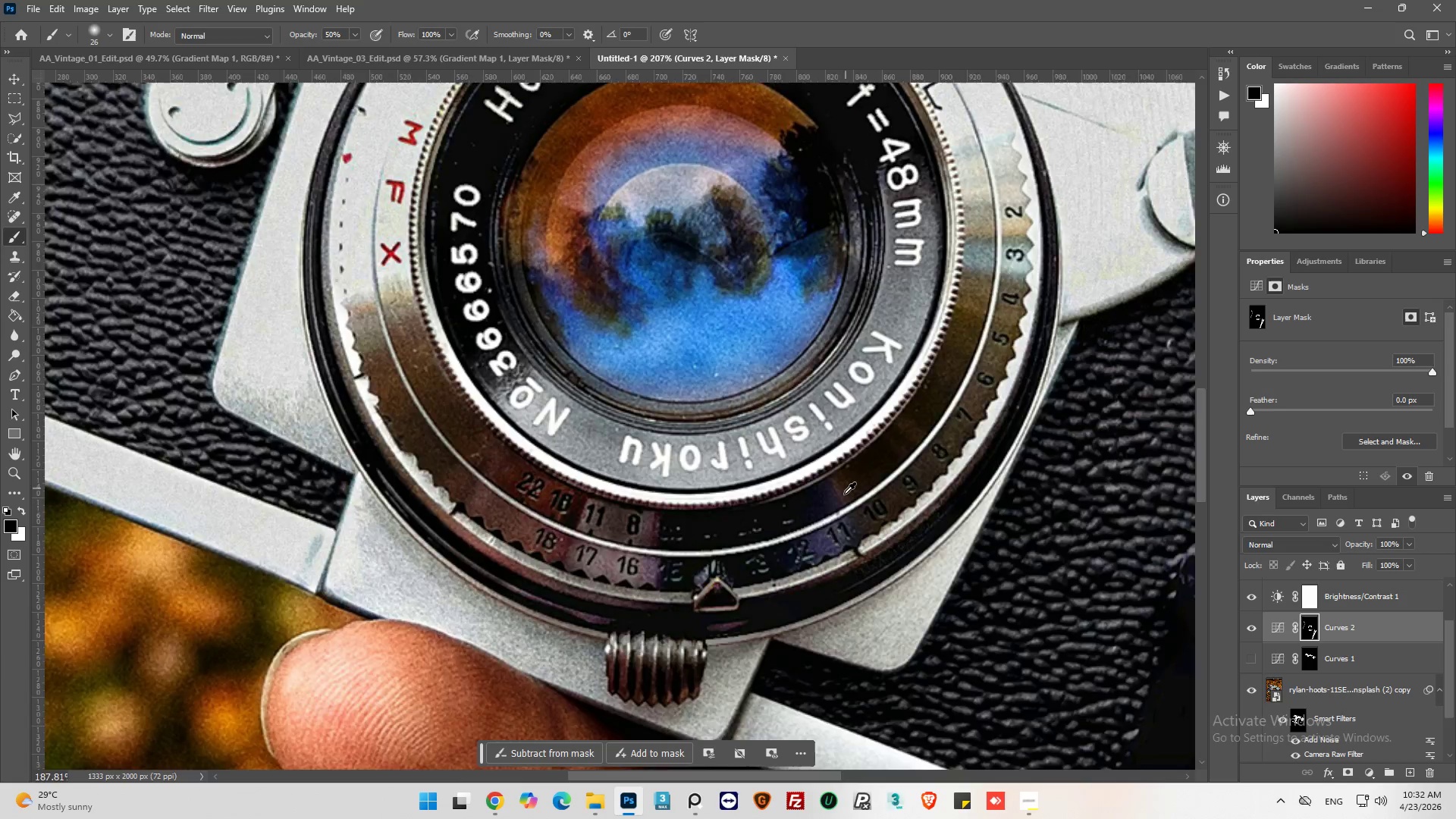 
key(Alt+AltLeft)
 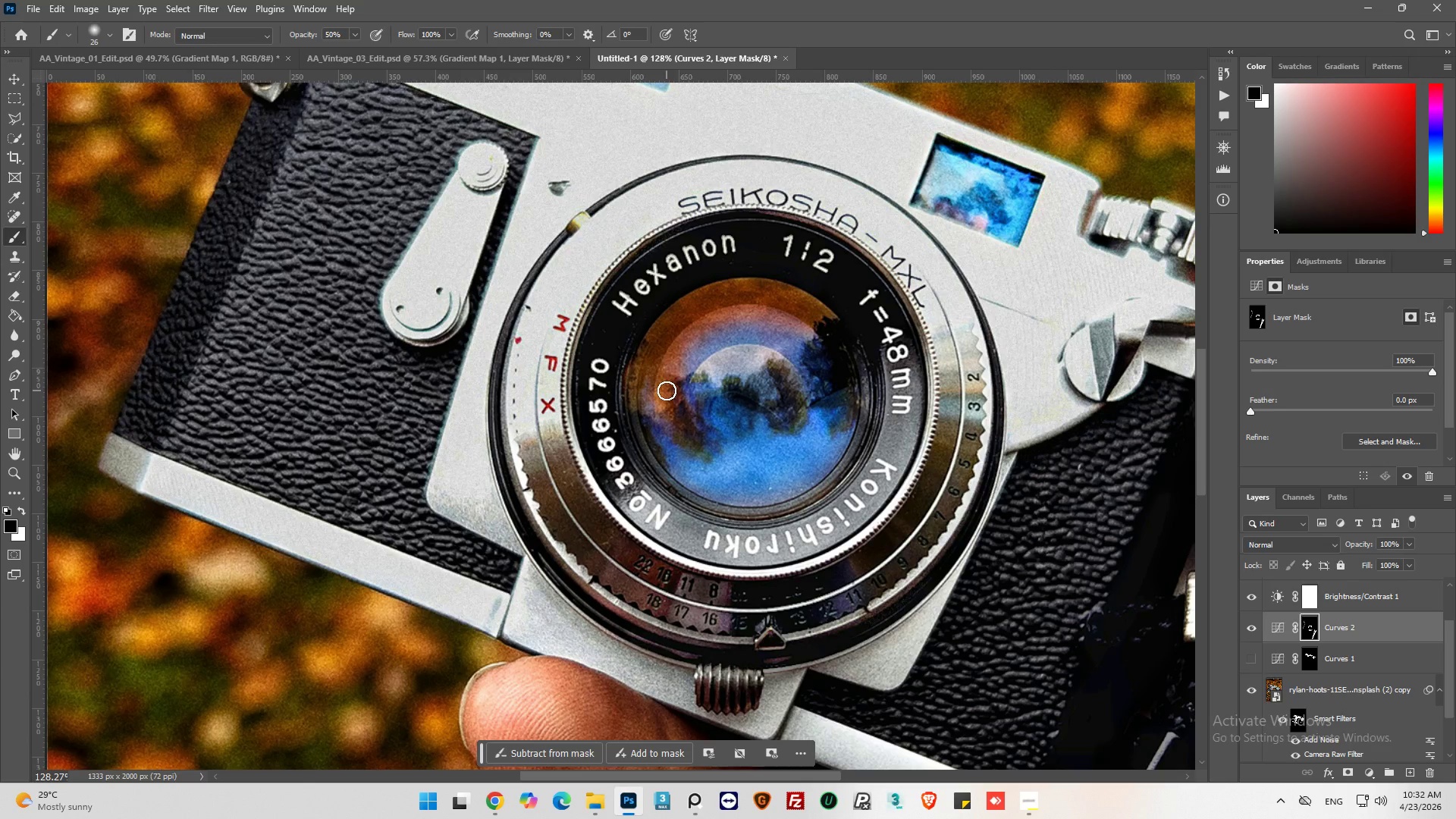 
scroll: coordinate [673, 389], scroll_direction: none, amount: 0.0
 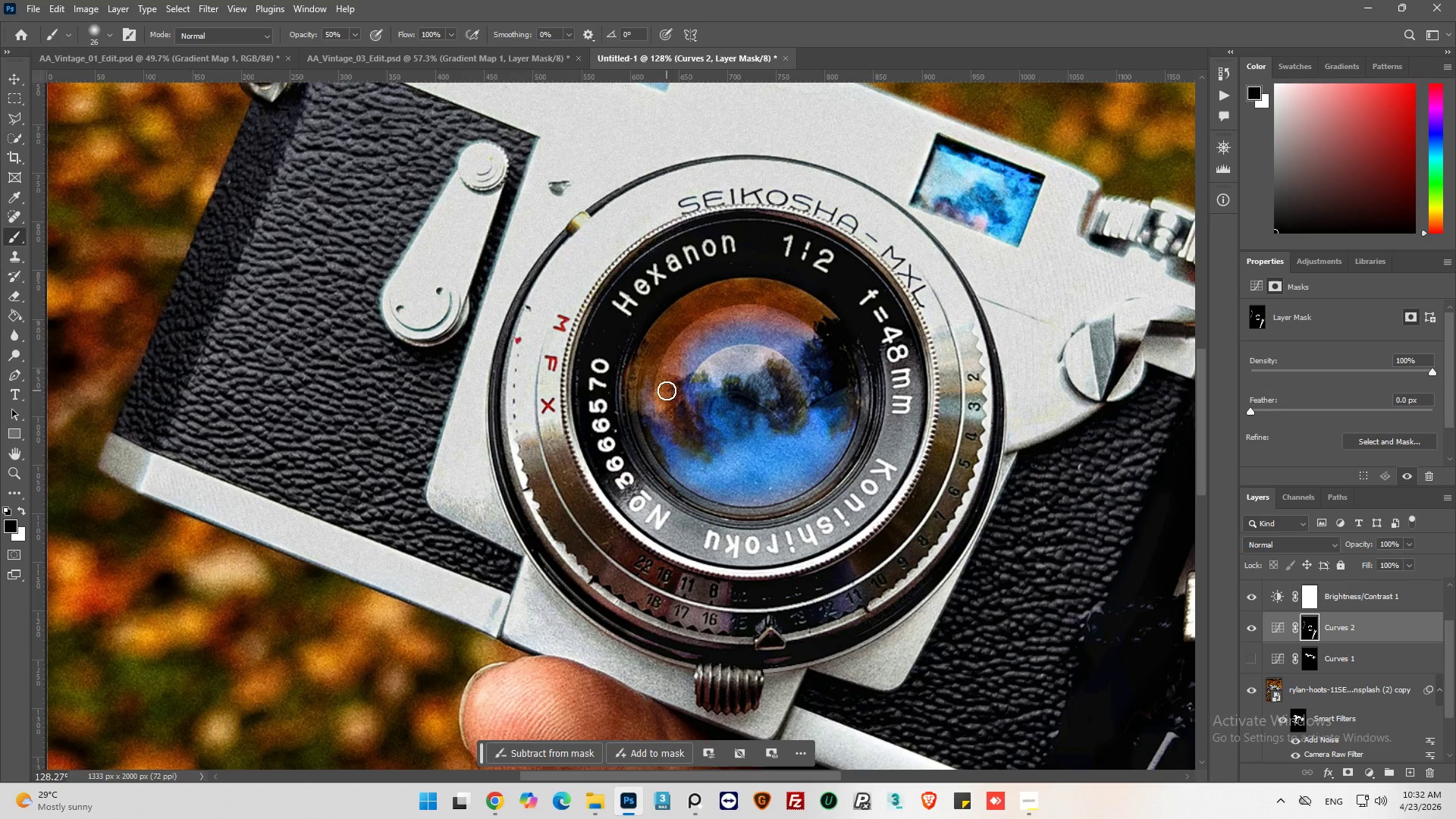 
key(X)
 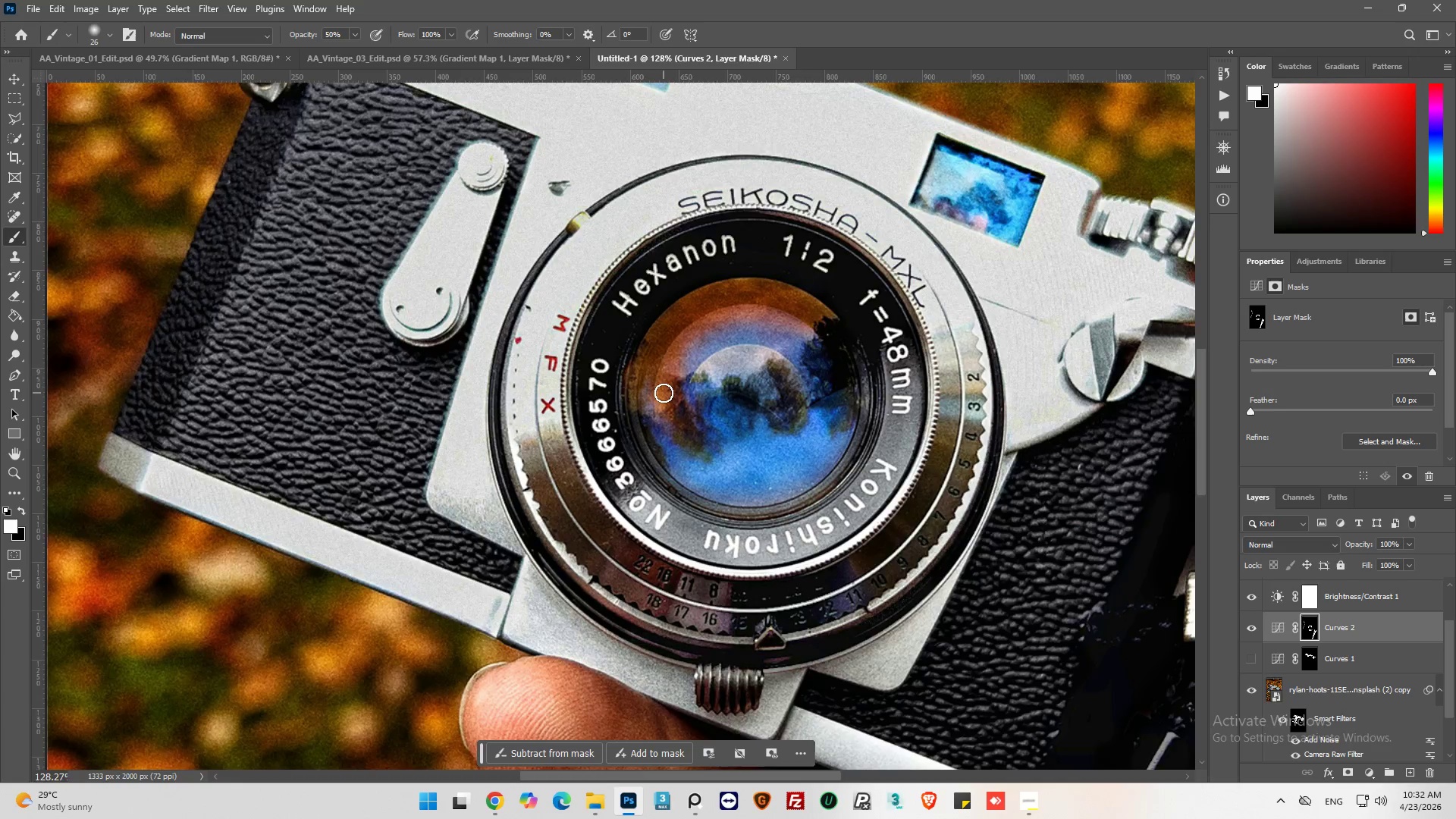 
key(Alt+AltLeft)
 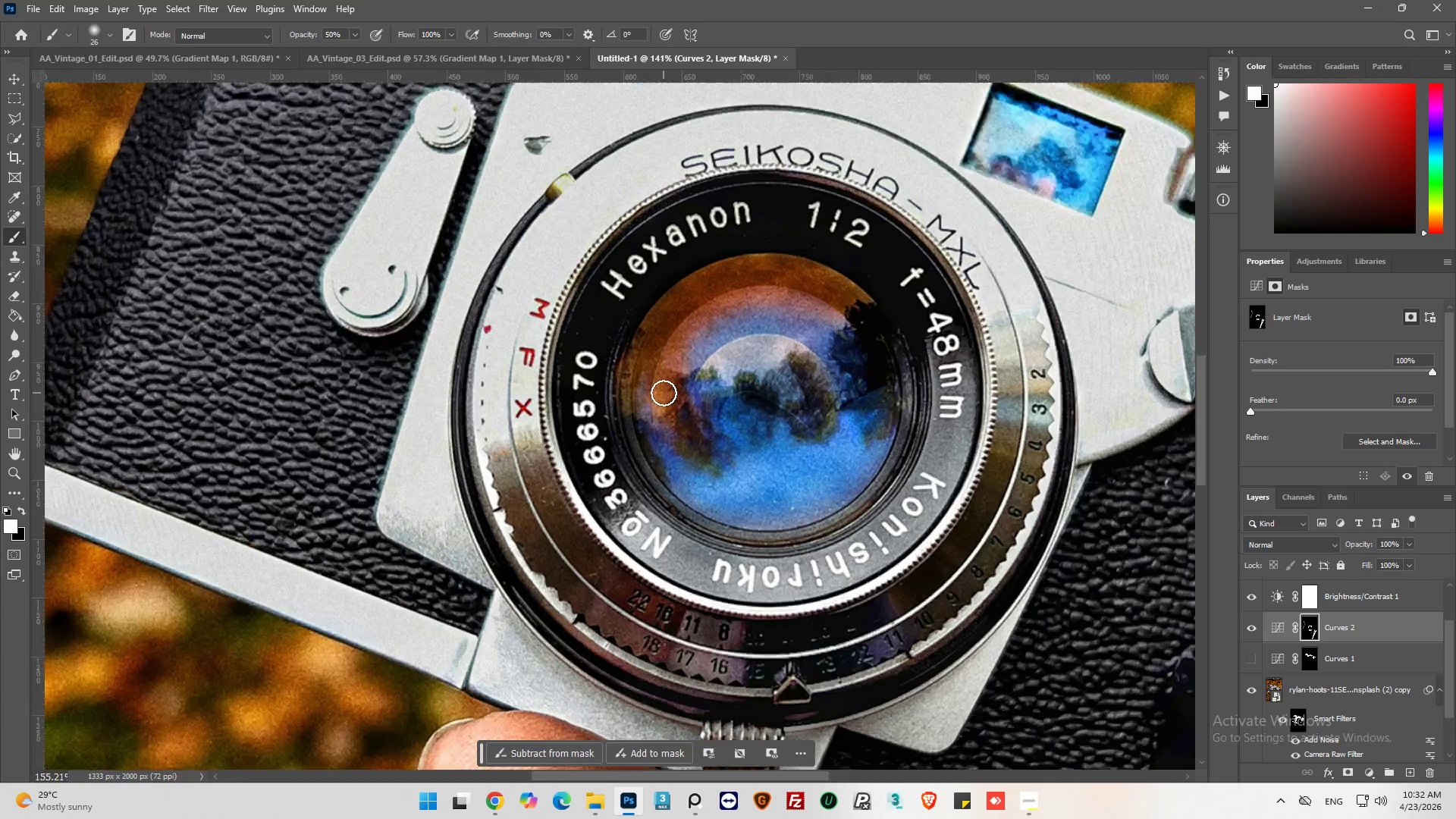 
scroll: coordinate [664, 393], scroll_direction: up, amount: 5.0
 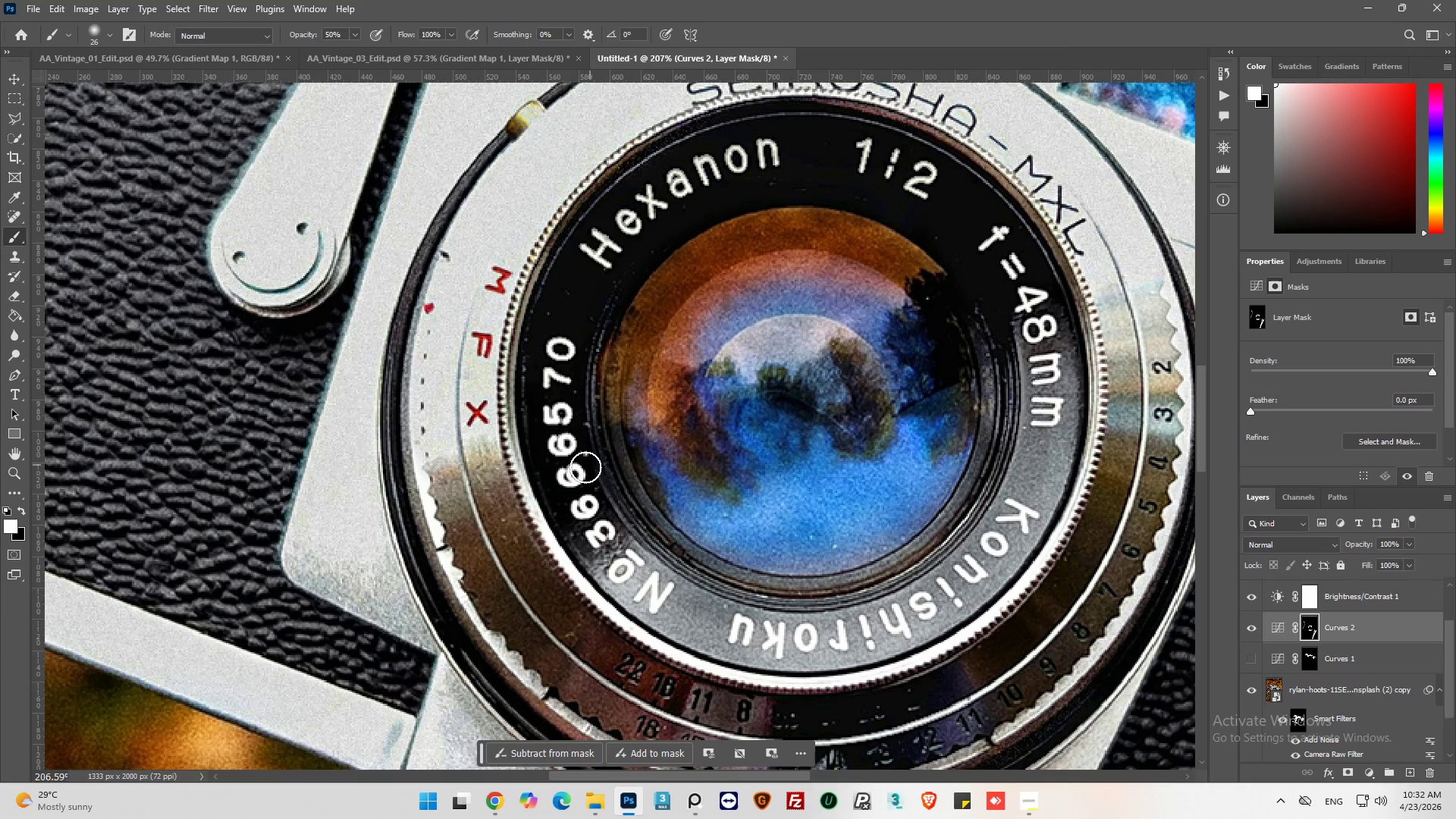 
left_click_drag(start_coordinate=[585, 467], to_coordinate=[576, 463])
 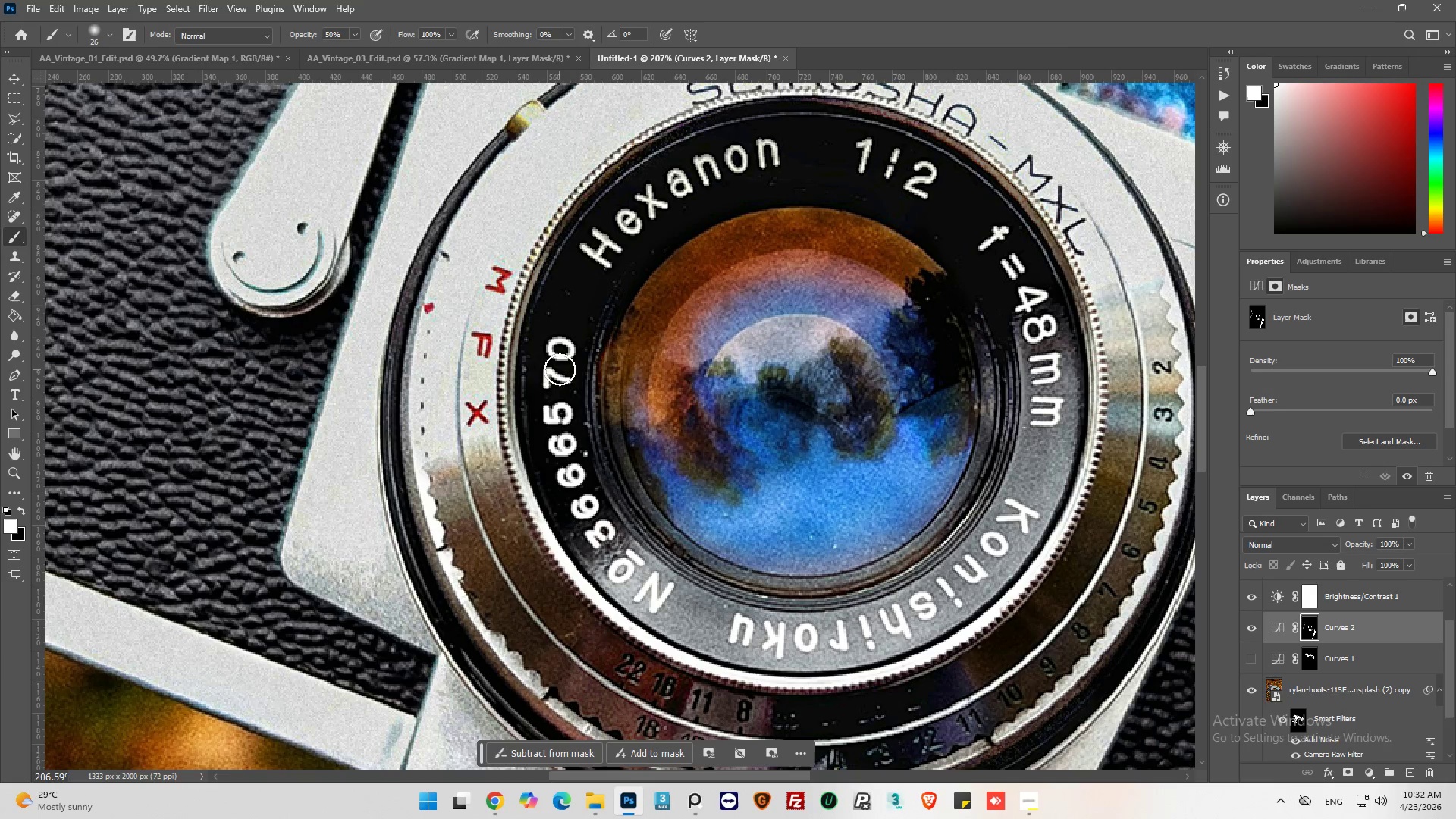 
left_click_drag(start_coordinate=[560, 369], to_coordinate=[570, 516])
 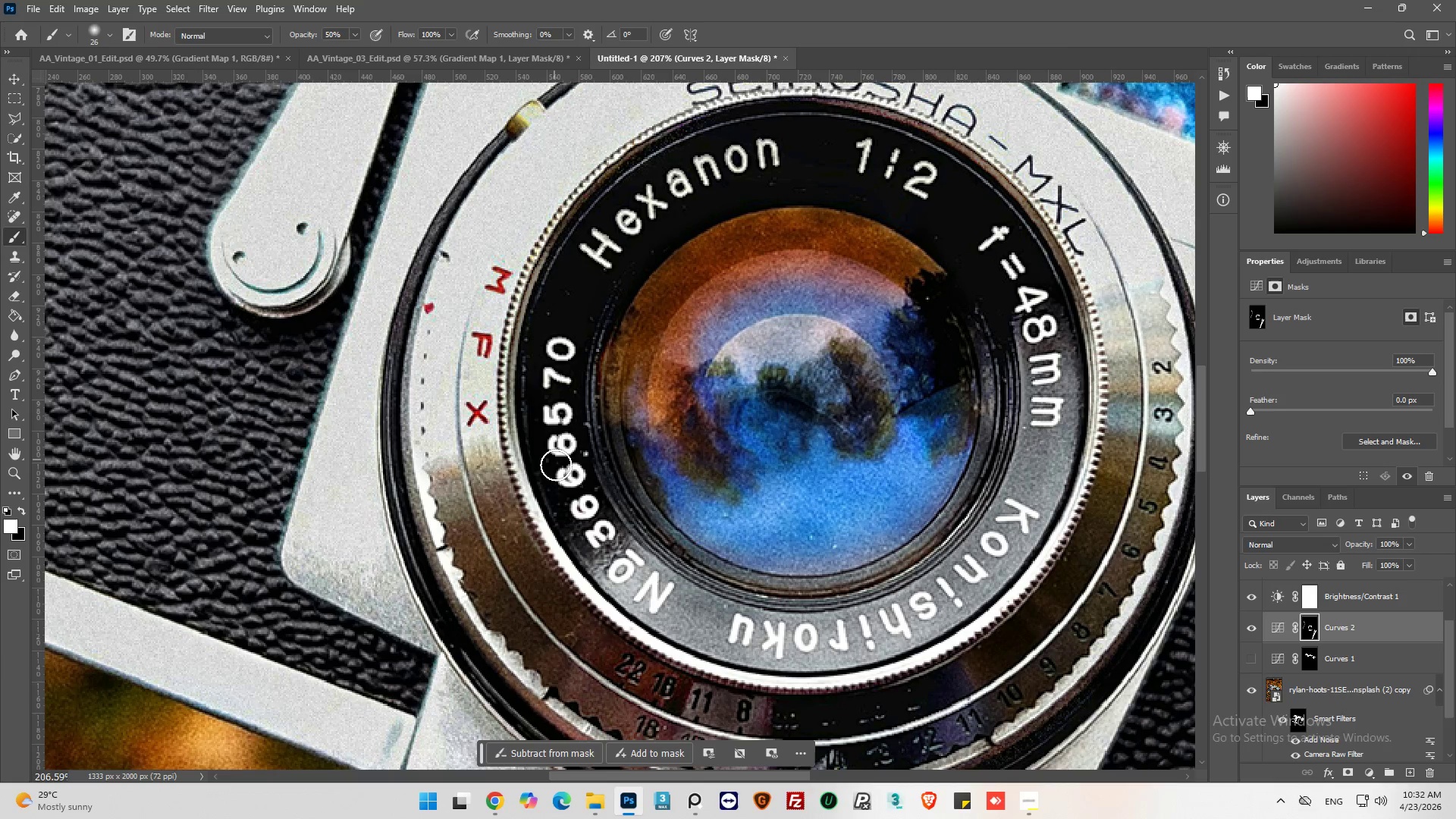 
left_click_drag(start_coordinate=[558, 470], to_coordinate=[613, 540])
 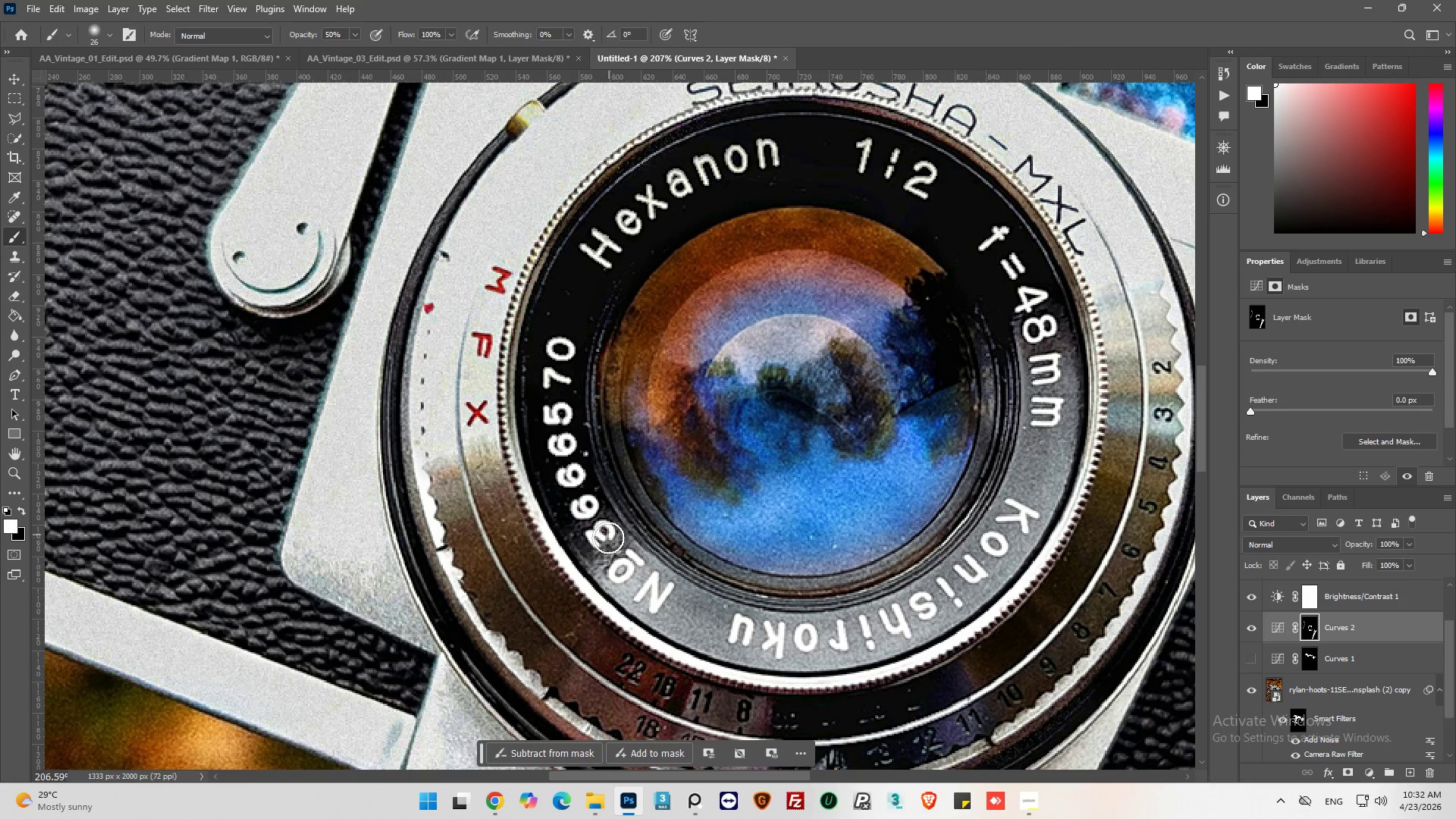 
left_click_drag(start_coordinate=[609, 533], to_coordinate=[557, 409])
 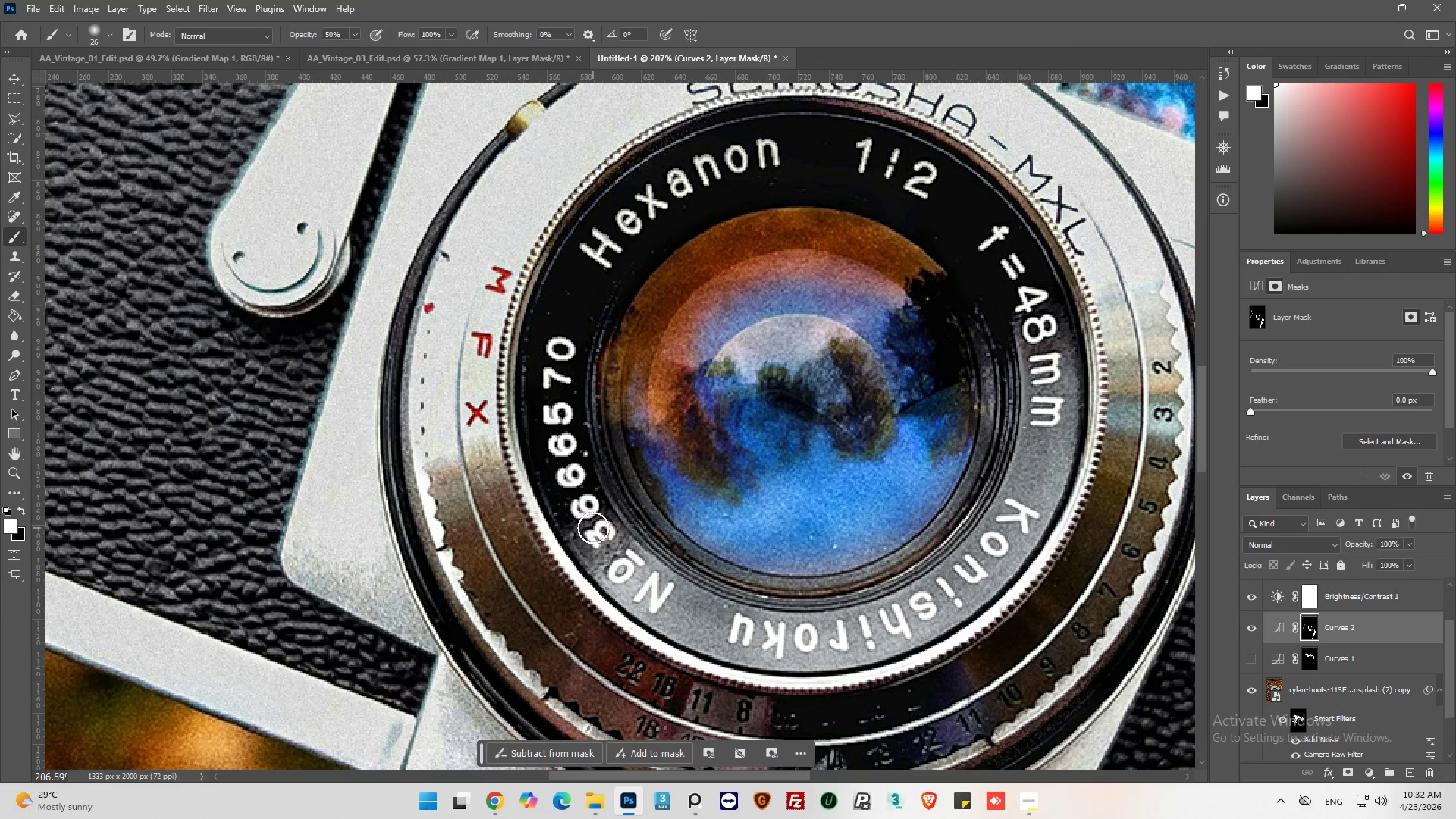 
left_click_drag(start_coordinate=[593, 528], to_coordinate=[562, 449])
 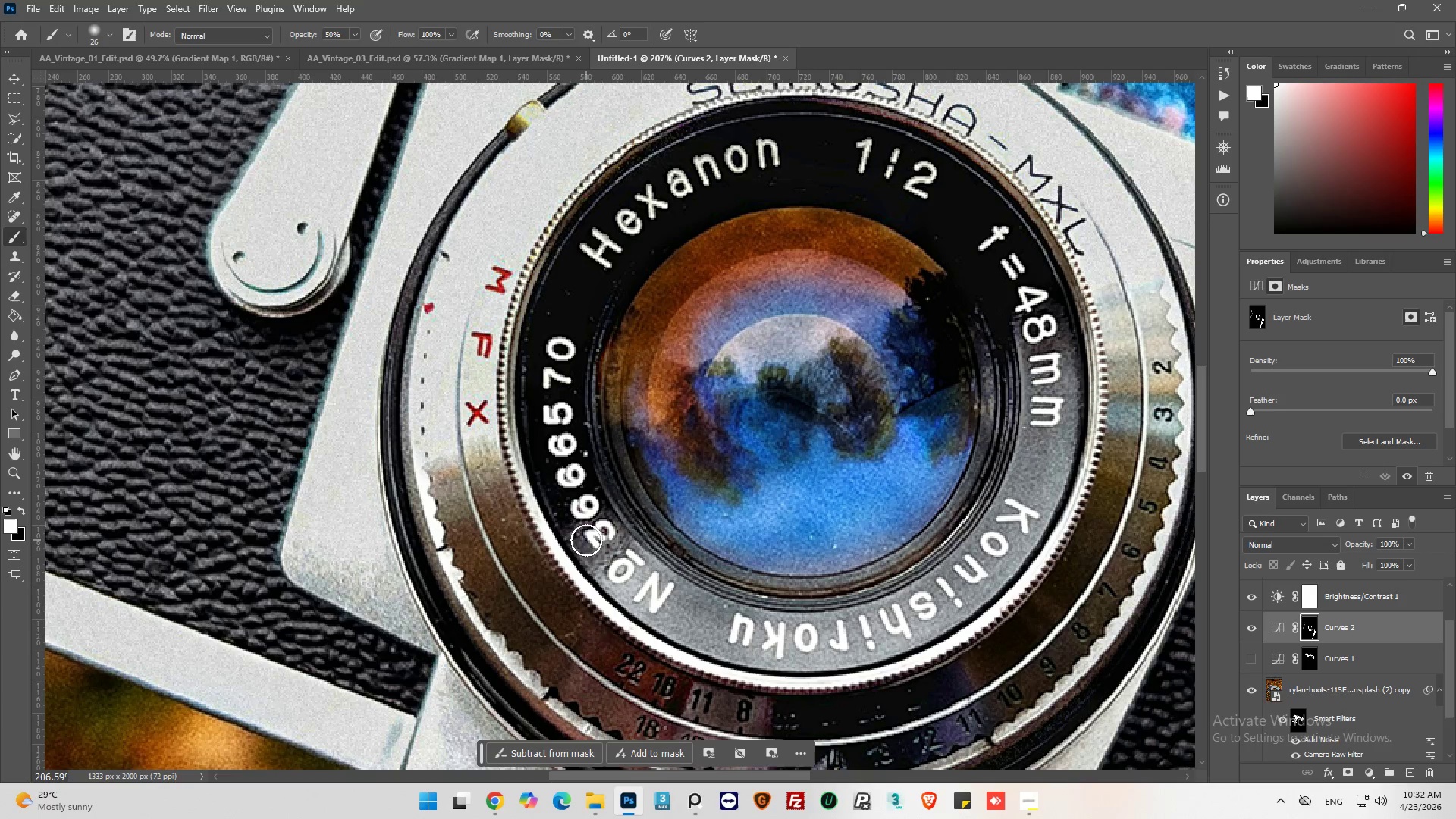 
left_click_drag(start_coordinate=[586, 540], to_coordinate=[543, 437])
 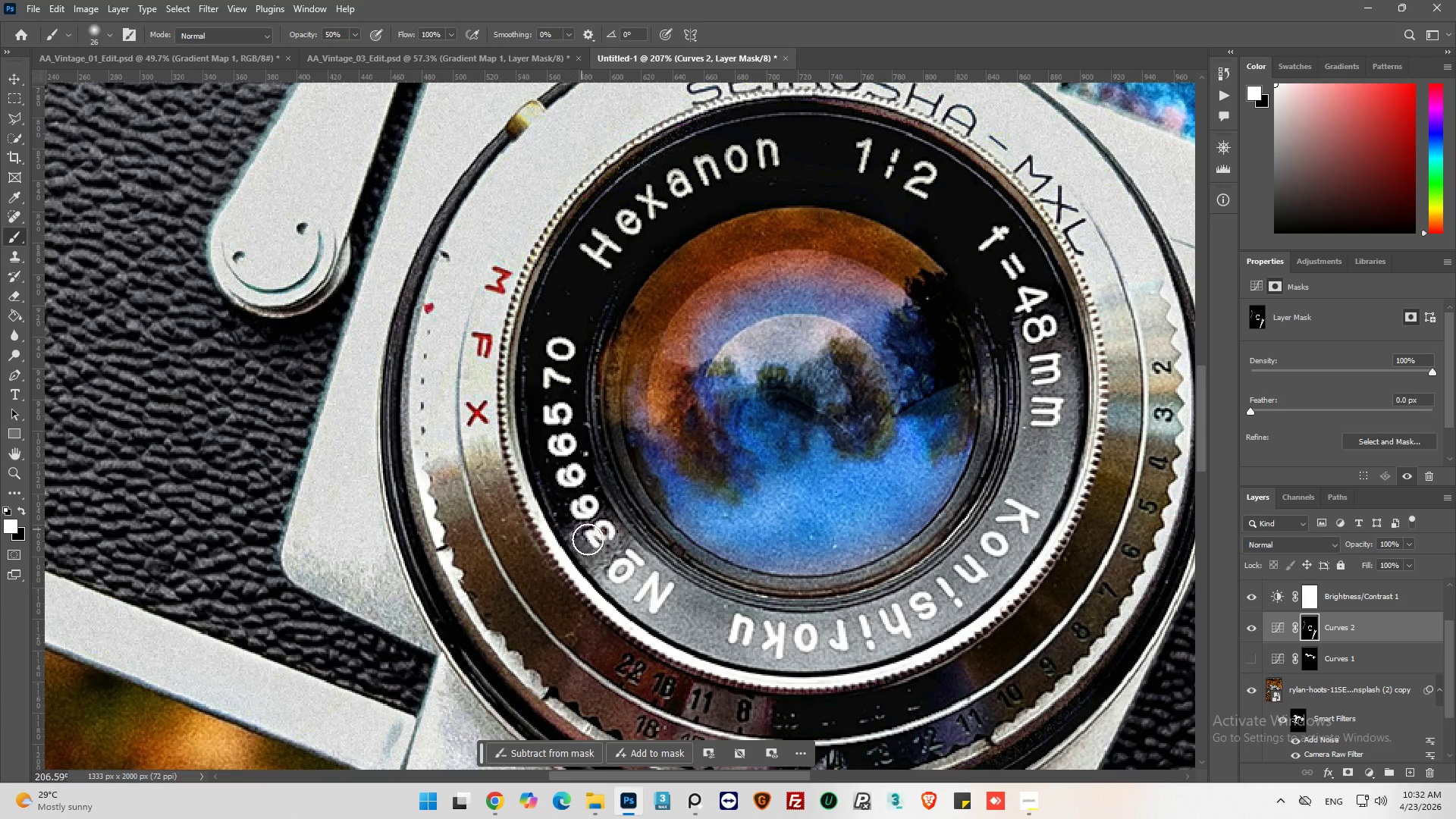 
left_click_drag(start_coordinate=[592, 546], to_coordinate=[635, 552])
 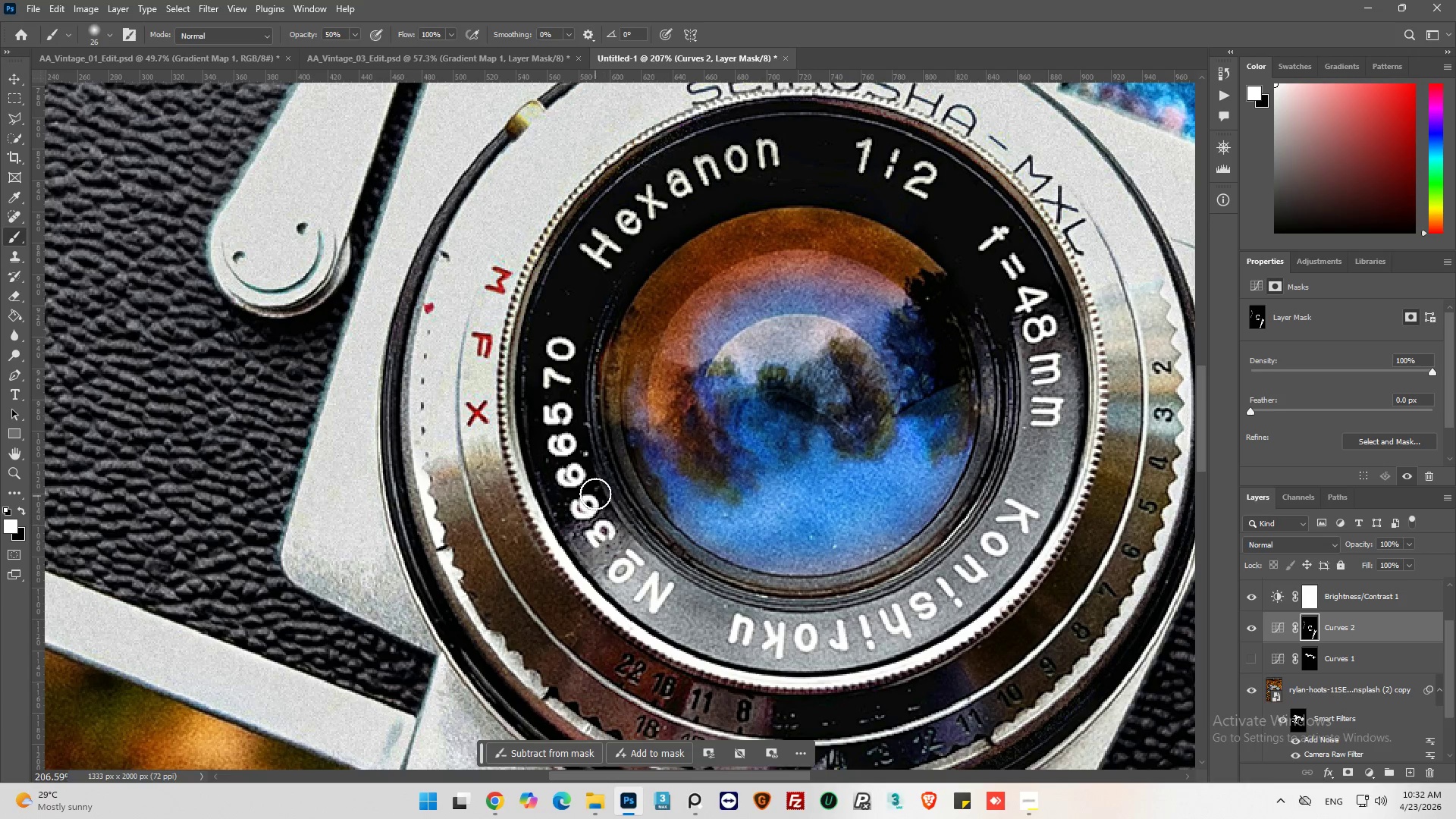 
left_click_drag(start_coordinate=[595, 494], to_coordinate=[623, 552])
 